 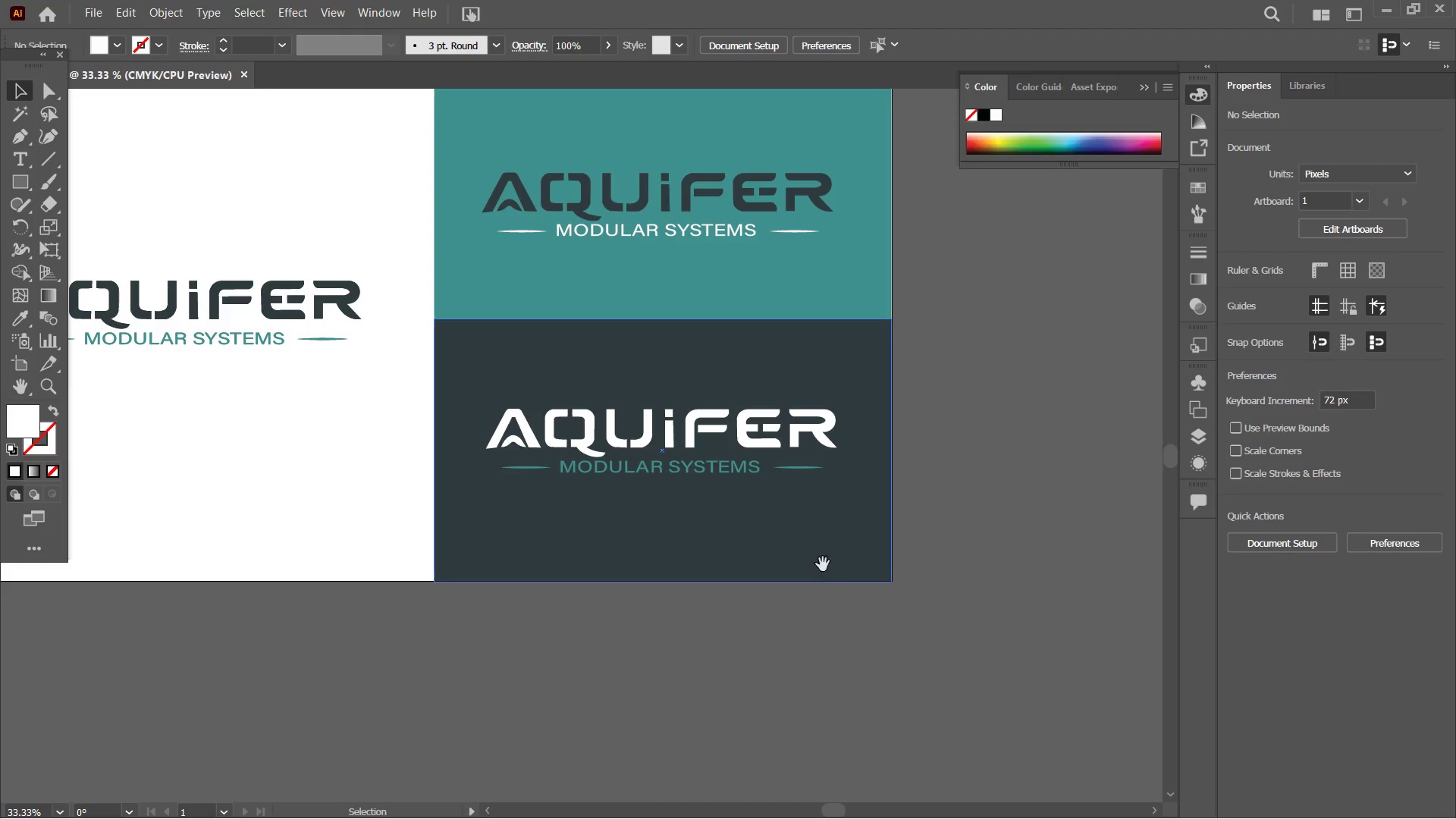 
hold_key(key=Space, duration=0.86)
 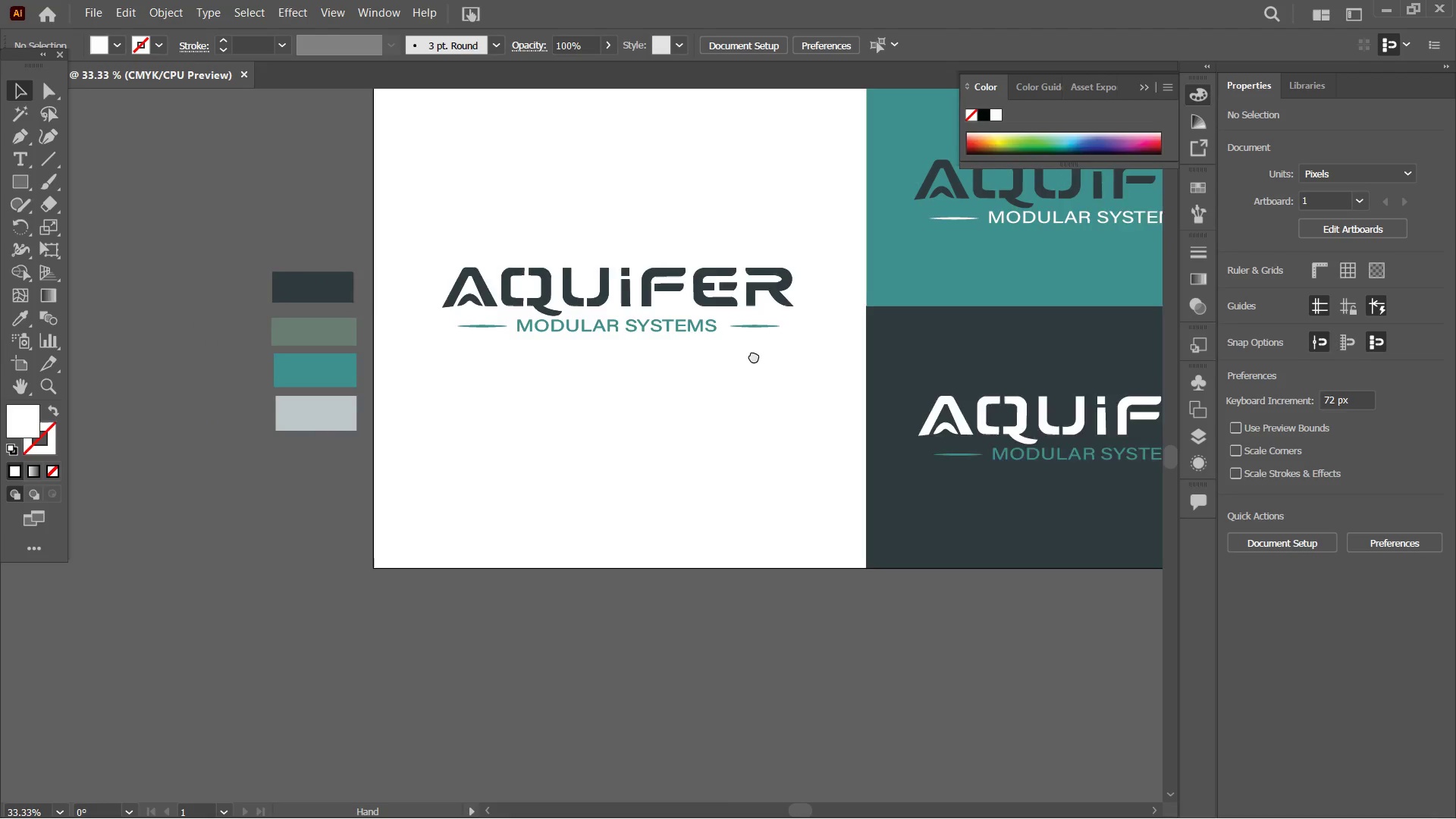 
left_click_drag(start_coordinate=[554, 517], to_coordinate=[986, 504])
 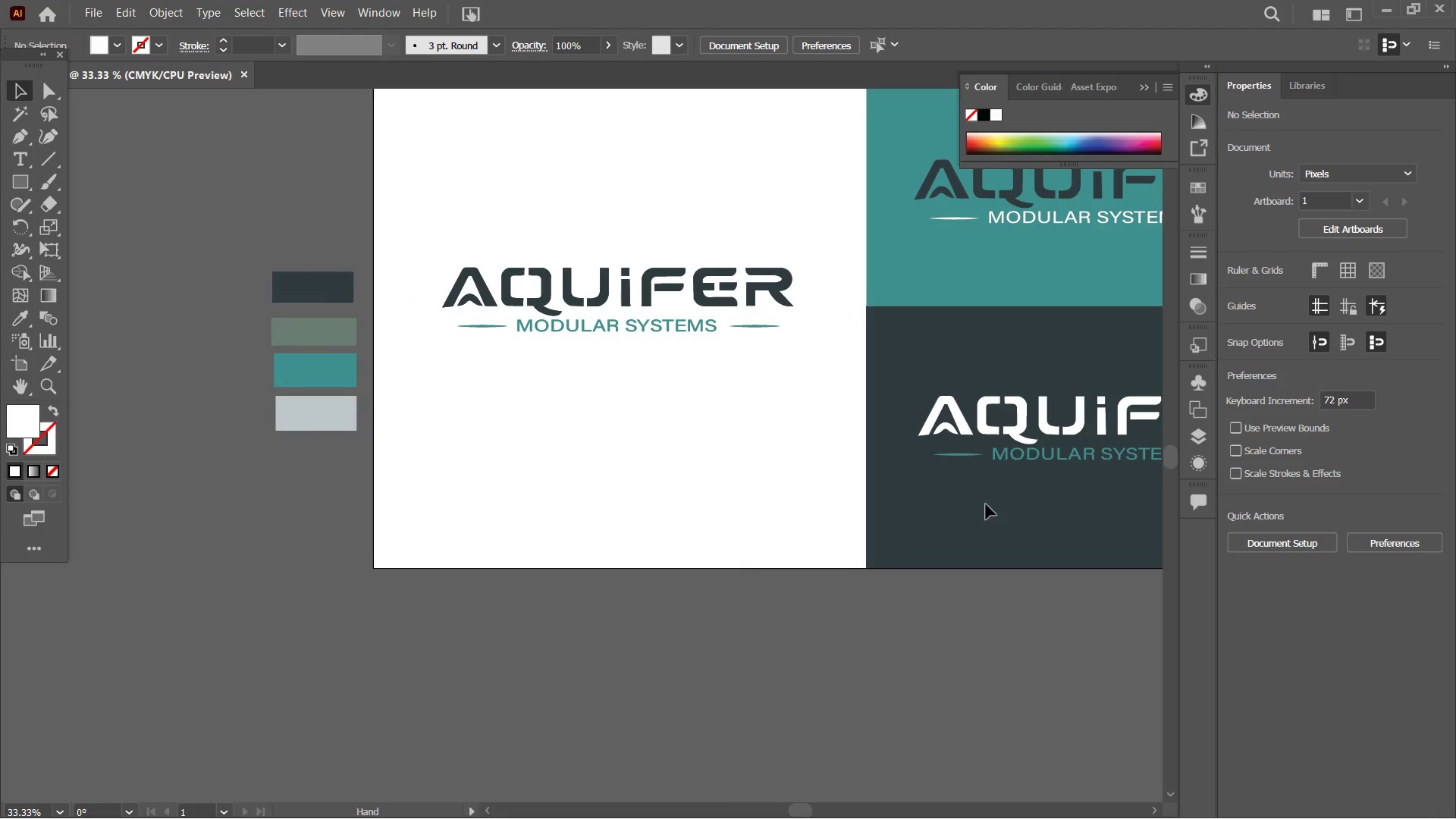 
hold_key(key=Space, duration=1.51)
 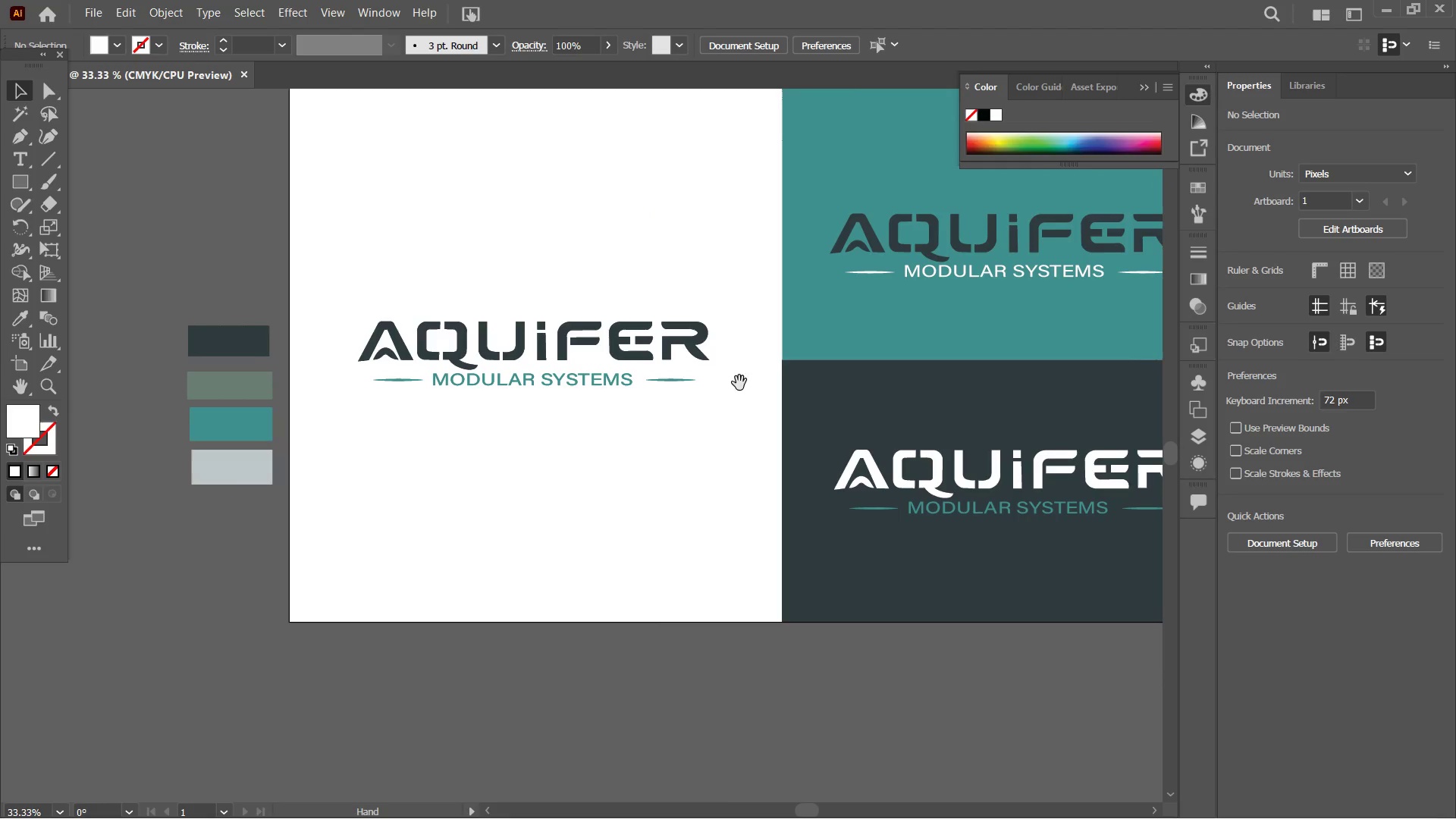 
left_click_drag(start_coordinate=[760, 348], to_coordinate=[678, 394])
 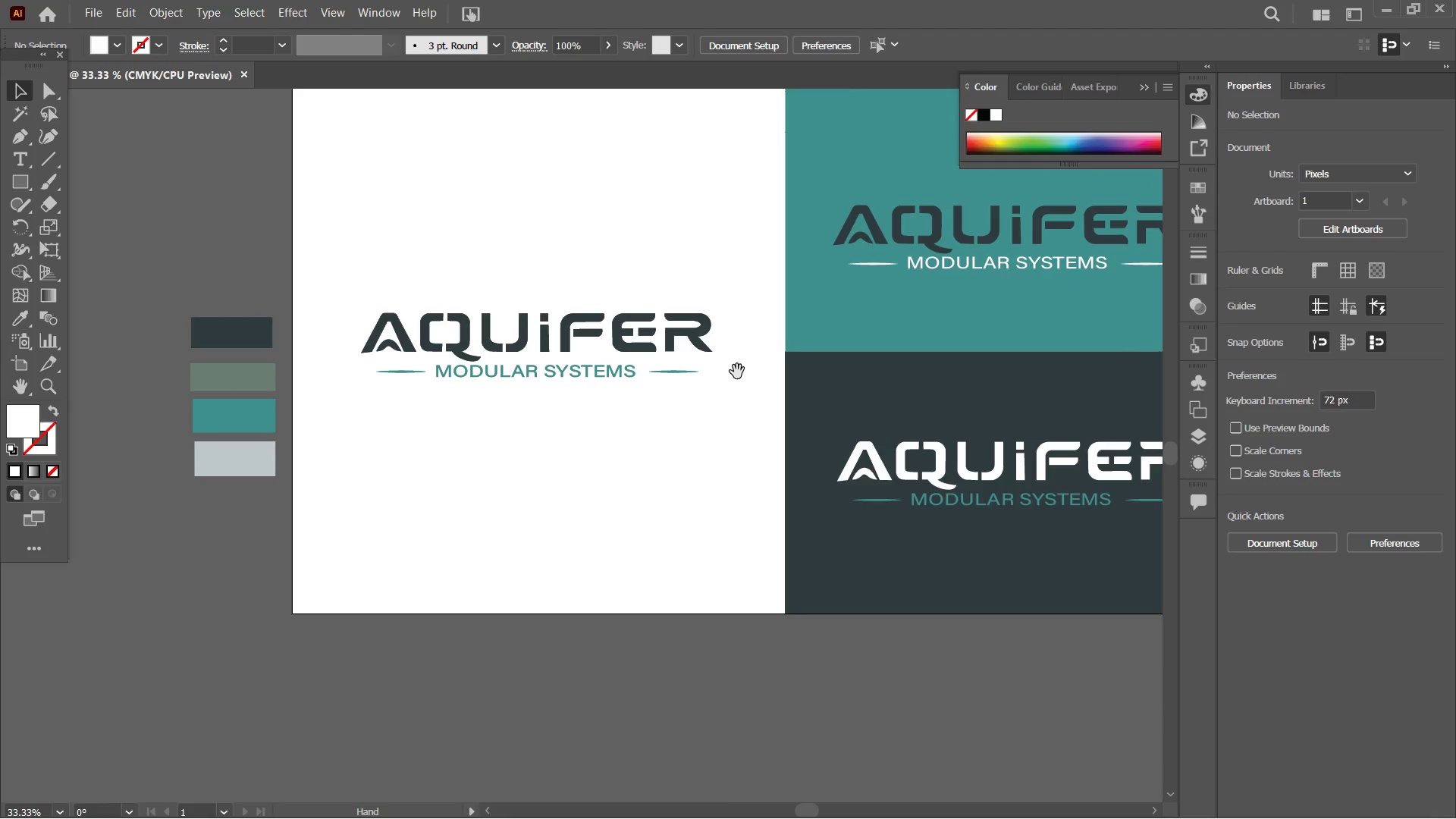 
hold_key(key=Space, duration=1.52)
 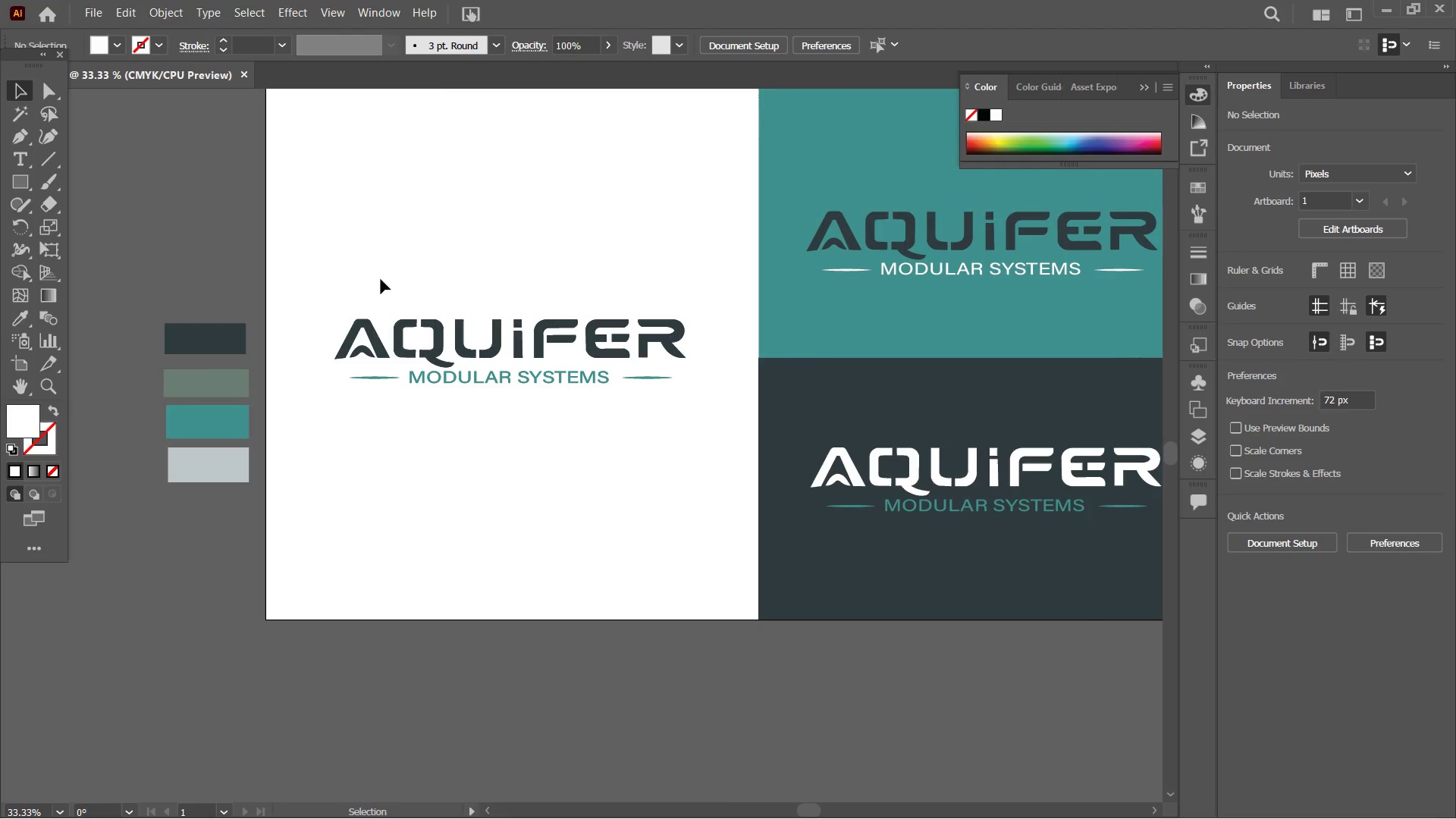 
left_click_drag(start_coordinate=[745, 383], to_coordinate=[739, 389])
 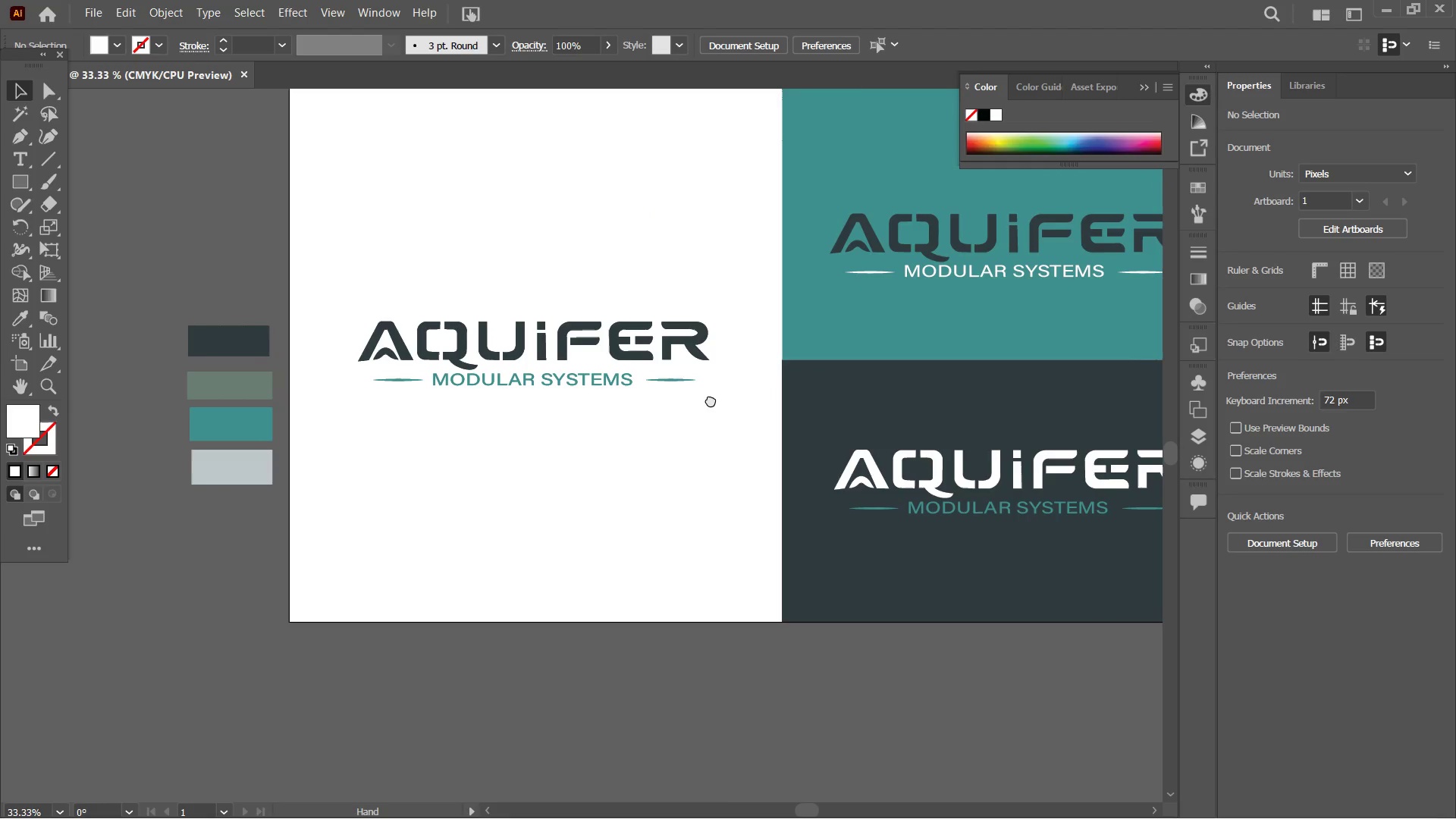 
left_click_drag(start_coordinate=[711, 400], to_coordinate=[682, 397])
 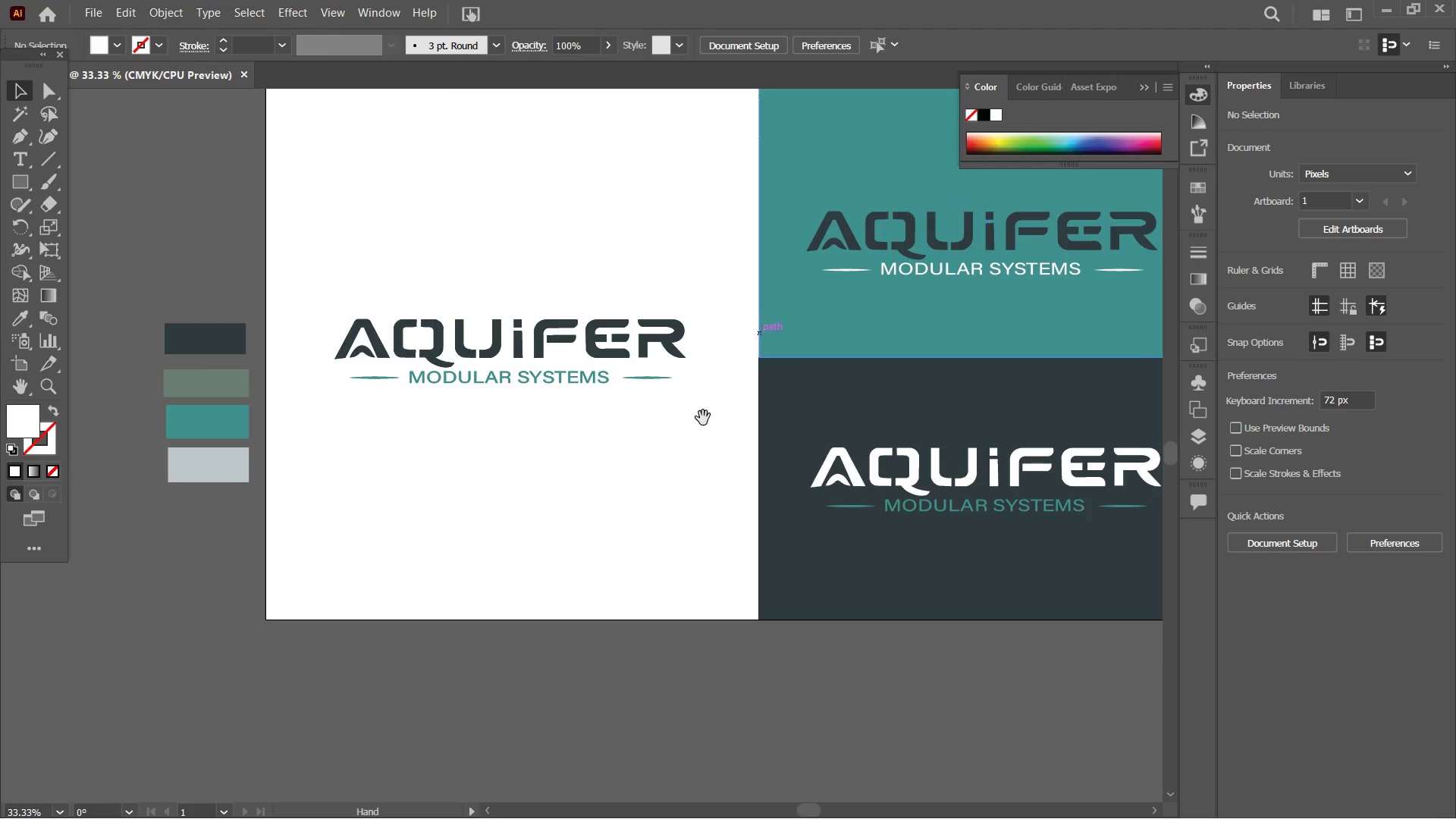 
hold_key(key=Space, duration=10.31)
 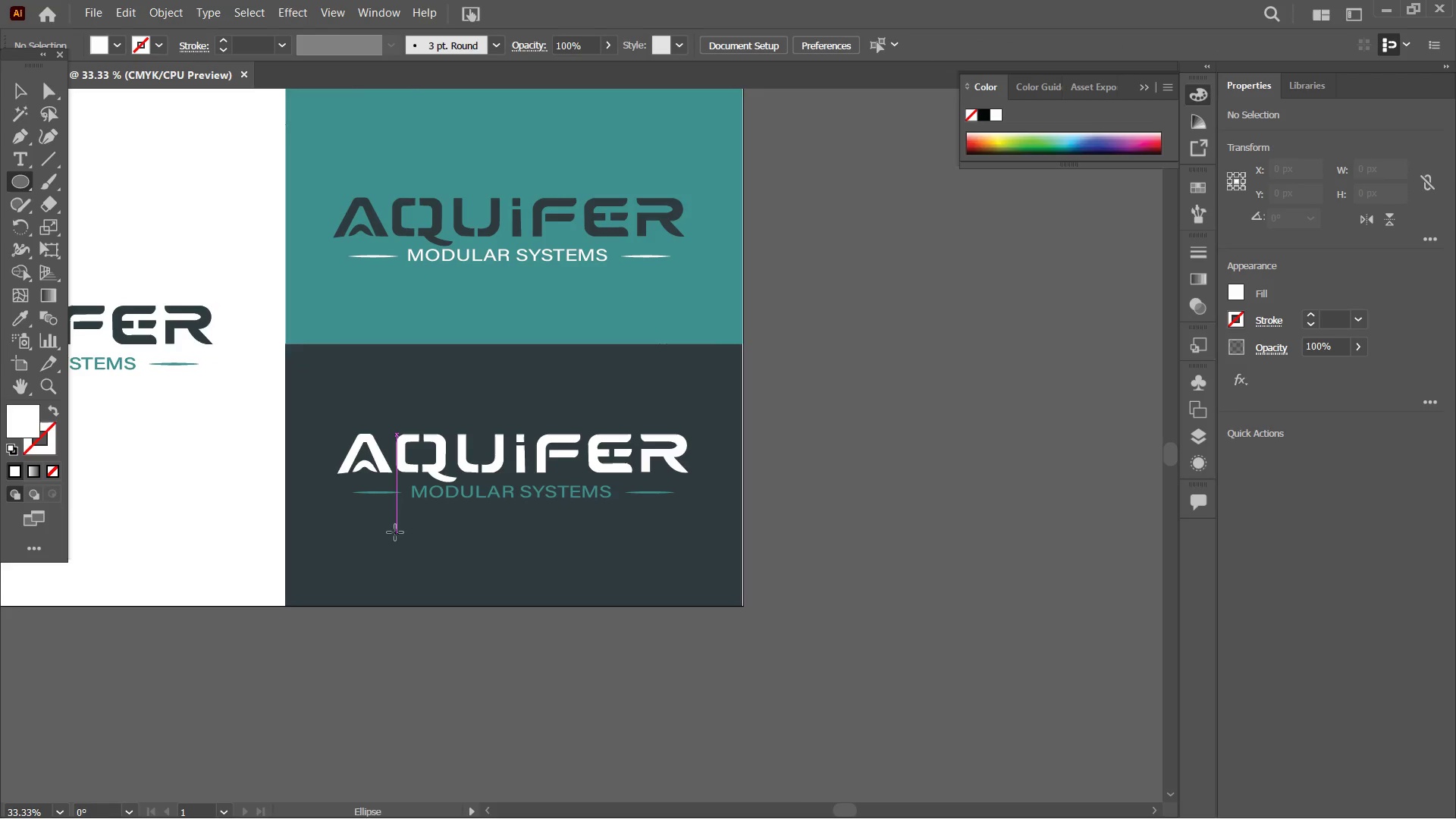 
left_click_drag(start_coordinate=[355, 229], to_coordinate=[601, 421])
 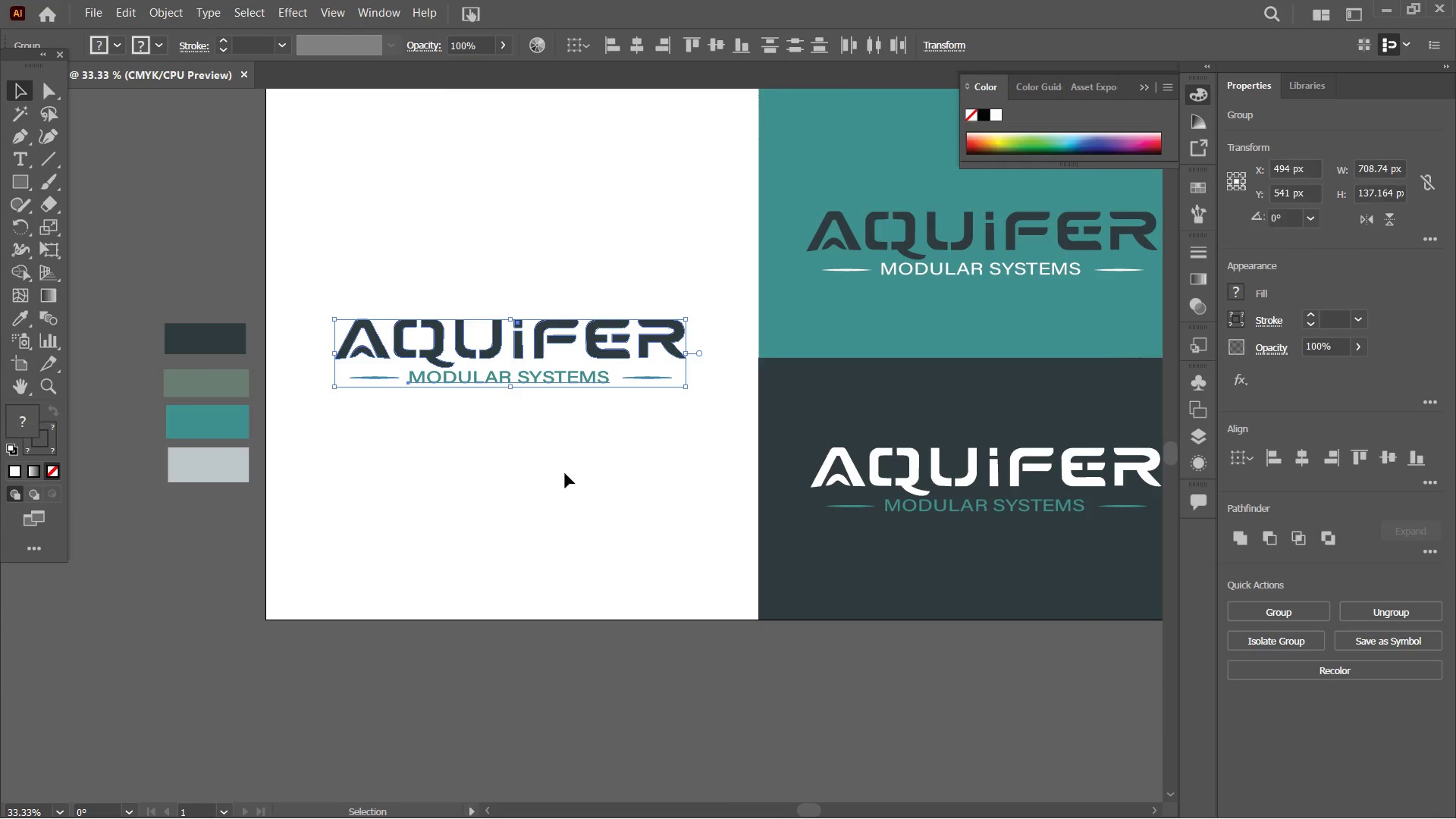 
left_click_drag(start_coordinate=[565, 474], to_coordinate=[562, 460])
 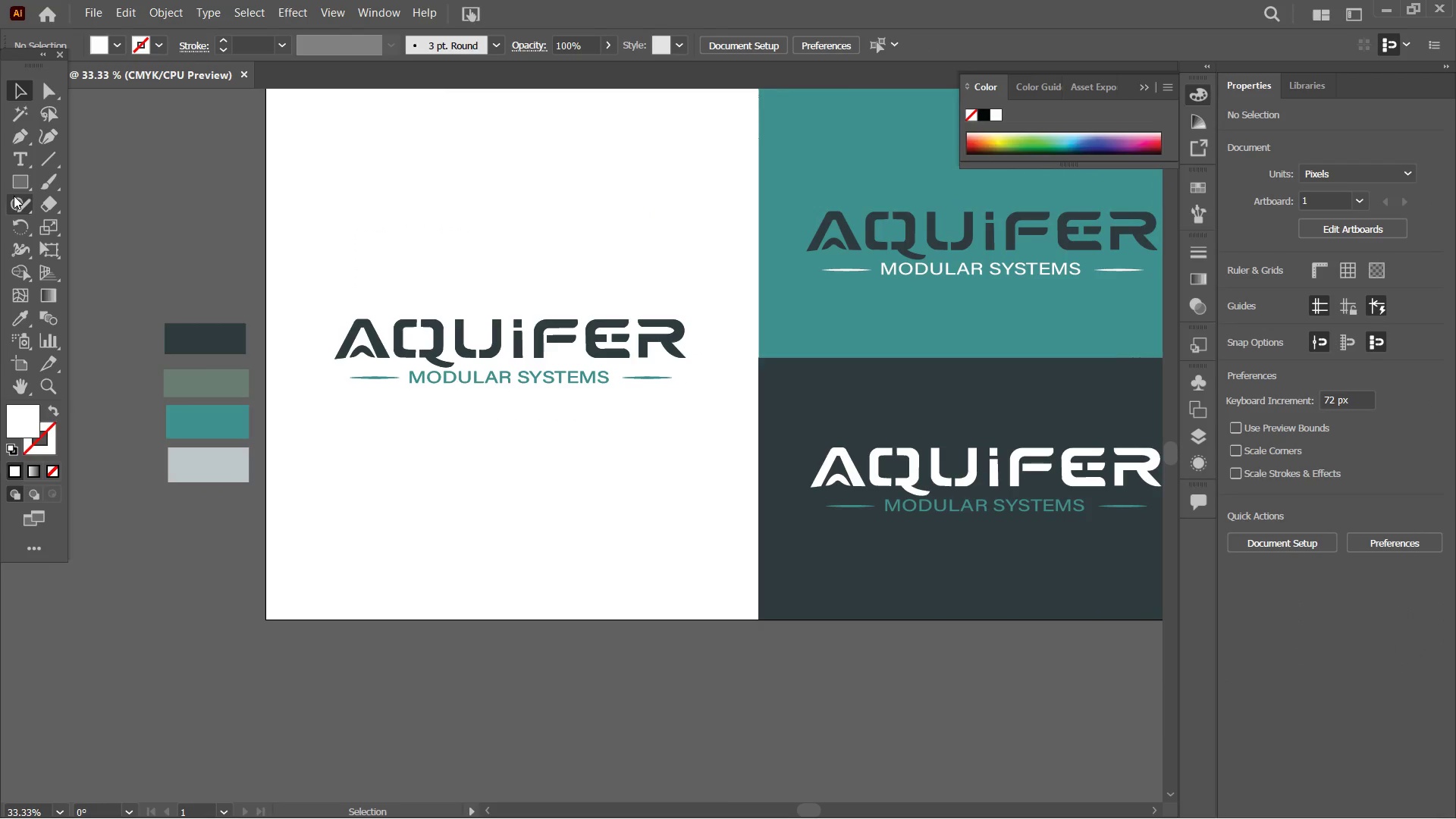 
right_click([15, 180])
 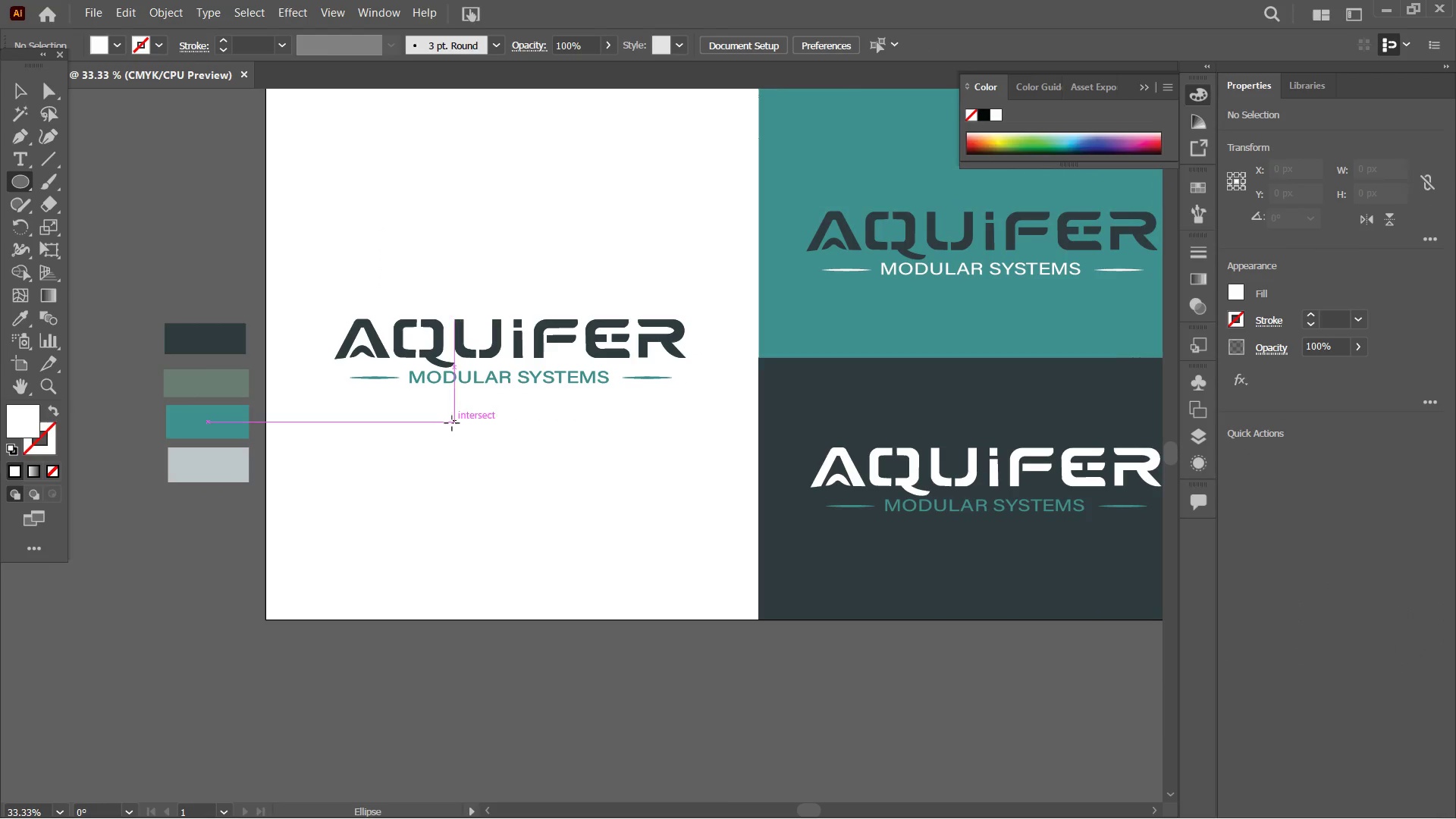 
hold_key(key=ShiftLeft, duration=2.73)
left_click_drag(start_coordinate=[383, 413], to_coordinate=[576, 553])
 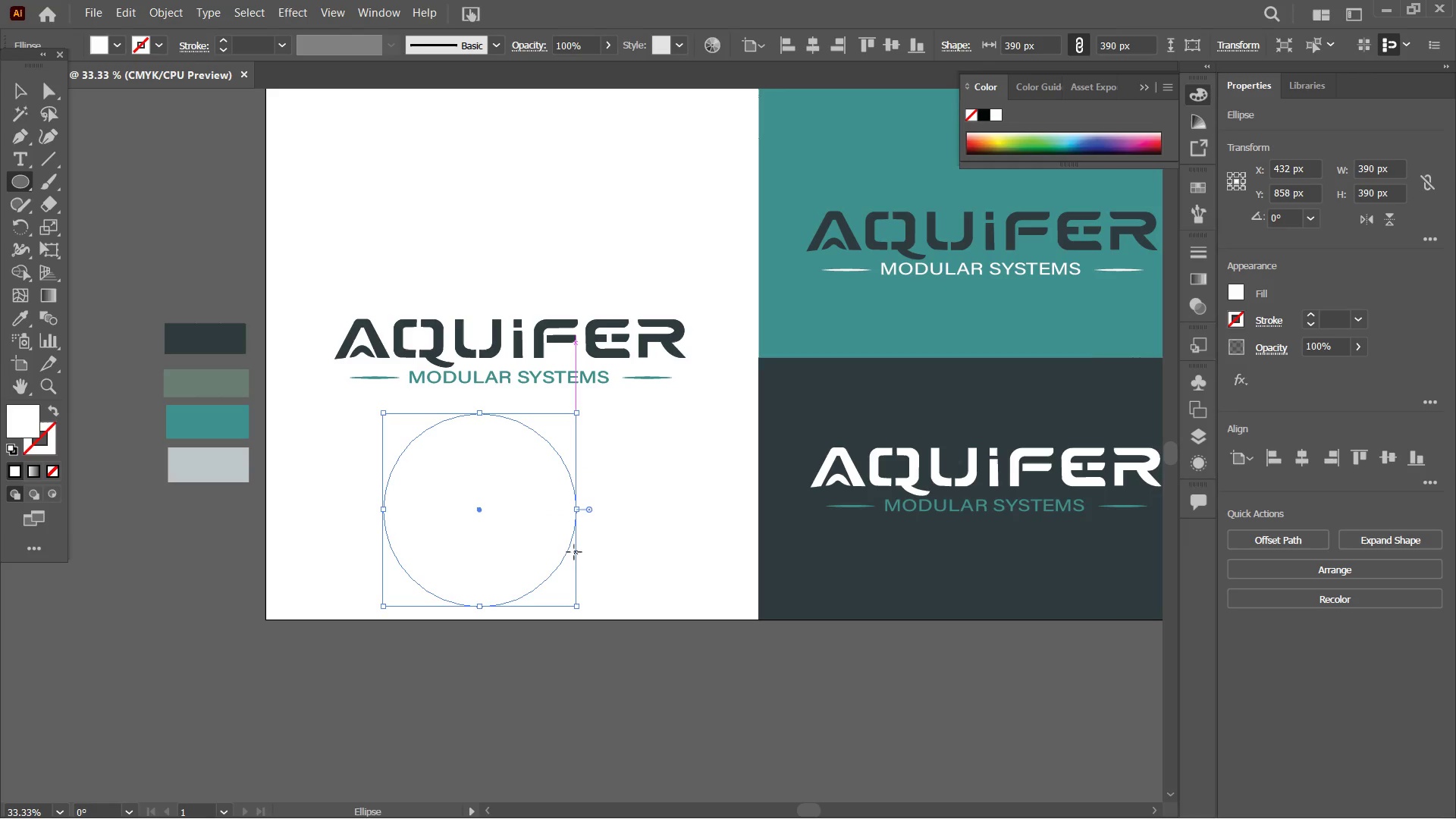 
key(Control+Z)
 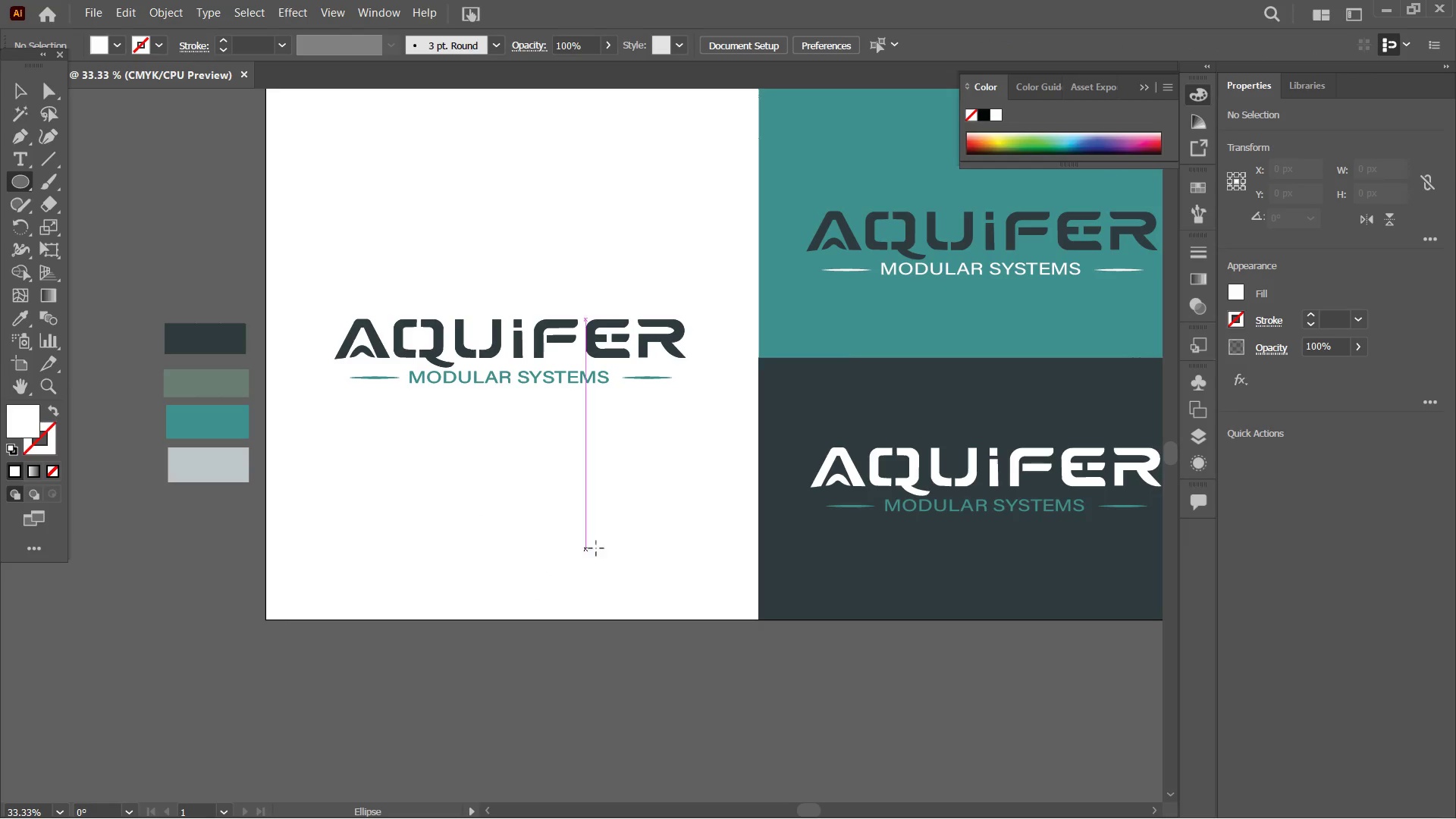 
hold_key(key=Space, duration=0.48)
 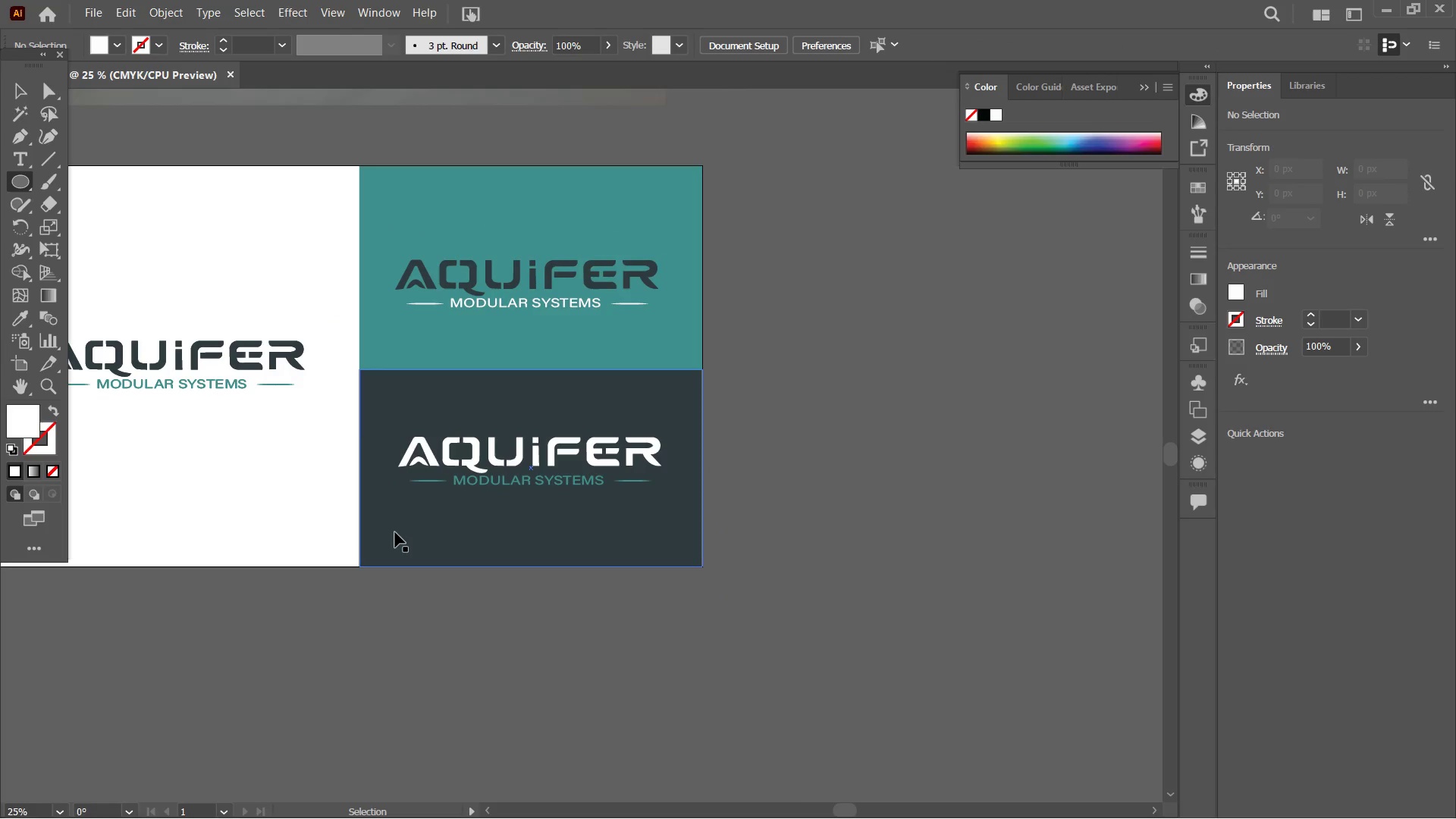 
left_click_drag(start_coordinate=[885, 535], to_coordinate=[412, 520])
 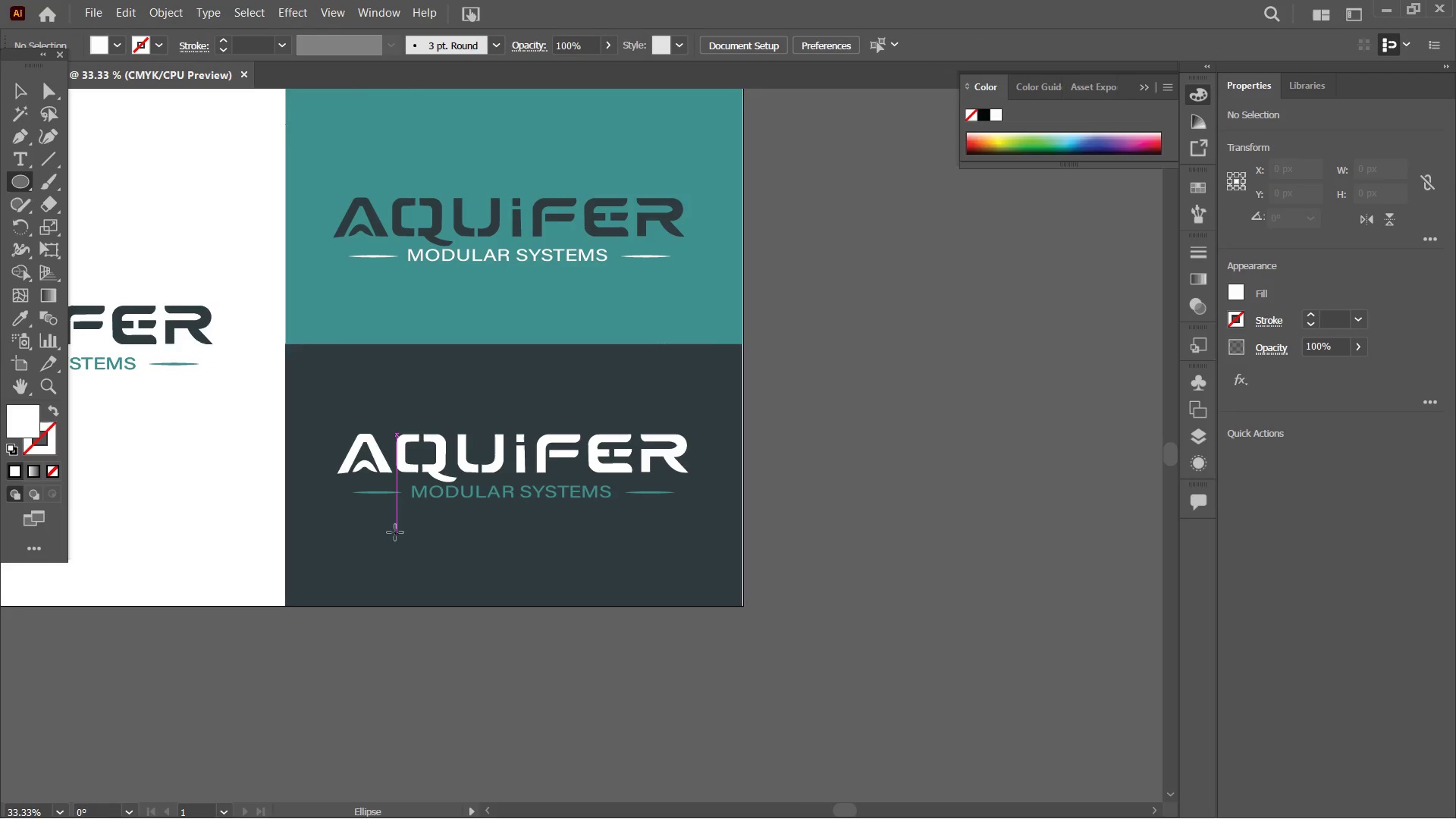 
key(Control+Minus)
 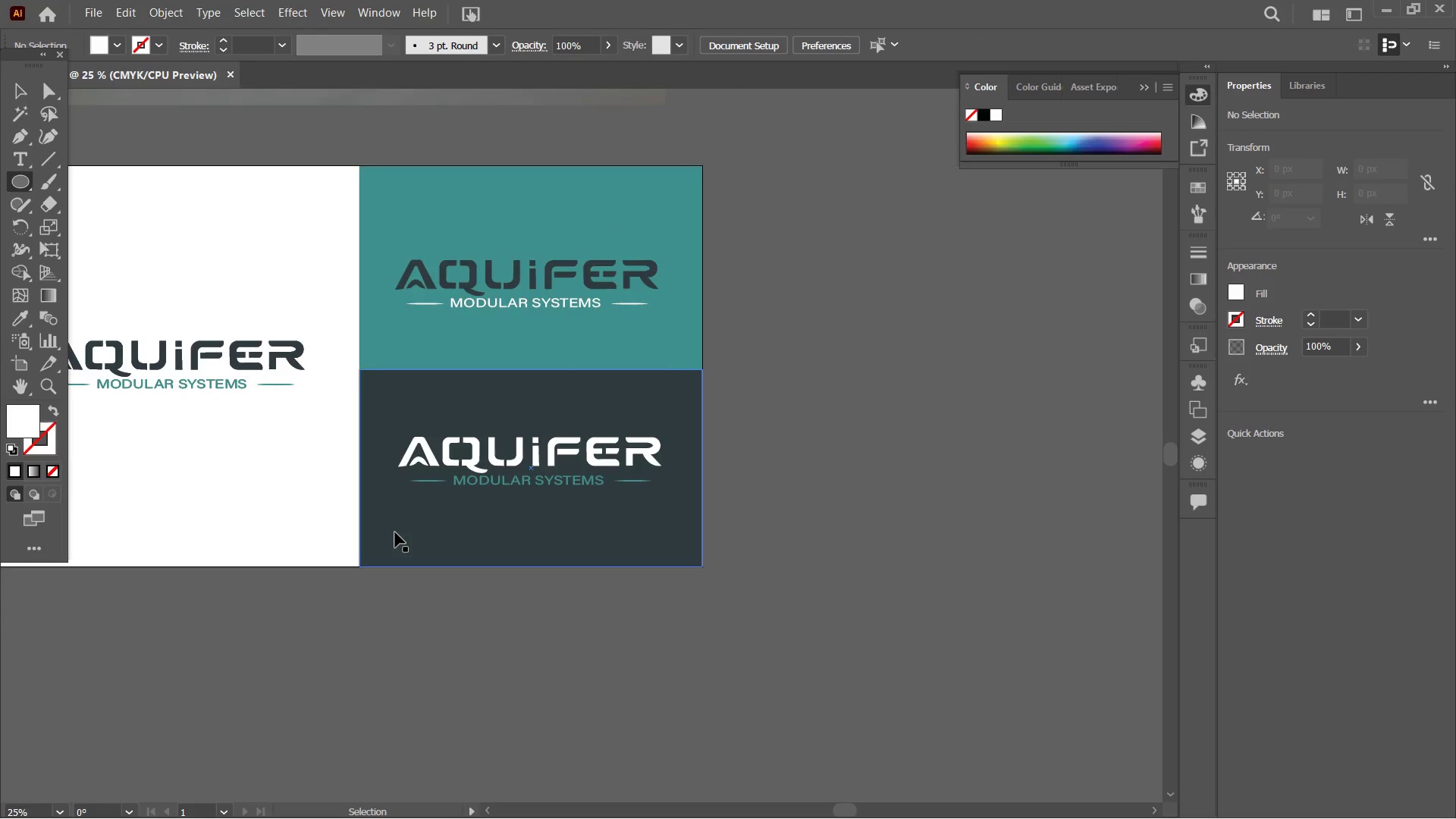 
key(Control+Minus)
 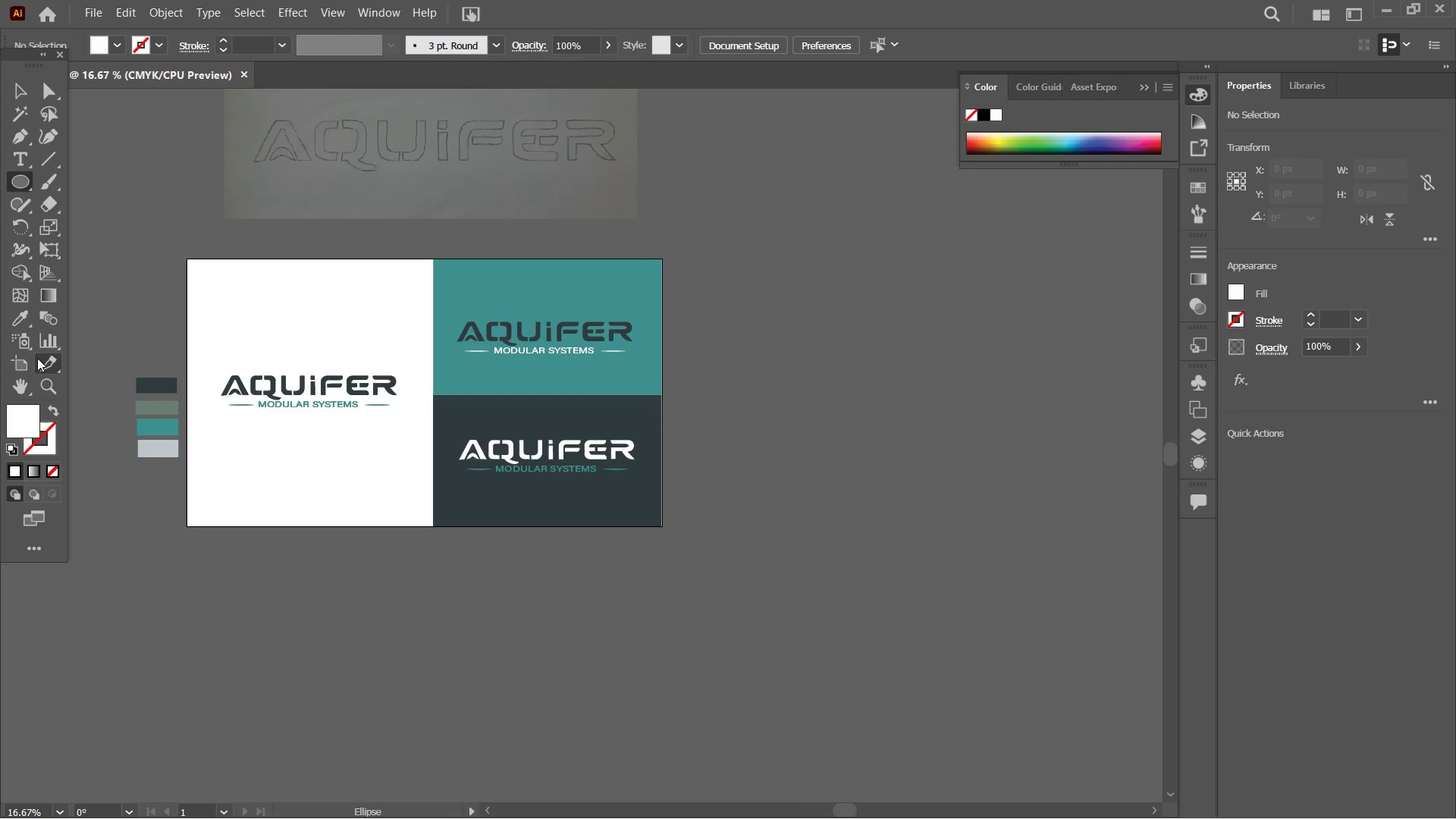 
left_click([16, 356])
 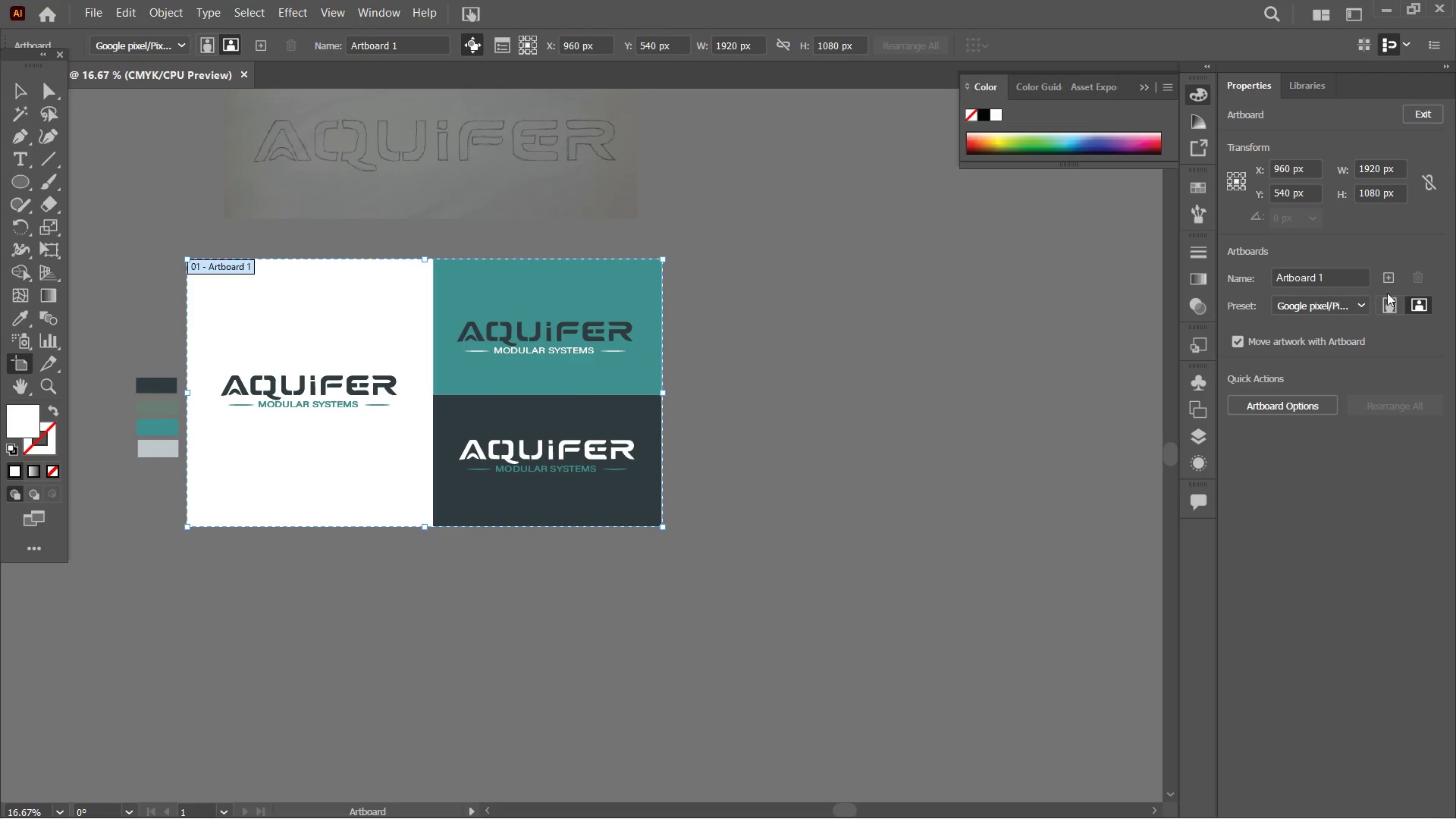 
left_click([1389, 278])
 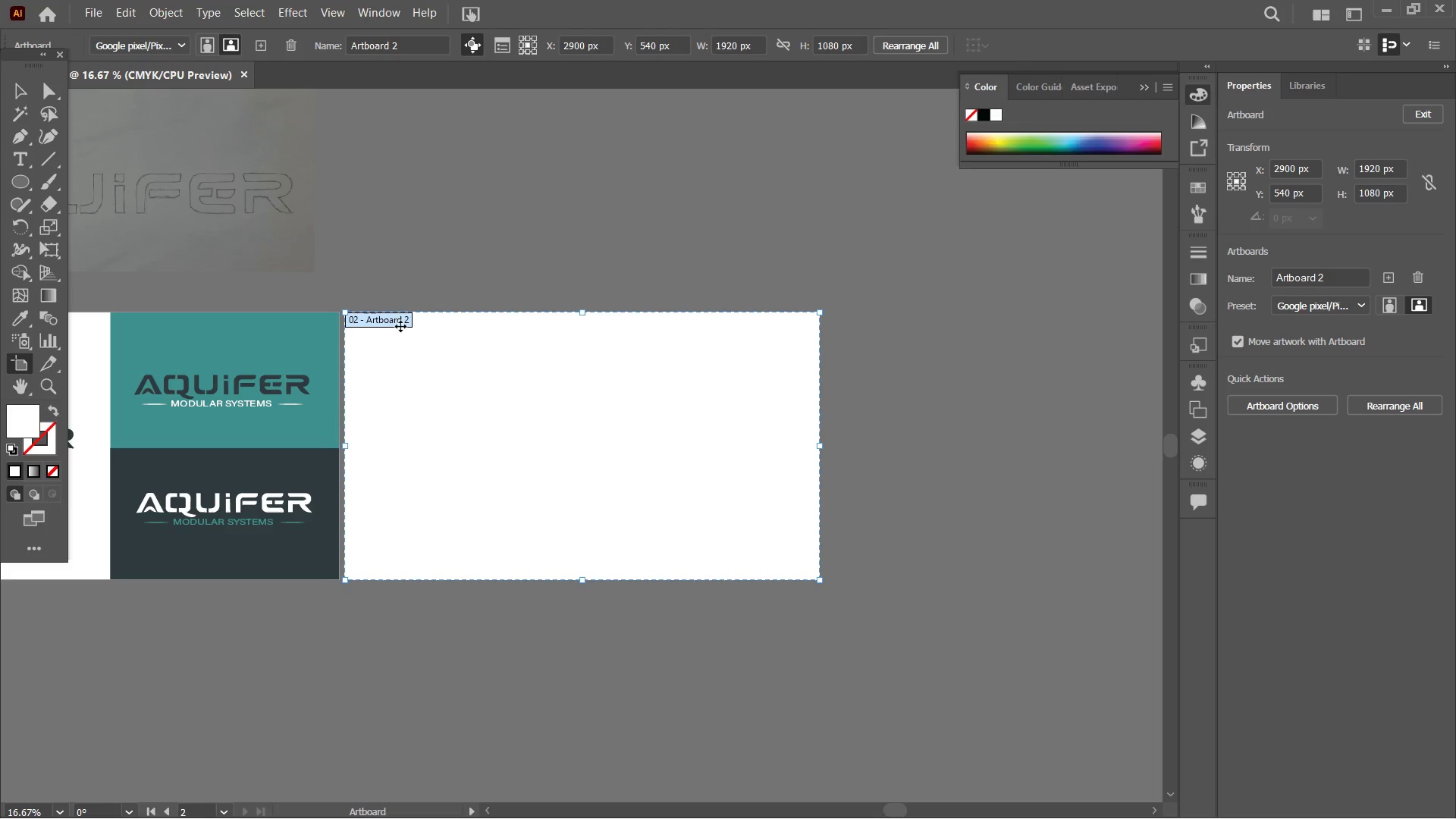 
left_click_drag(start_coordinate=[396, 325], to_coordinate=[436, 327])
 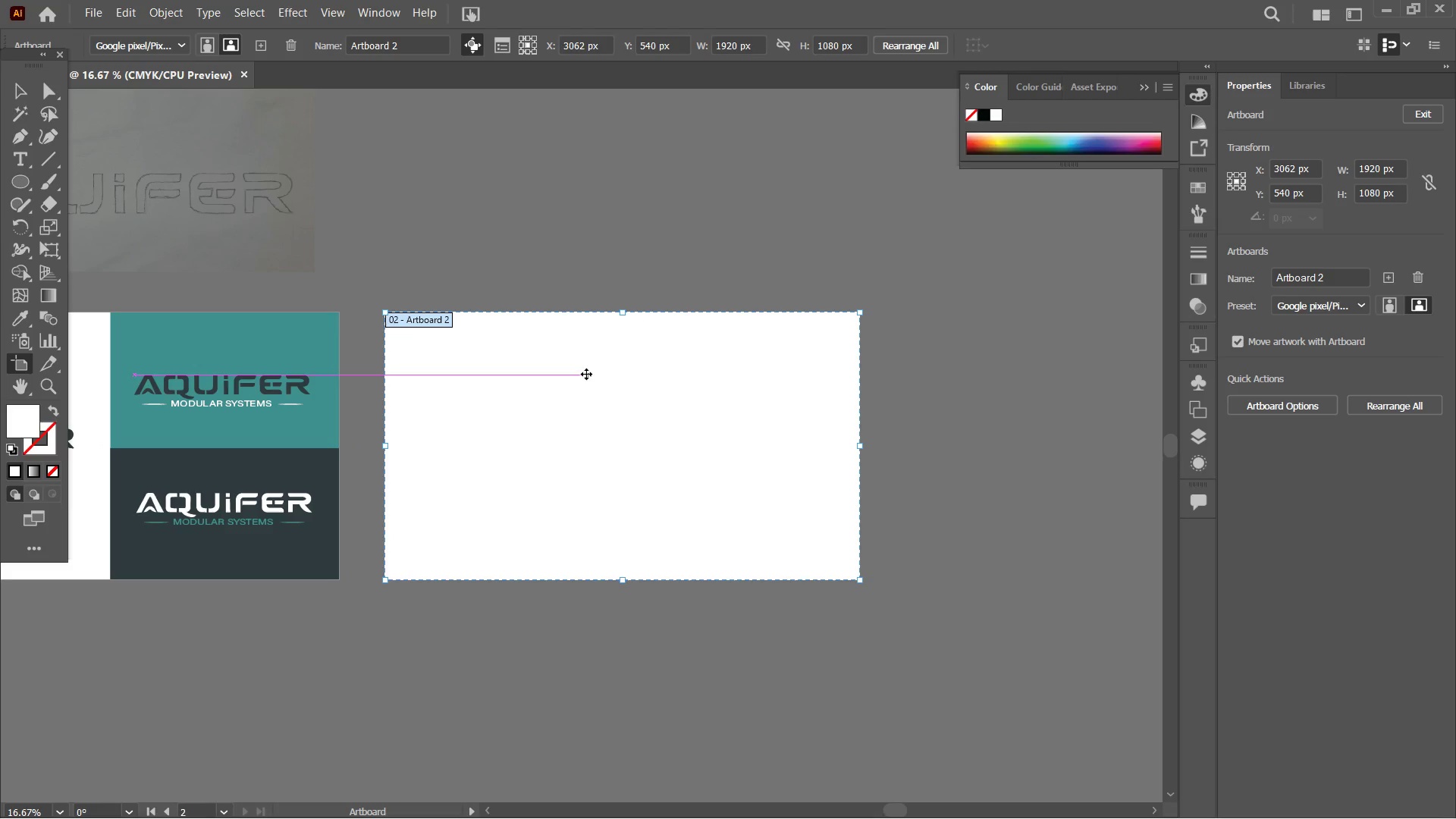 
left_click([14, 102])
 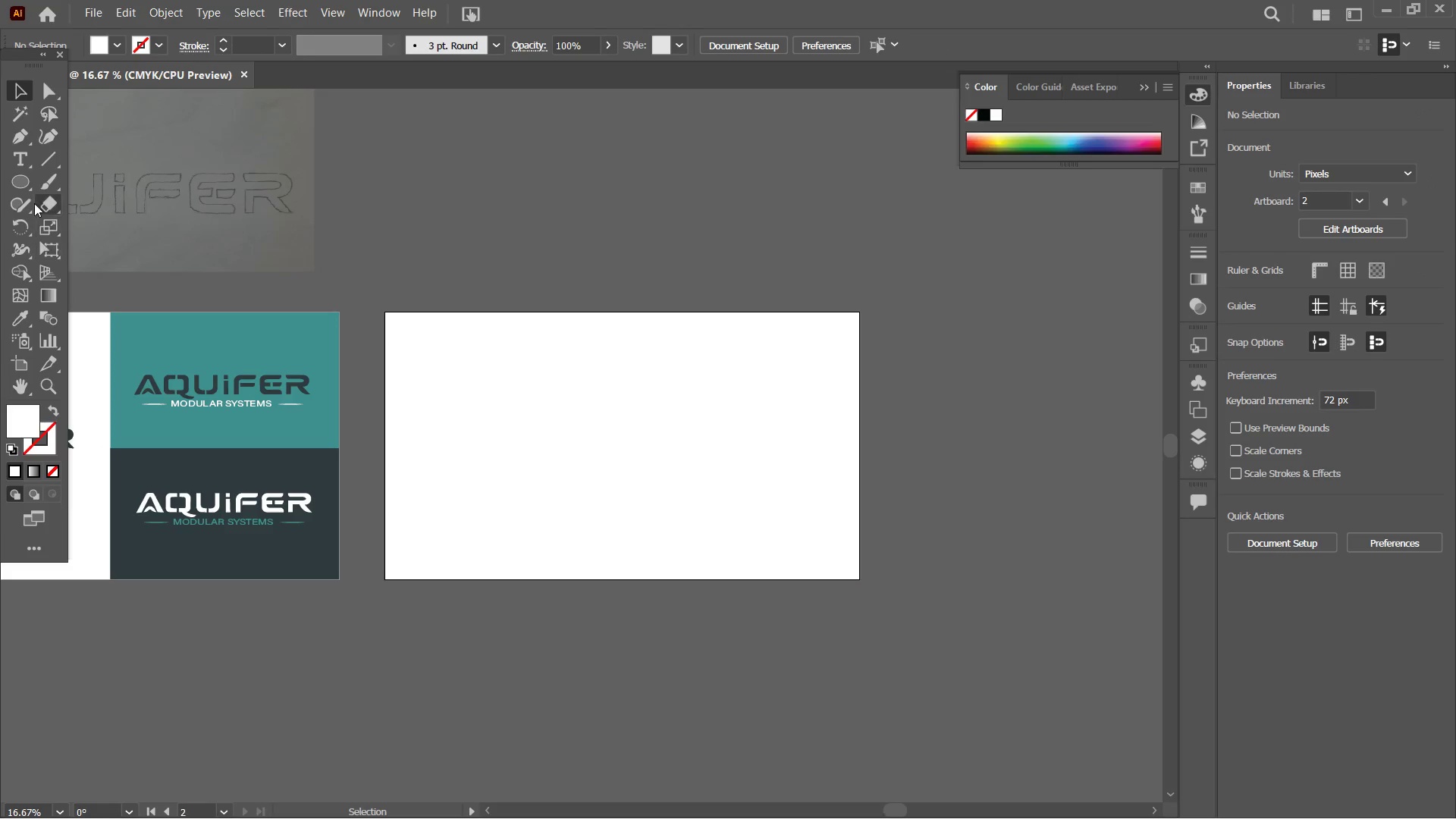 
left_click([30, 191])
 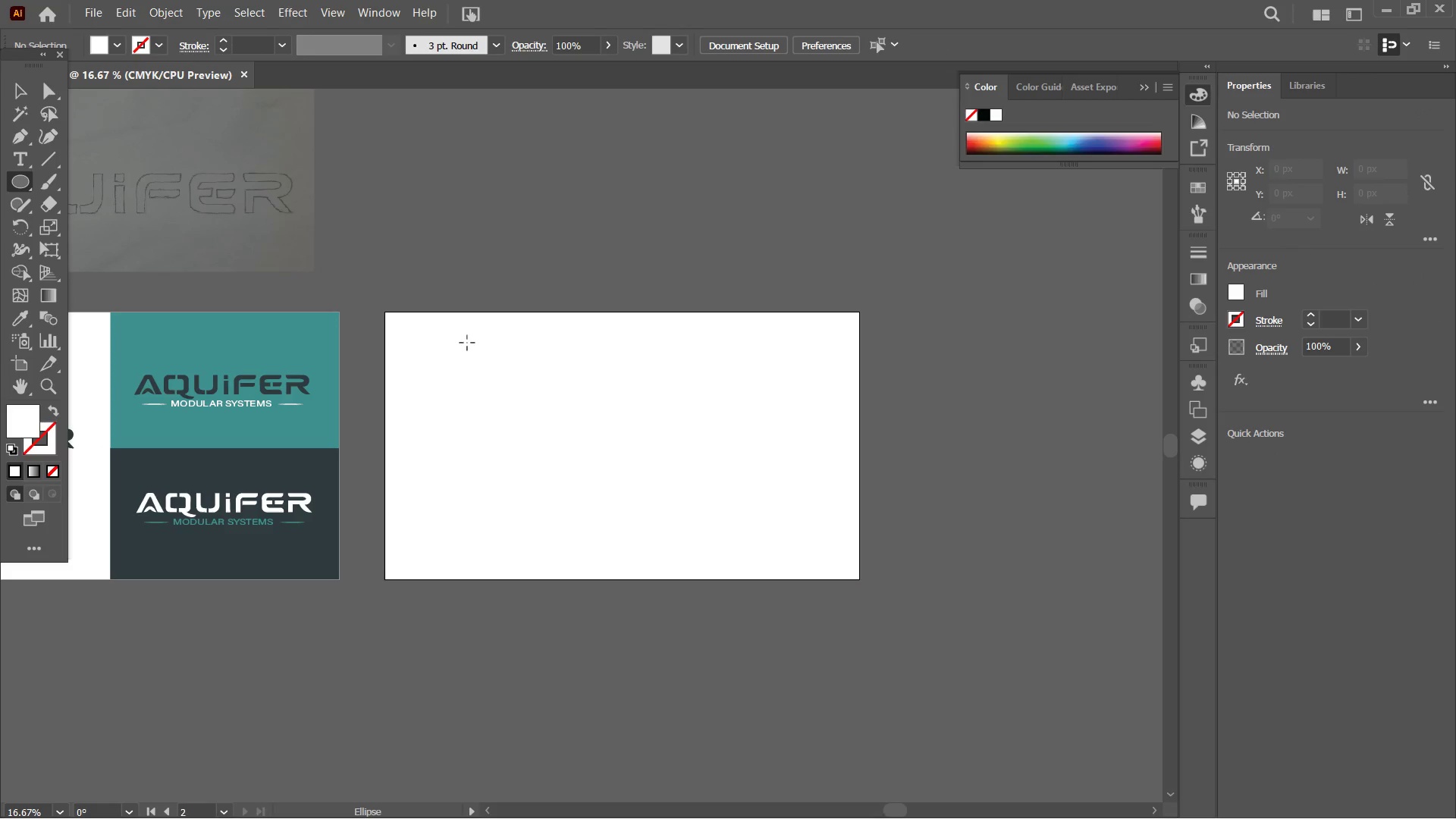 
hold_key(key=ShiftLeft, duration=1.45)
left_click_drag(start_coordinate=[466, 342], to_coordinate=[567, 468])
 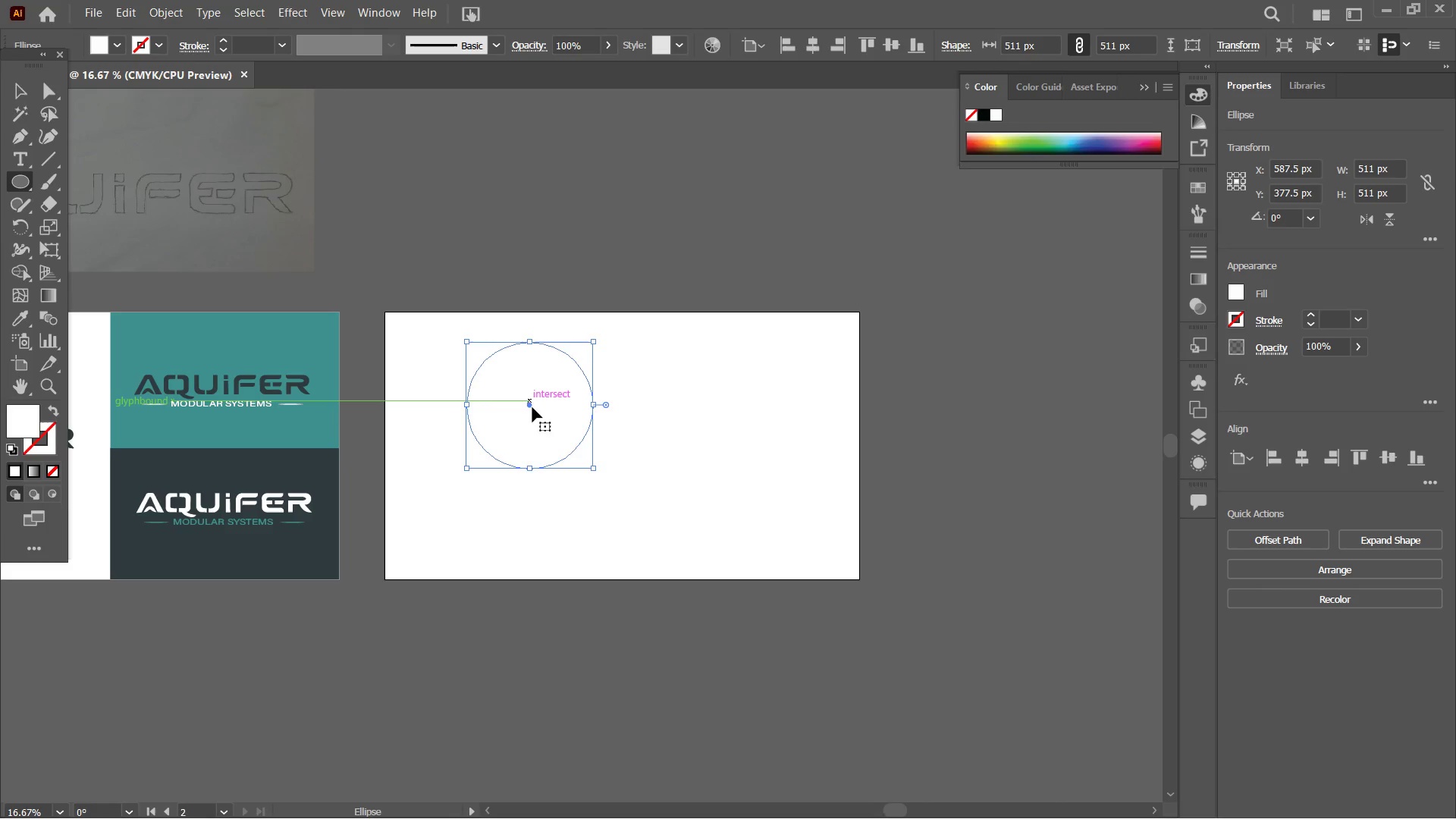 
left_click_drag(start_coordinate=[532, 407], to_coordinate=[511, 450])
 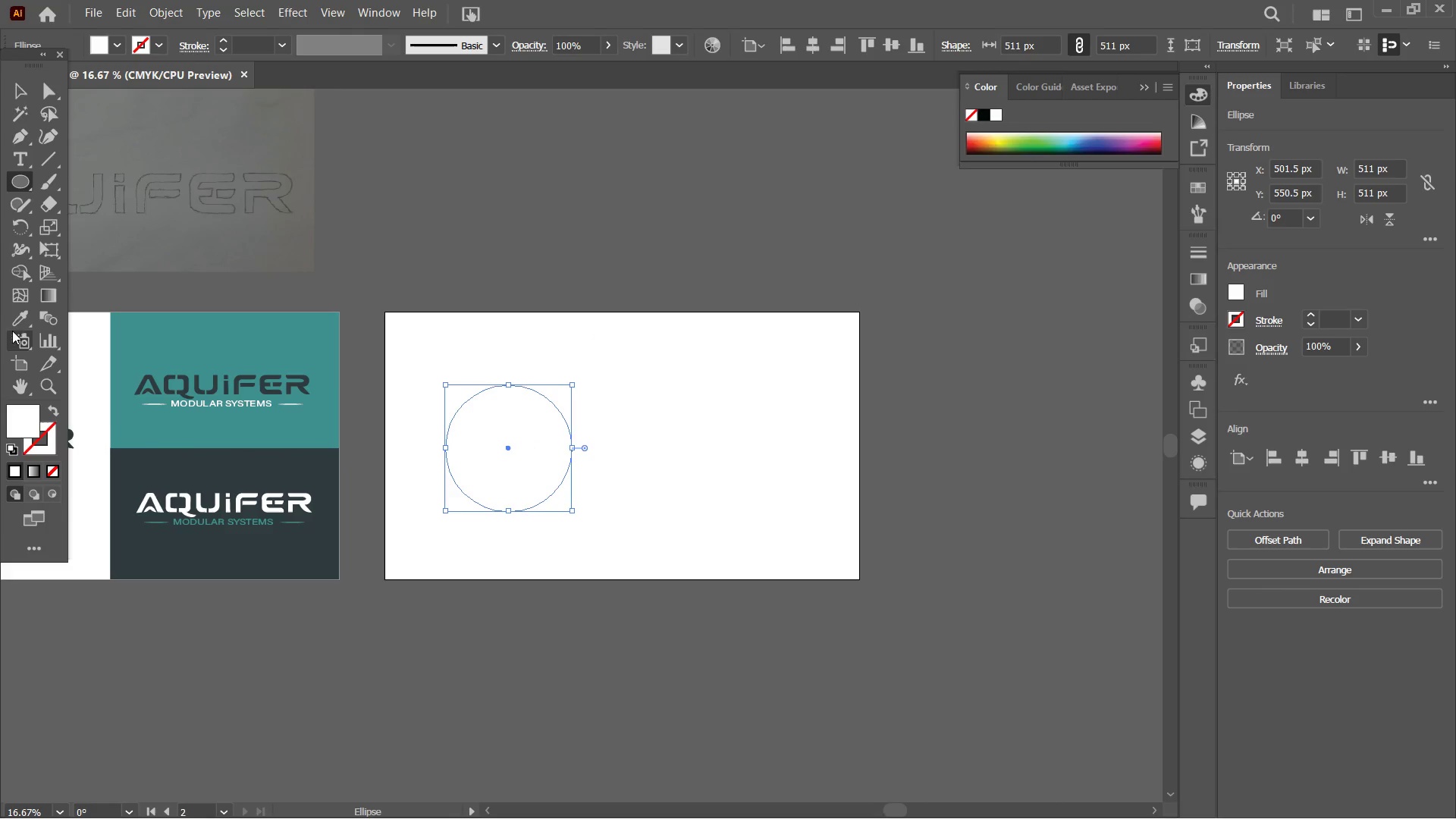 
left_click([12, 317])
 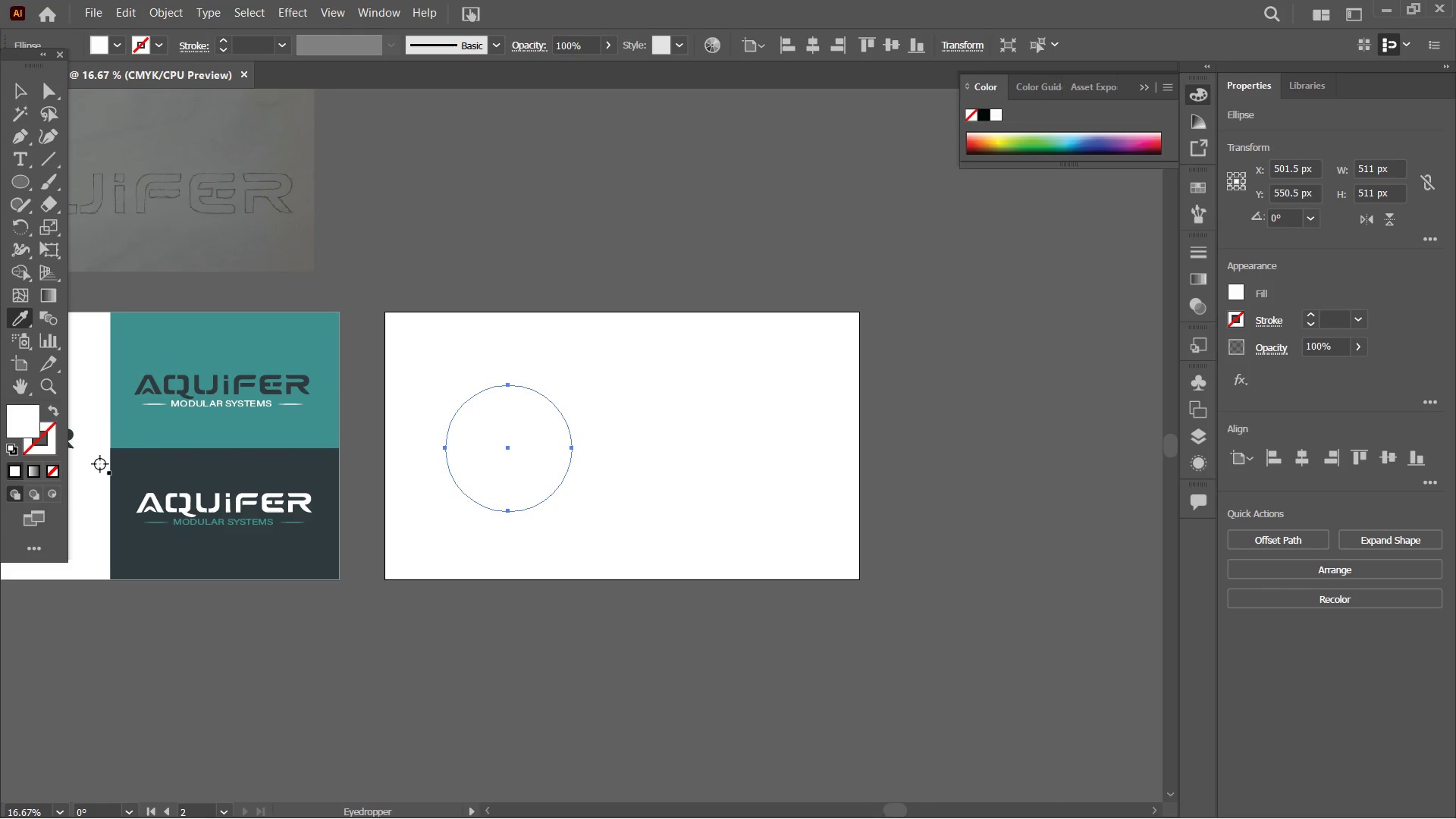 
left_click([124, 475])
 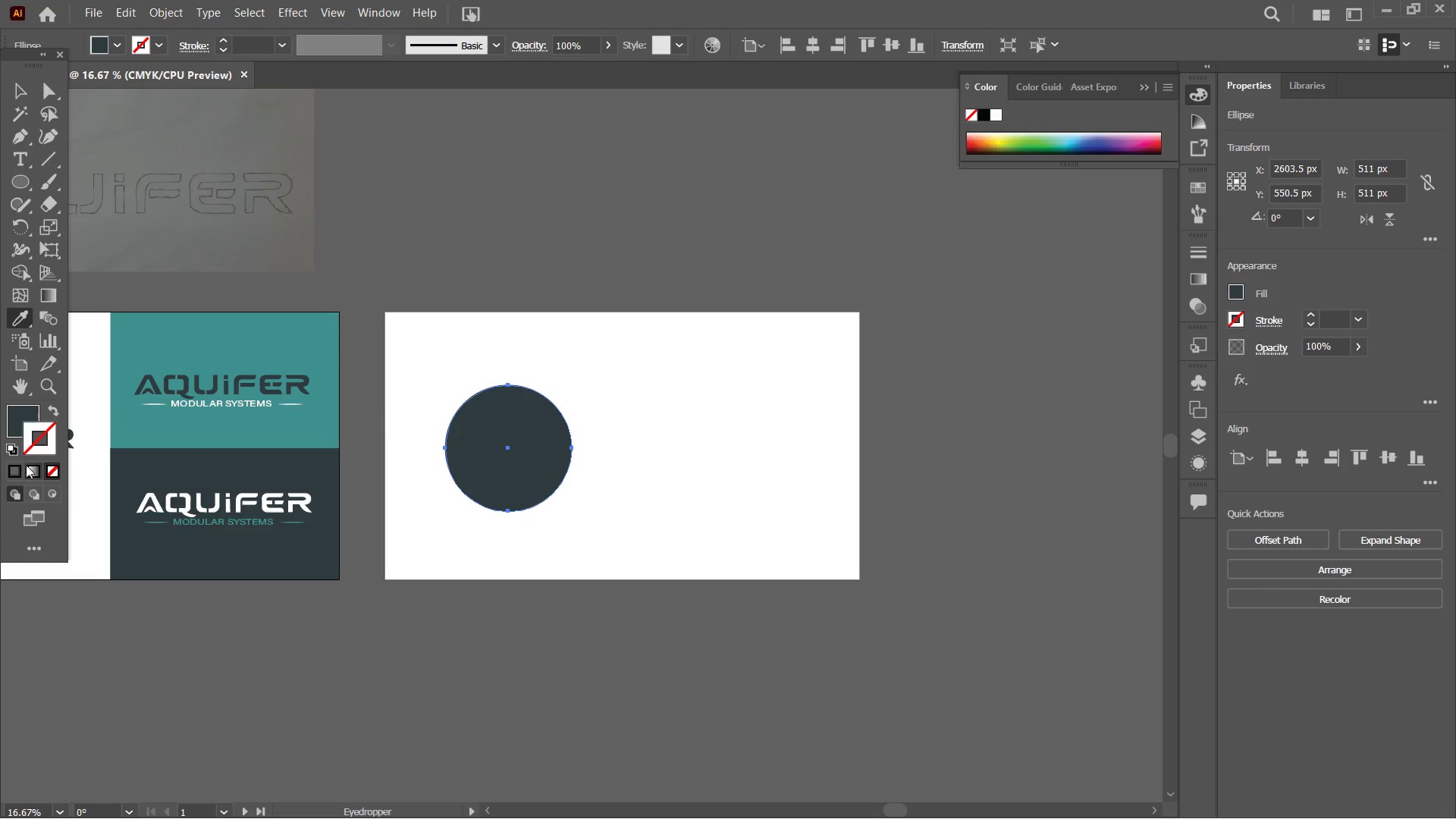 
triple_click([17, 468])
 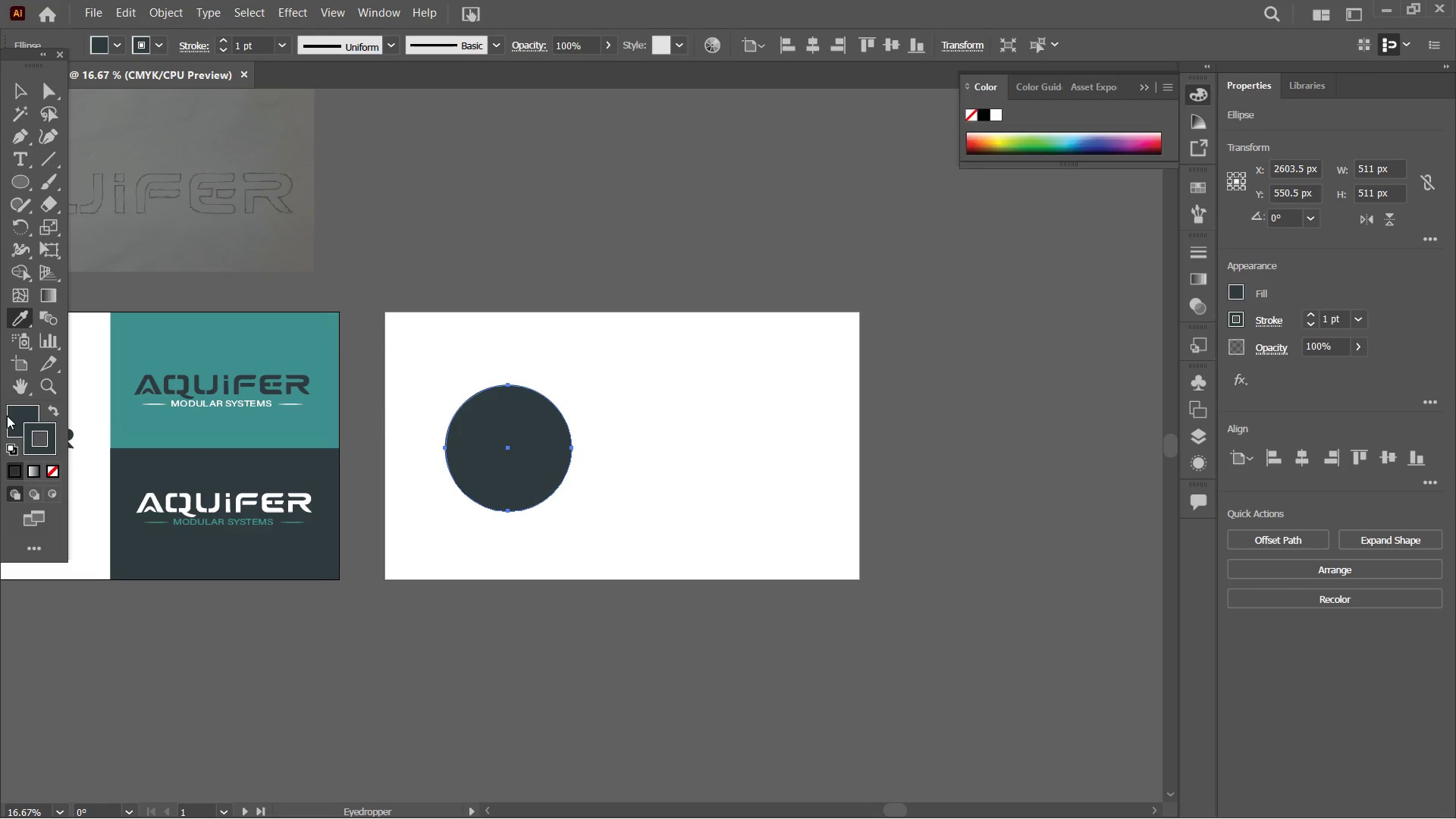 
triple_click([7, 414])
 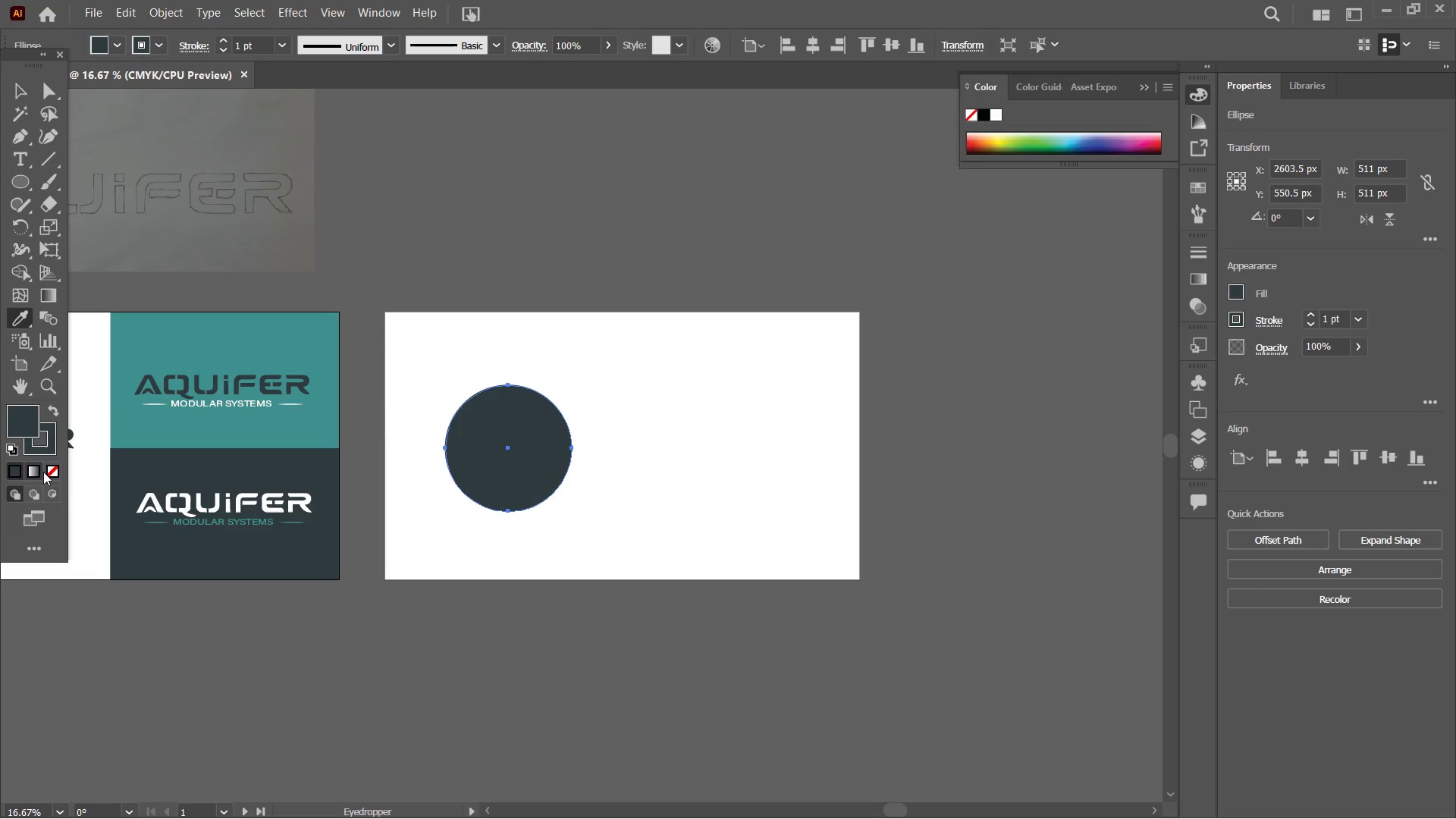 
left_click([55, 472])
 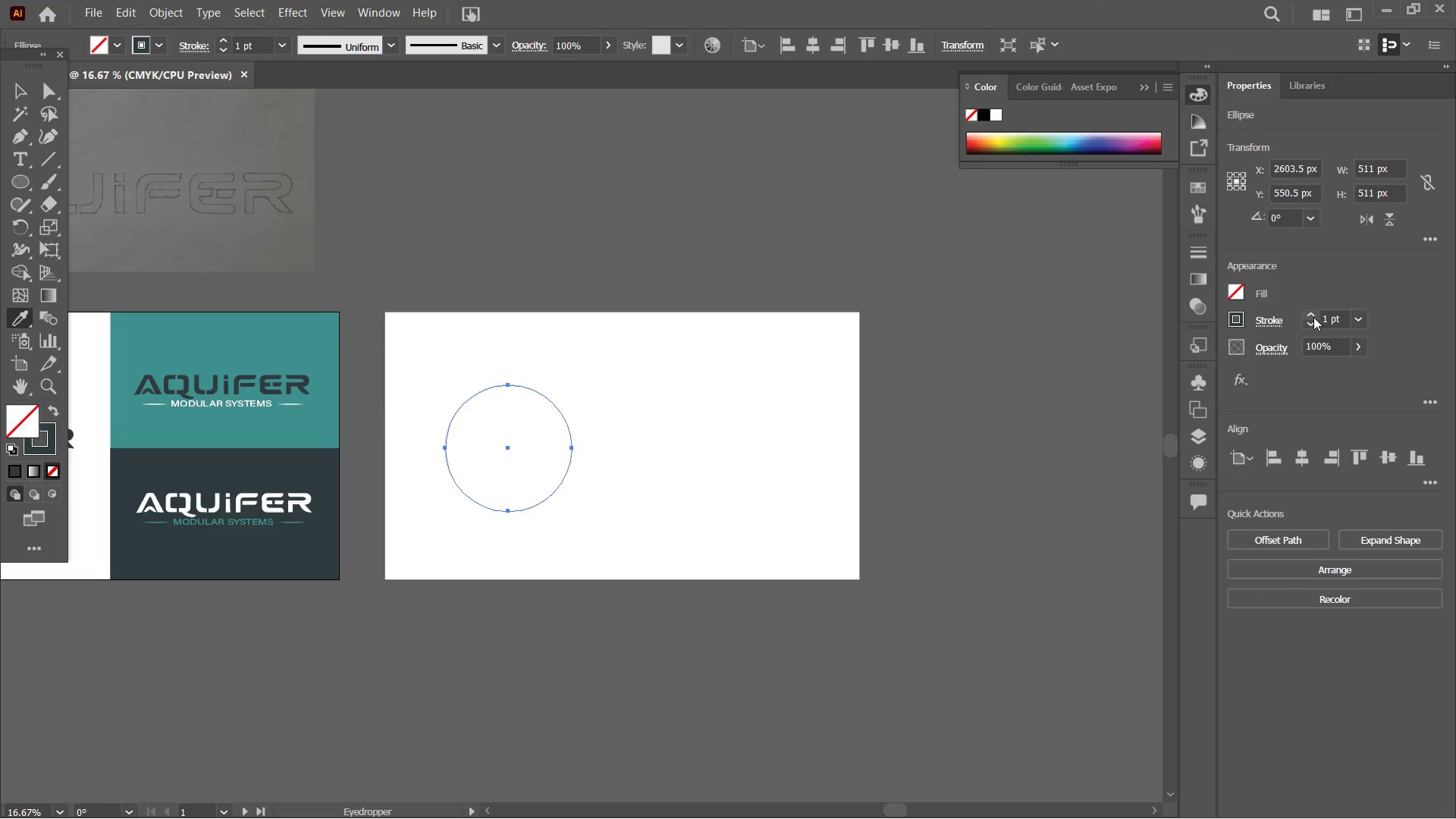 
double_click([1313, 317])
 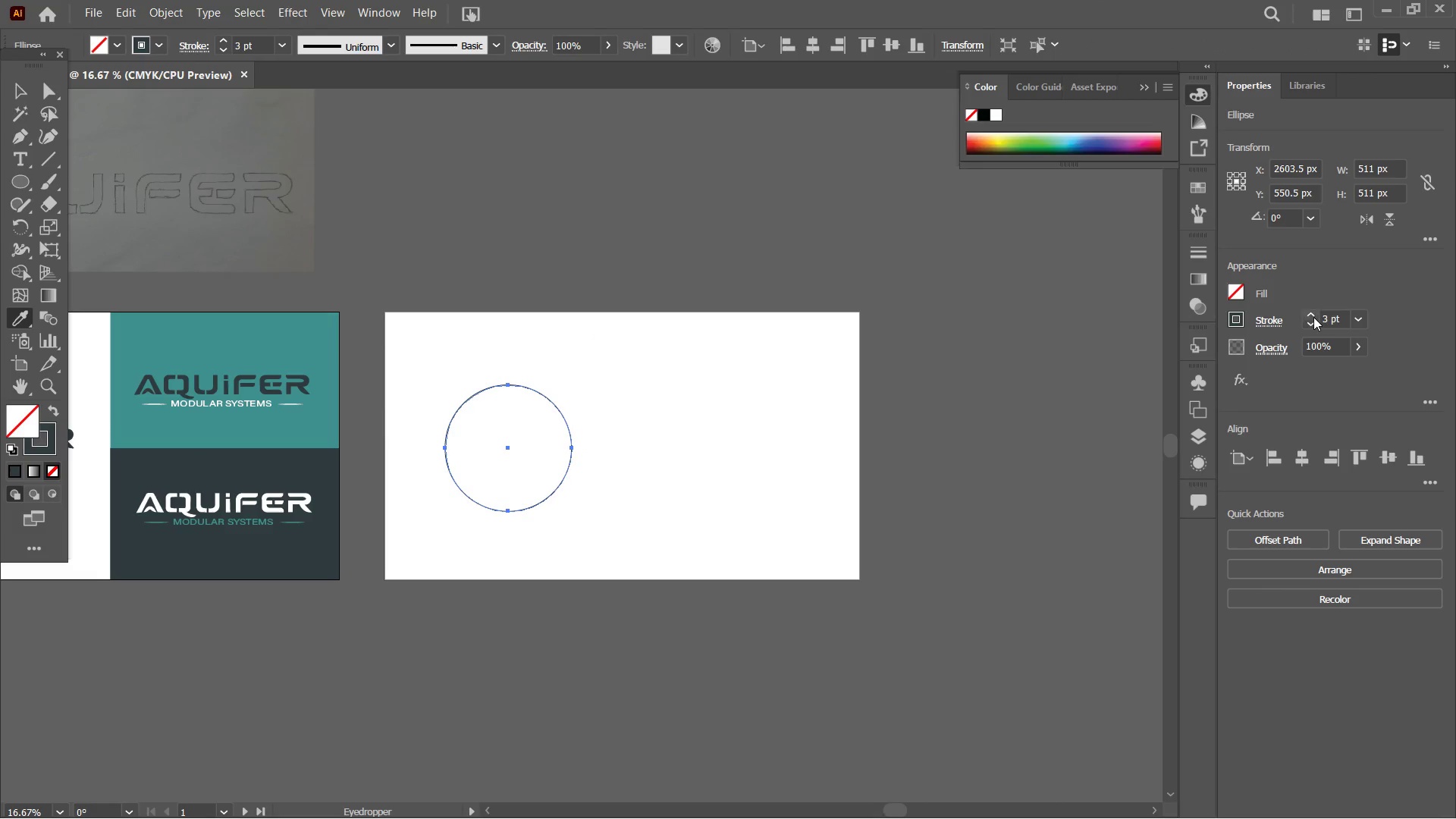 
triple_click([1313, 317])
 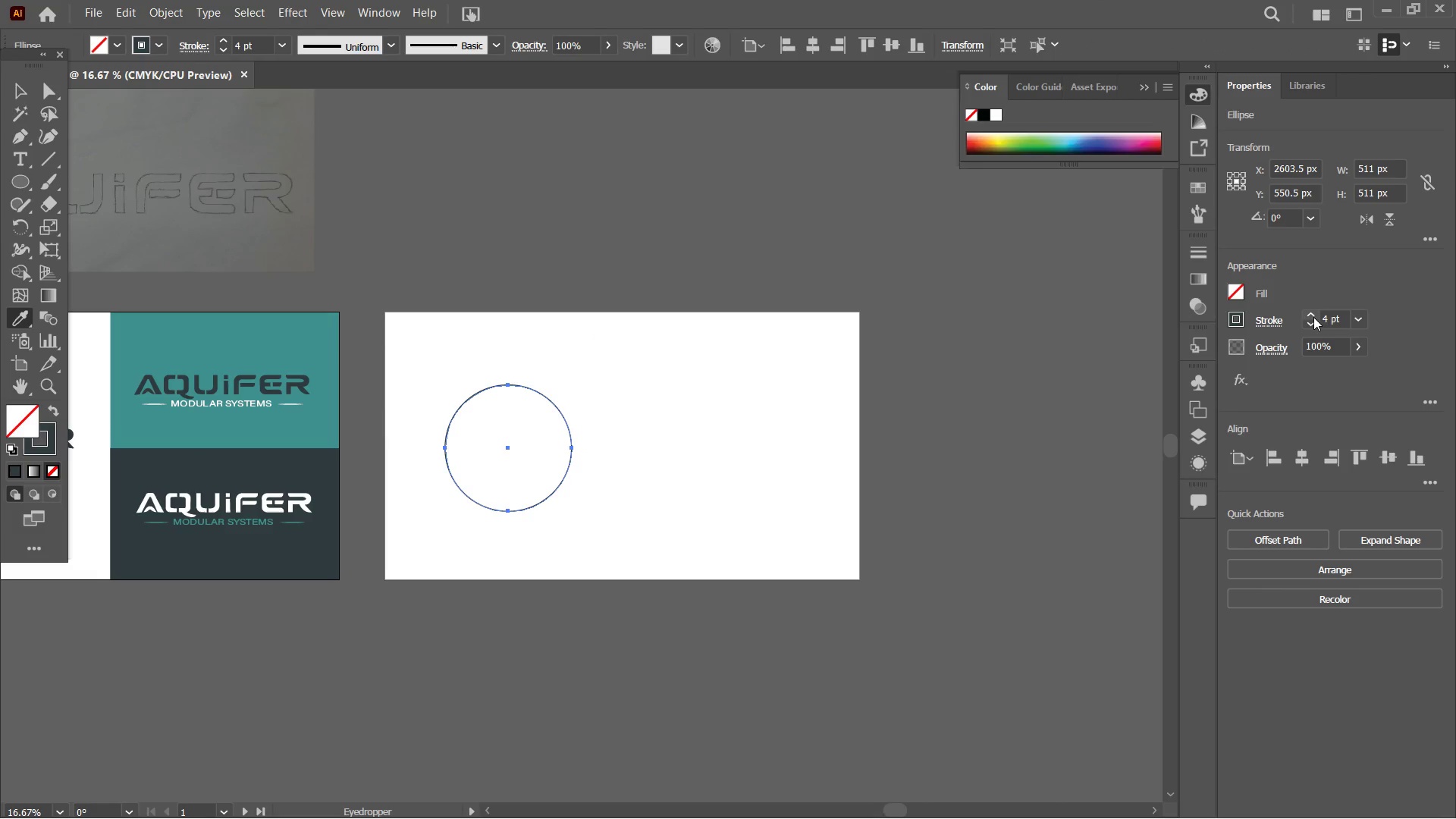 
left_click([1313, 317])
 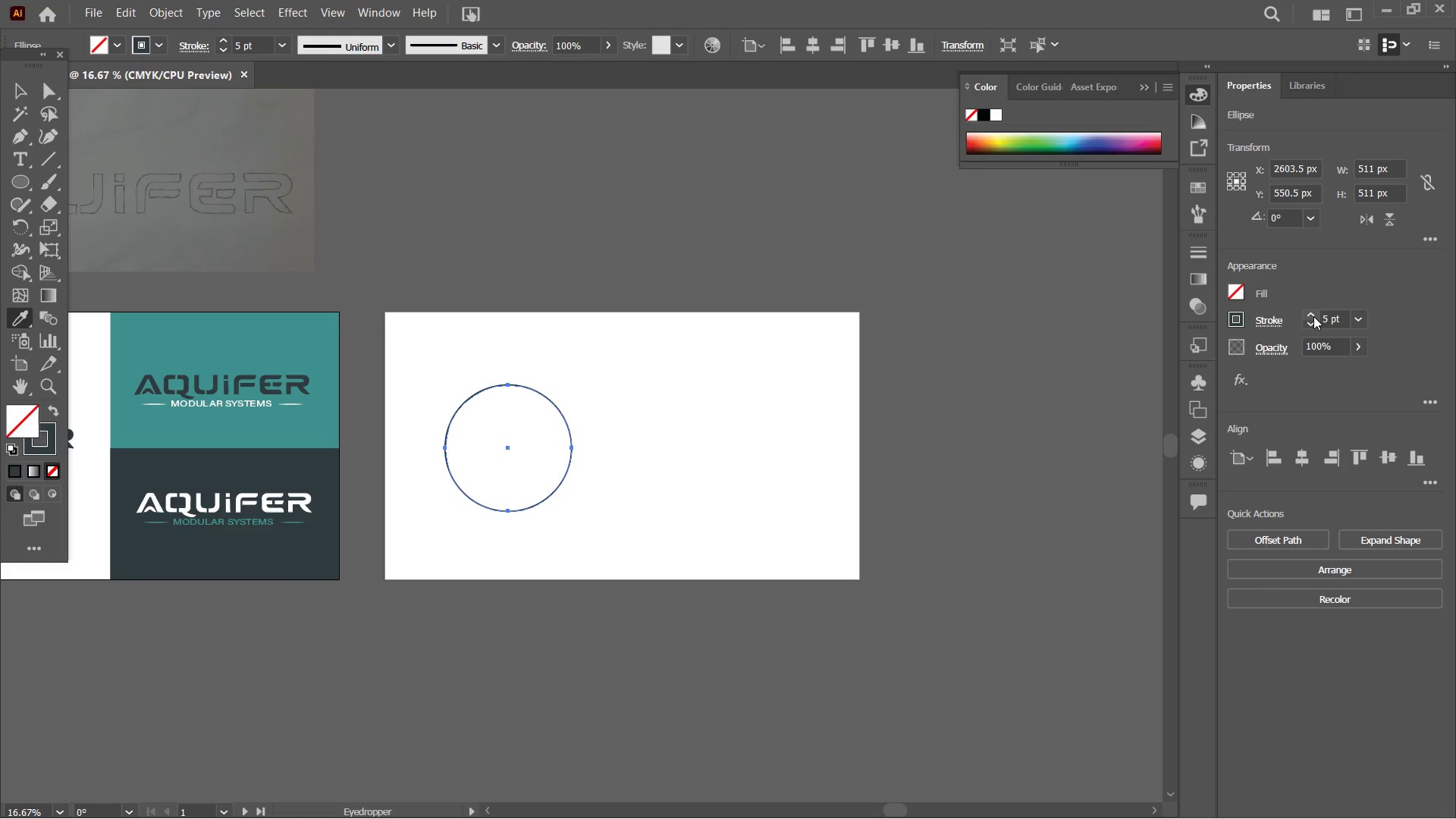 
left_click([1313, 316])
 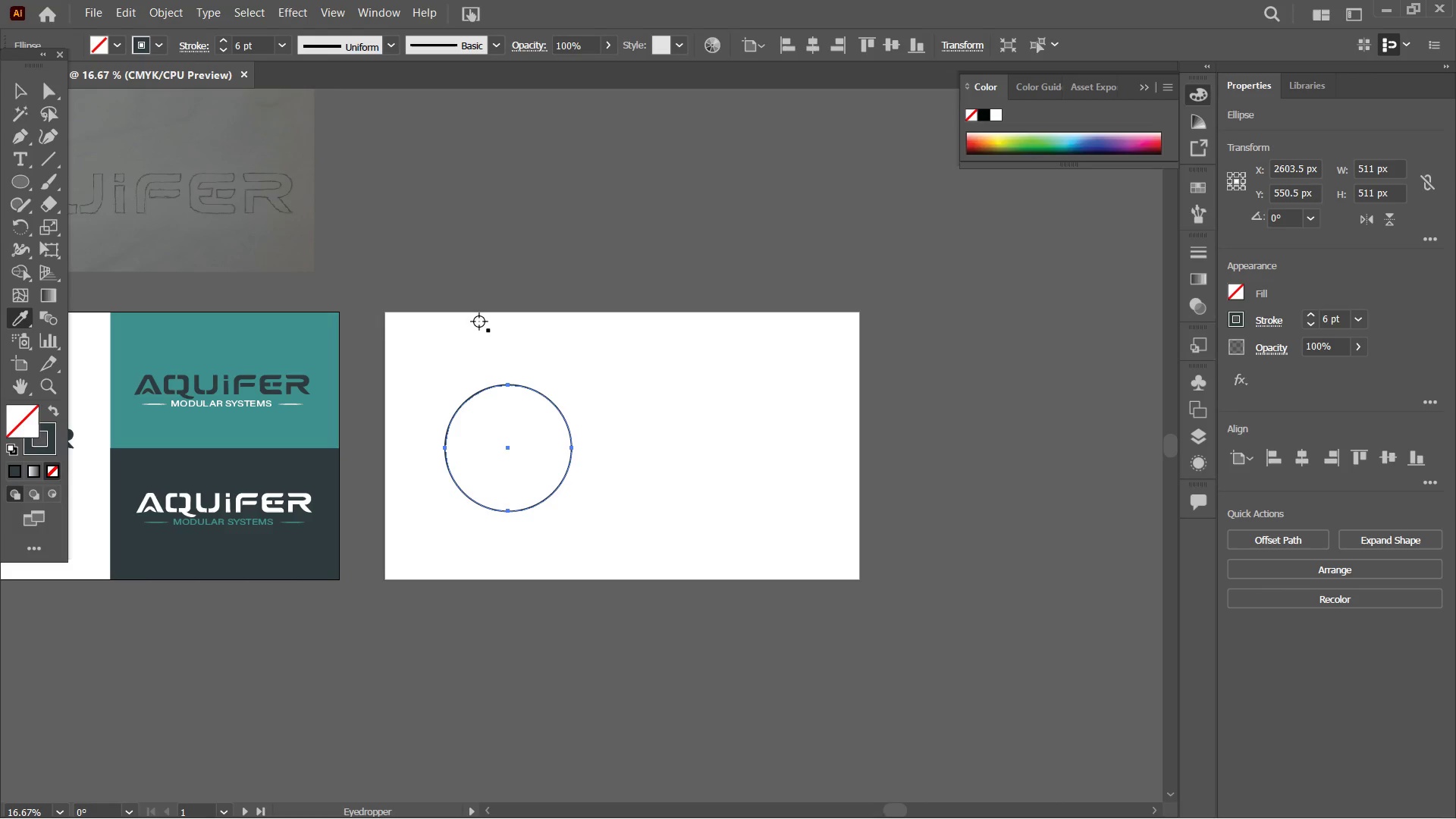 
key(Control+Equal)
 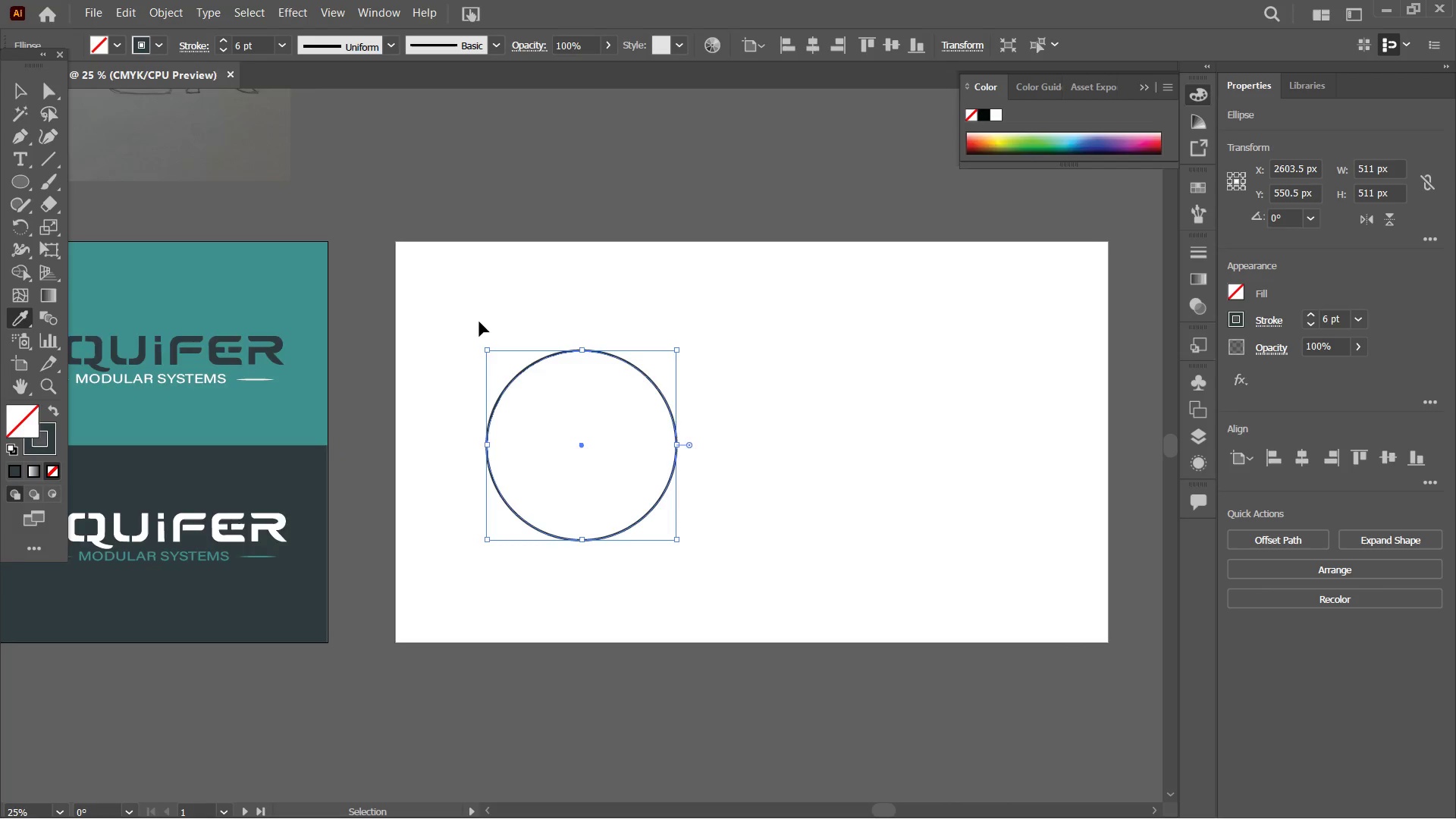 
key(Control+Equal)
 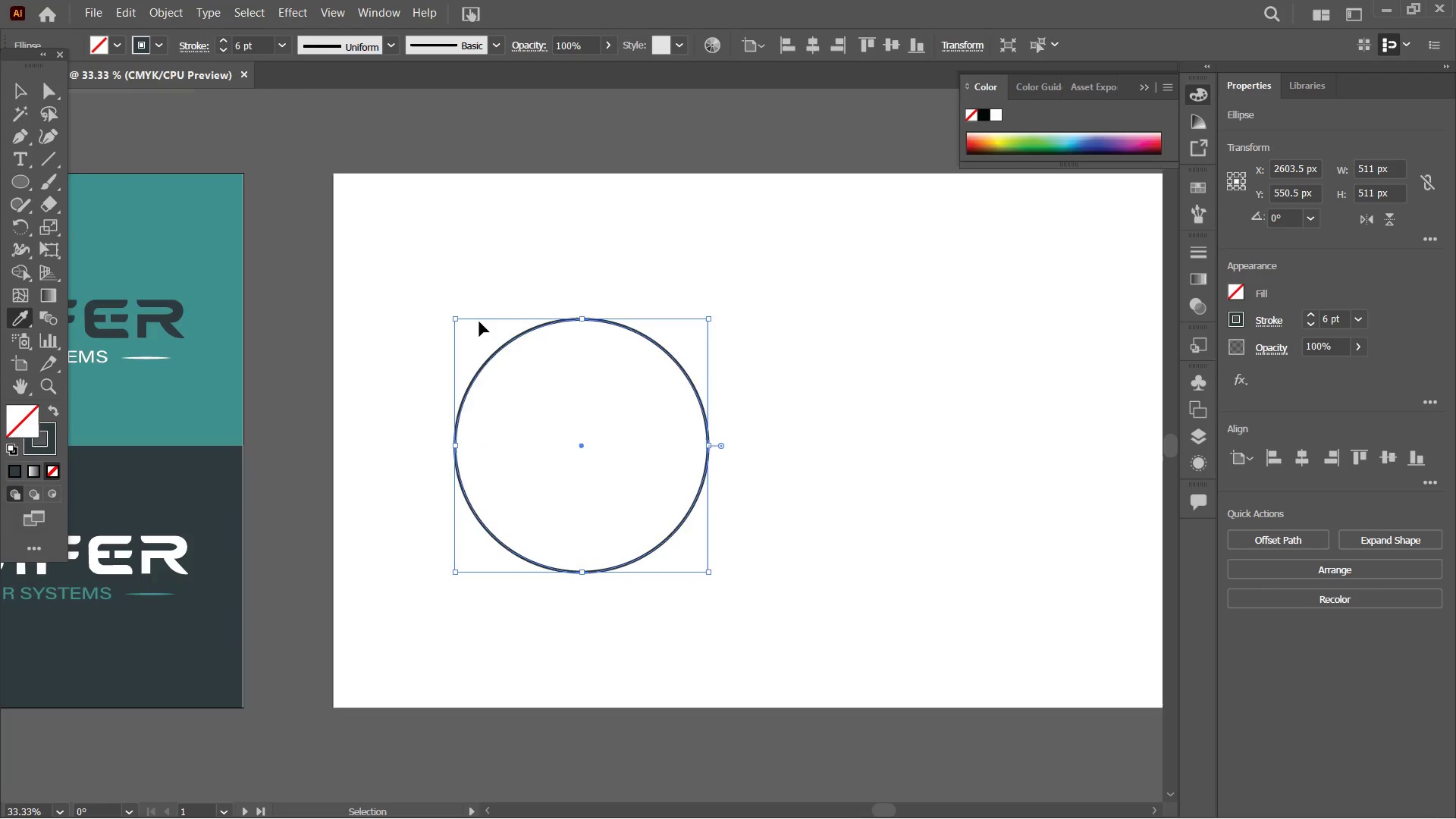 
key(Control+Equal)
 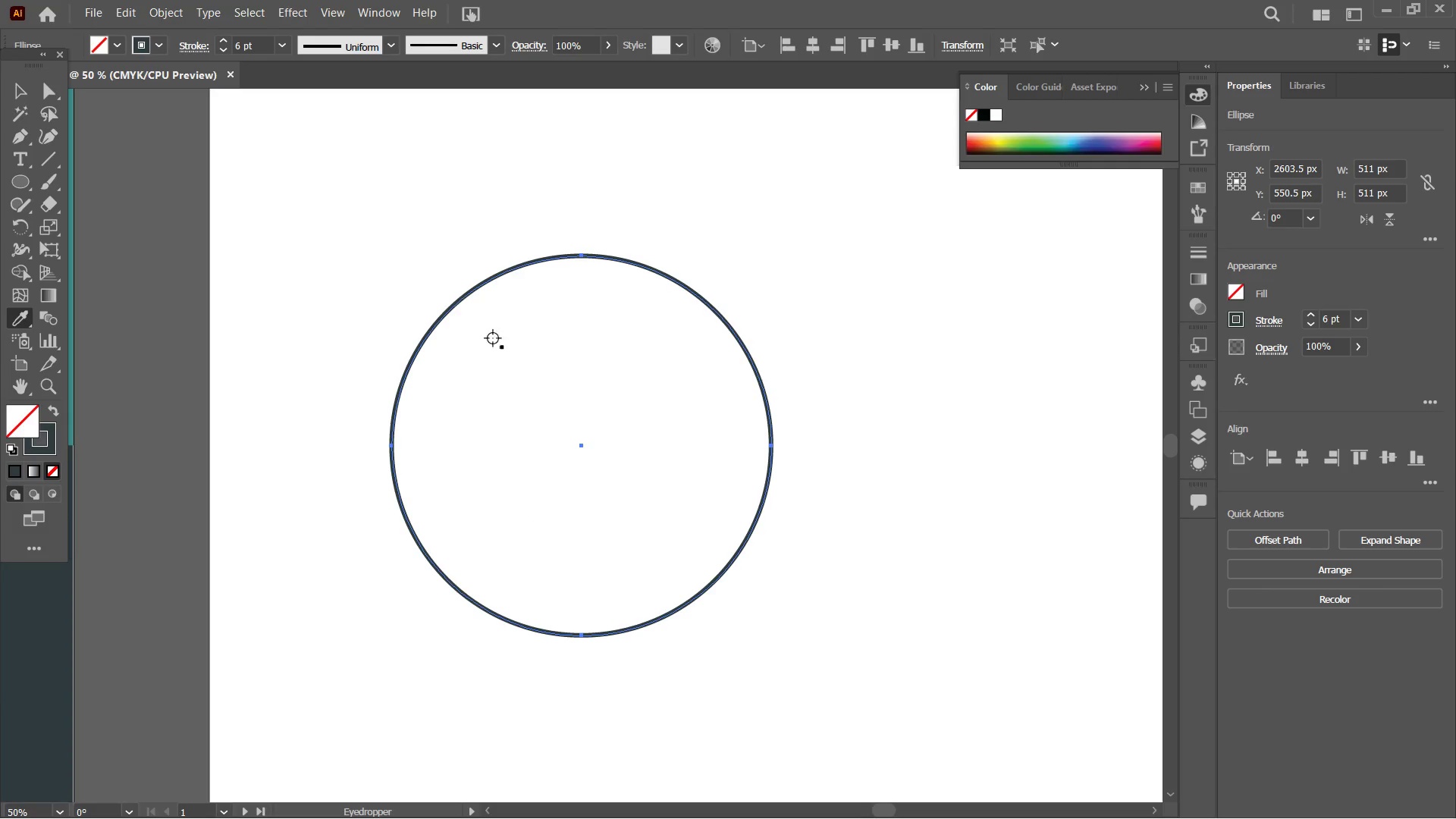 
key(Control+ControlLeft)
 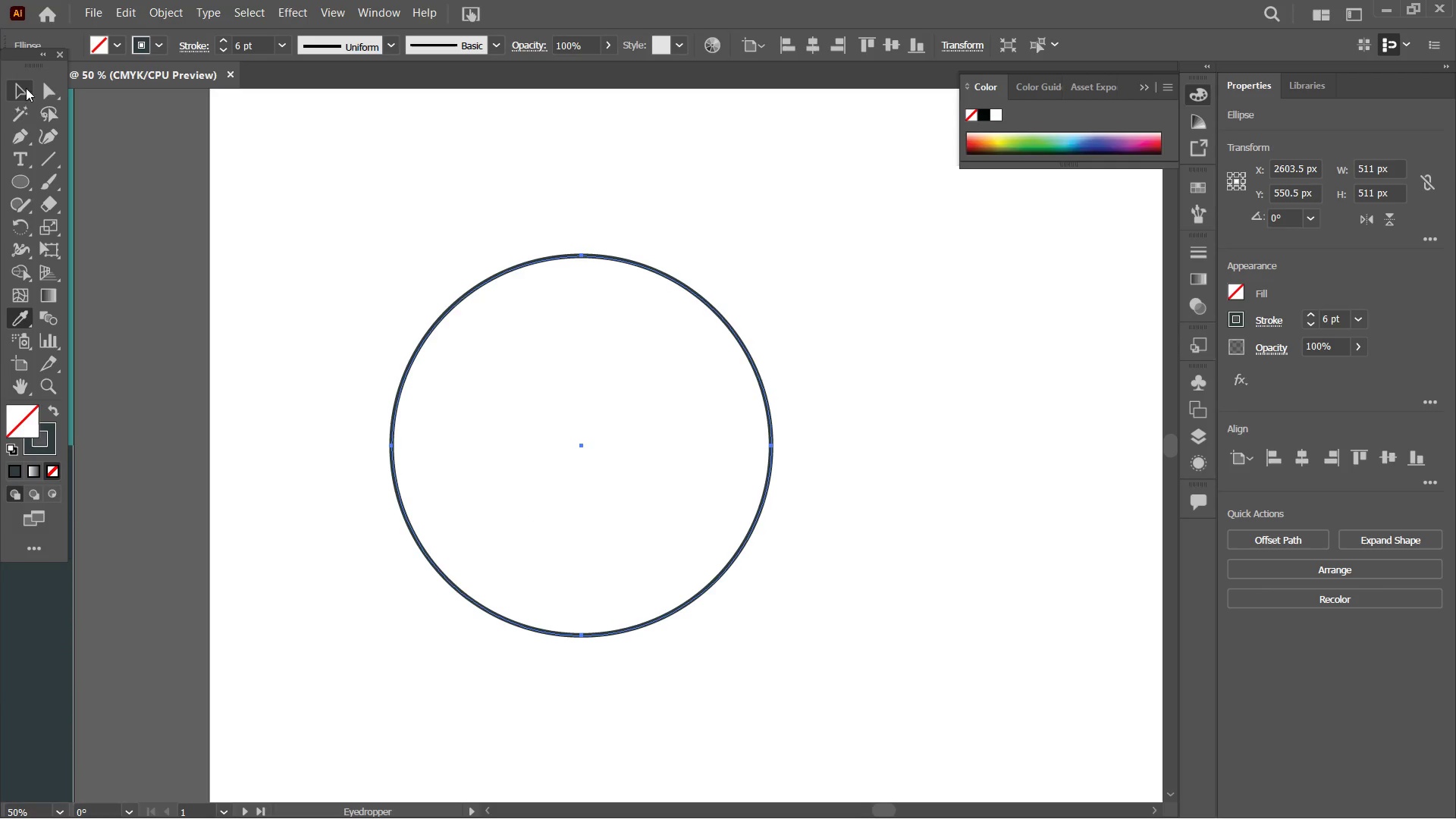 
left_click([30, 100])
 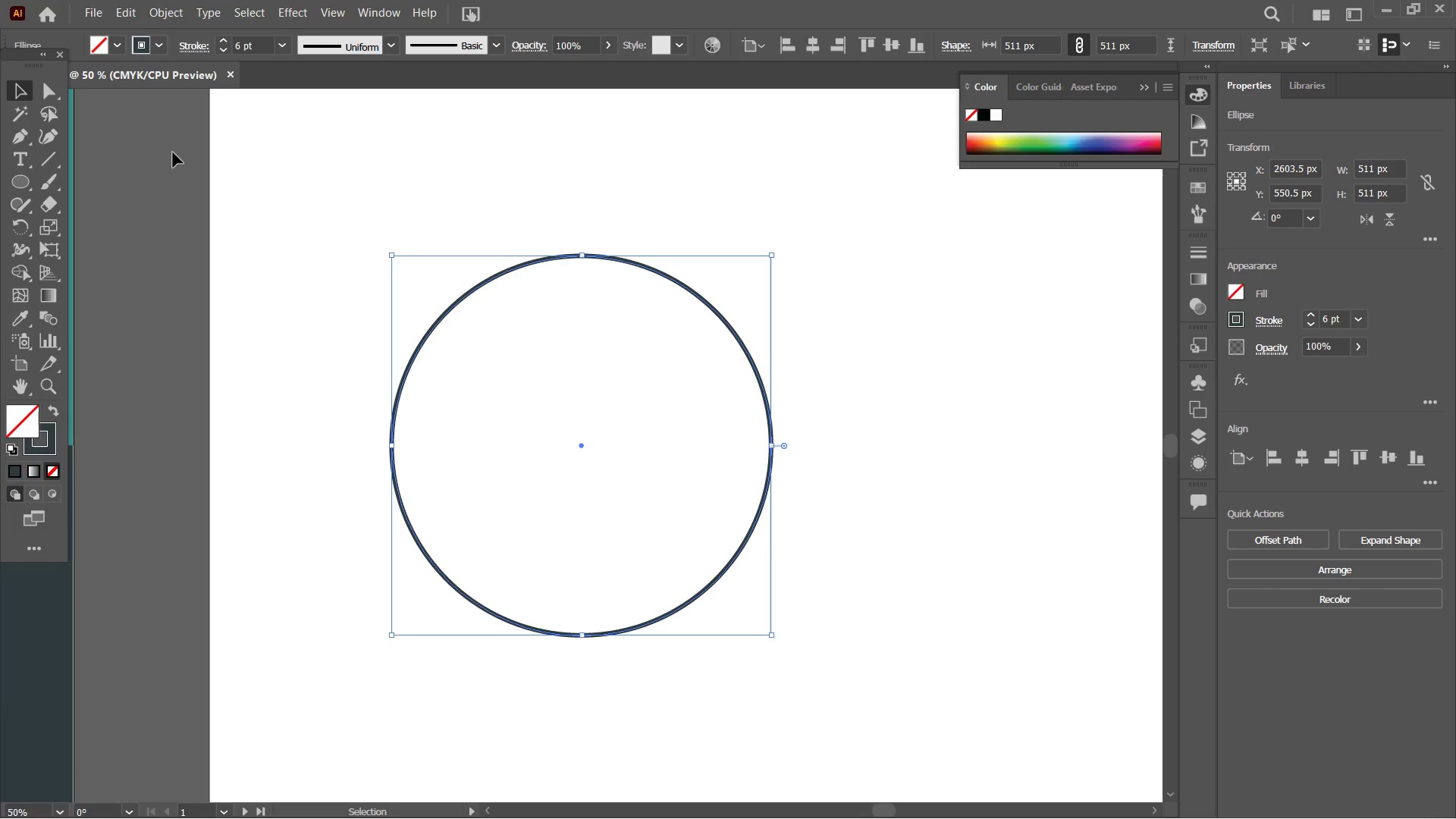 
key(Control+C)
 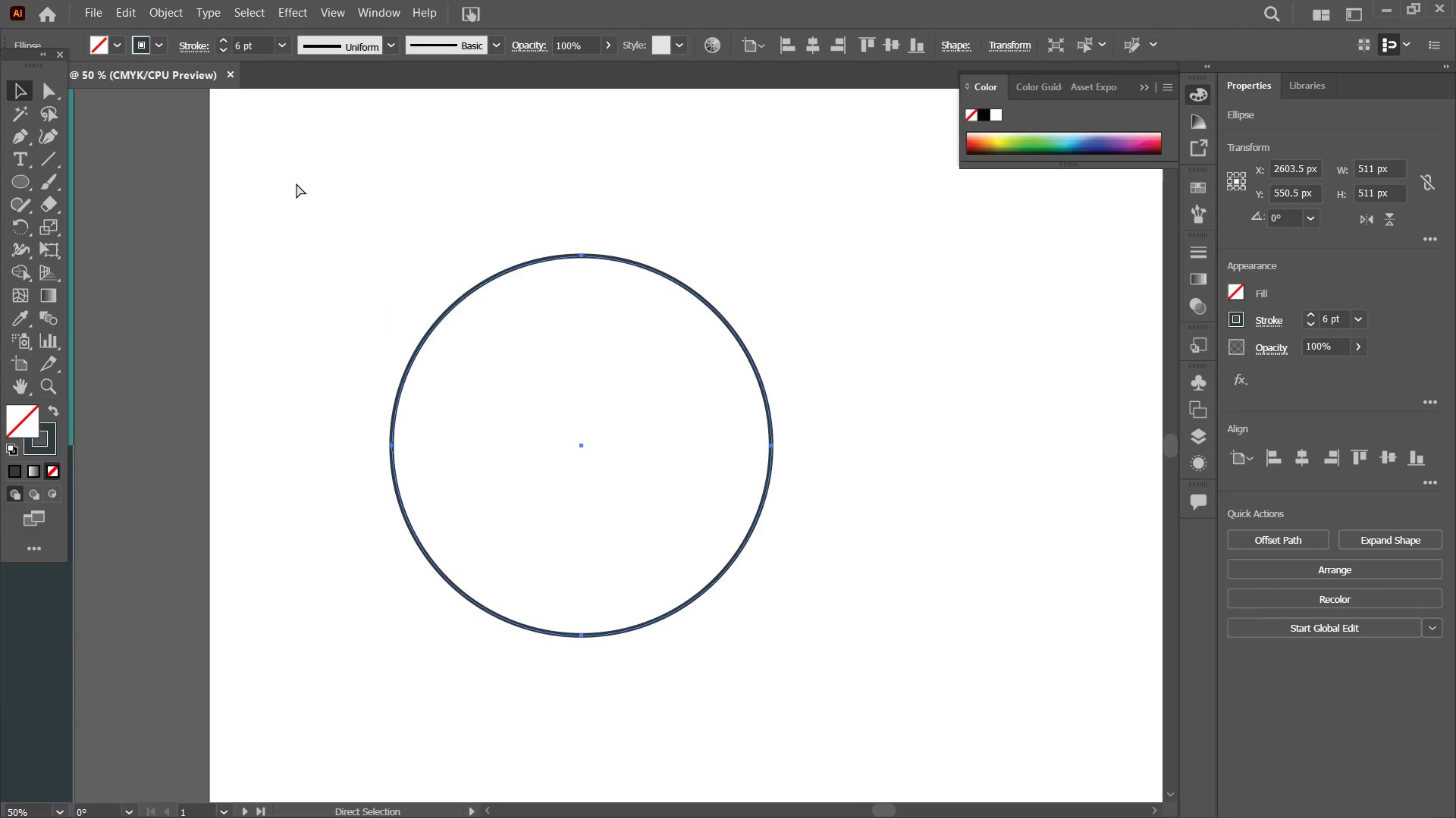 
key(Control+V)
 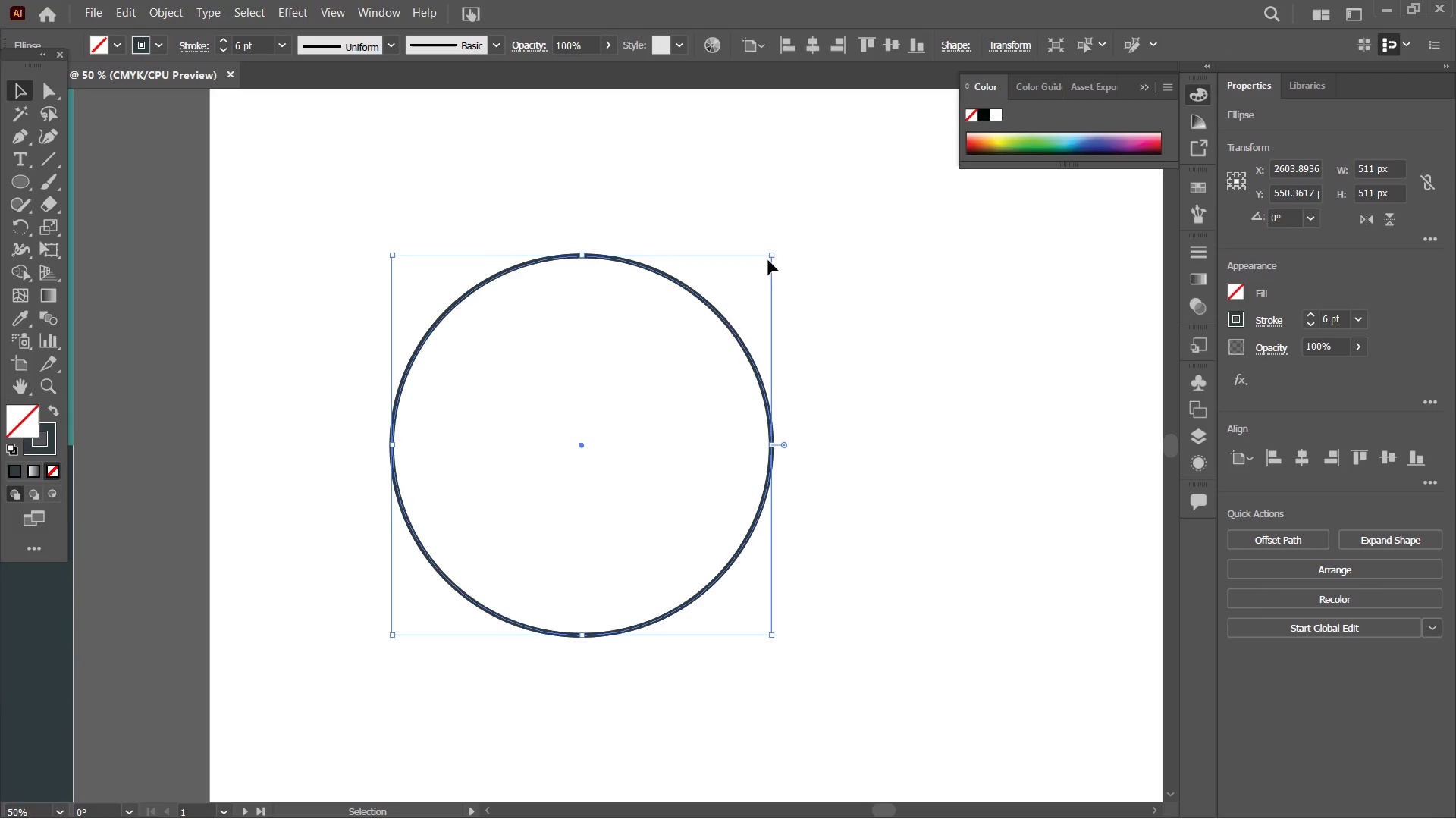 
left_click_drag(start_coordinate=[771, 256], to_coordinate=[732, 320])
 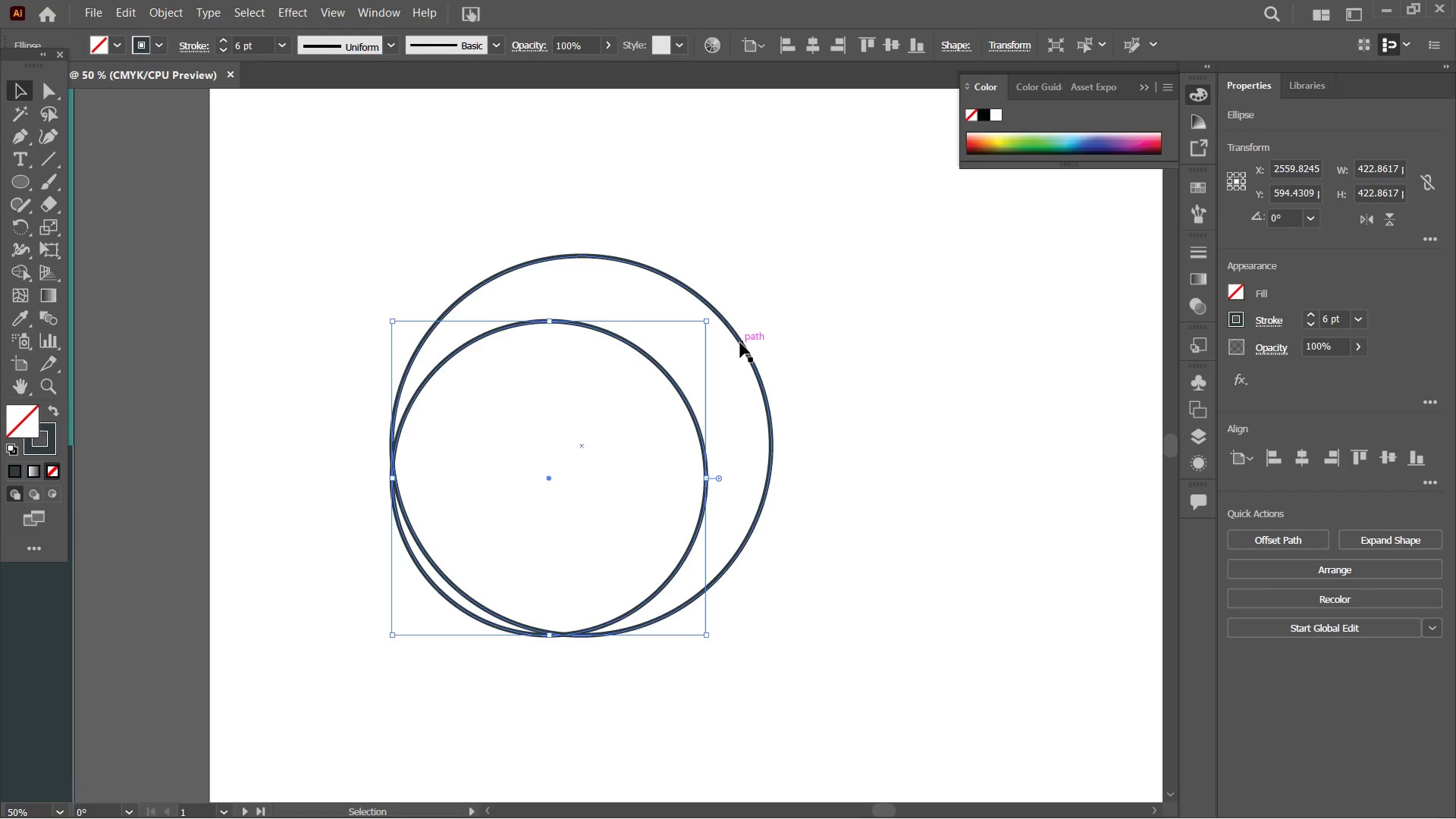 
hold_key(key=ShiftLeft, duration=1.66)
 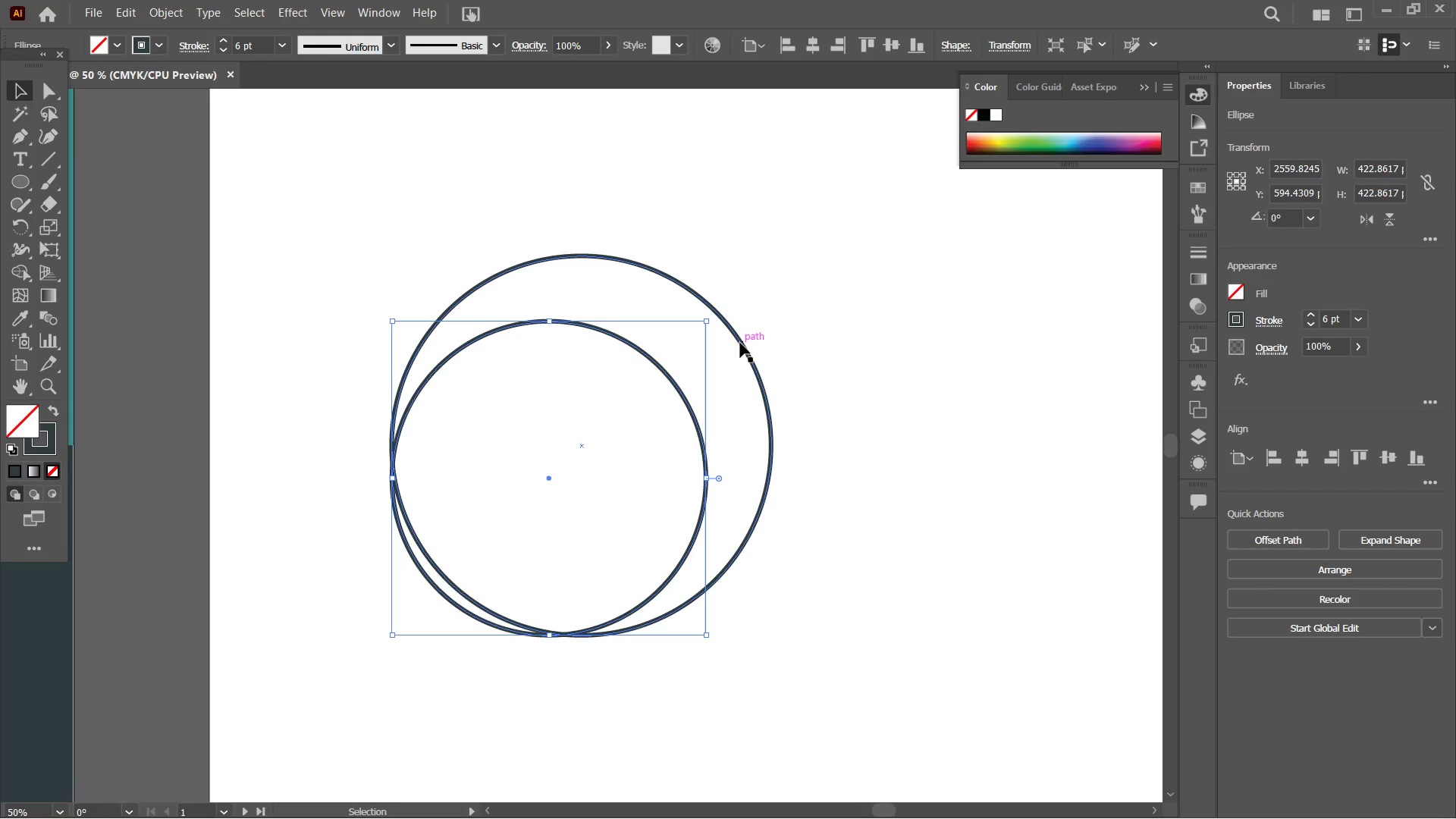 
left_click([740, 343])
 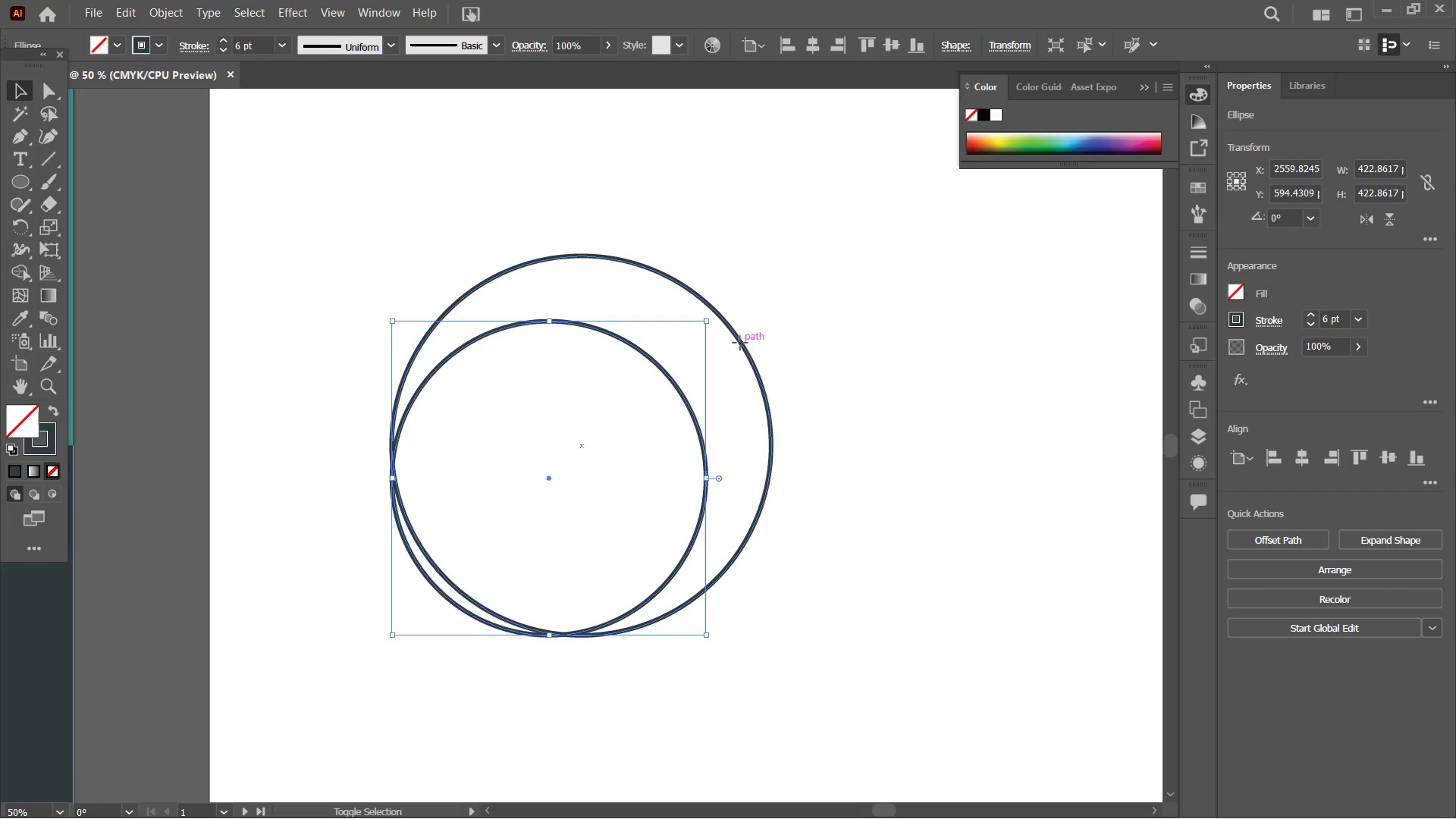 
hold_key(key=ShiftLeft, duration=0.59)
 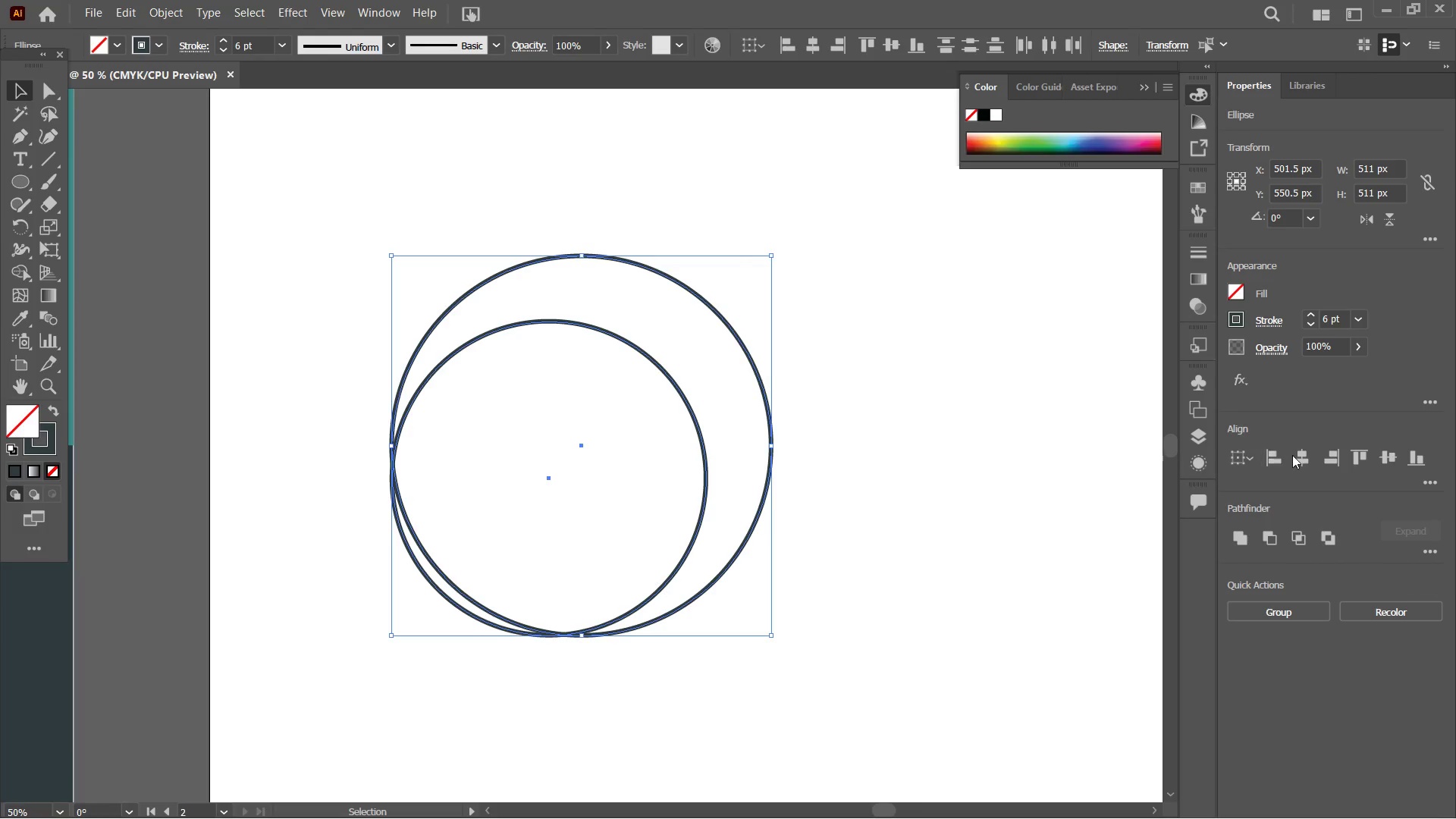 
left_click([1294, 455])
 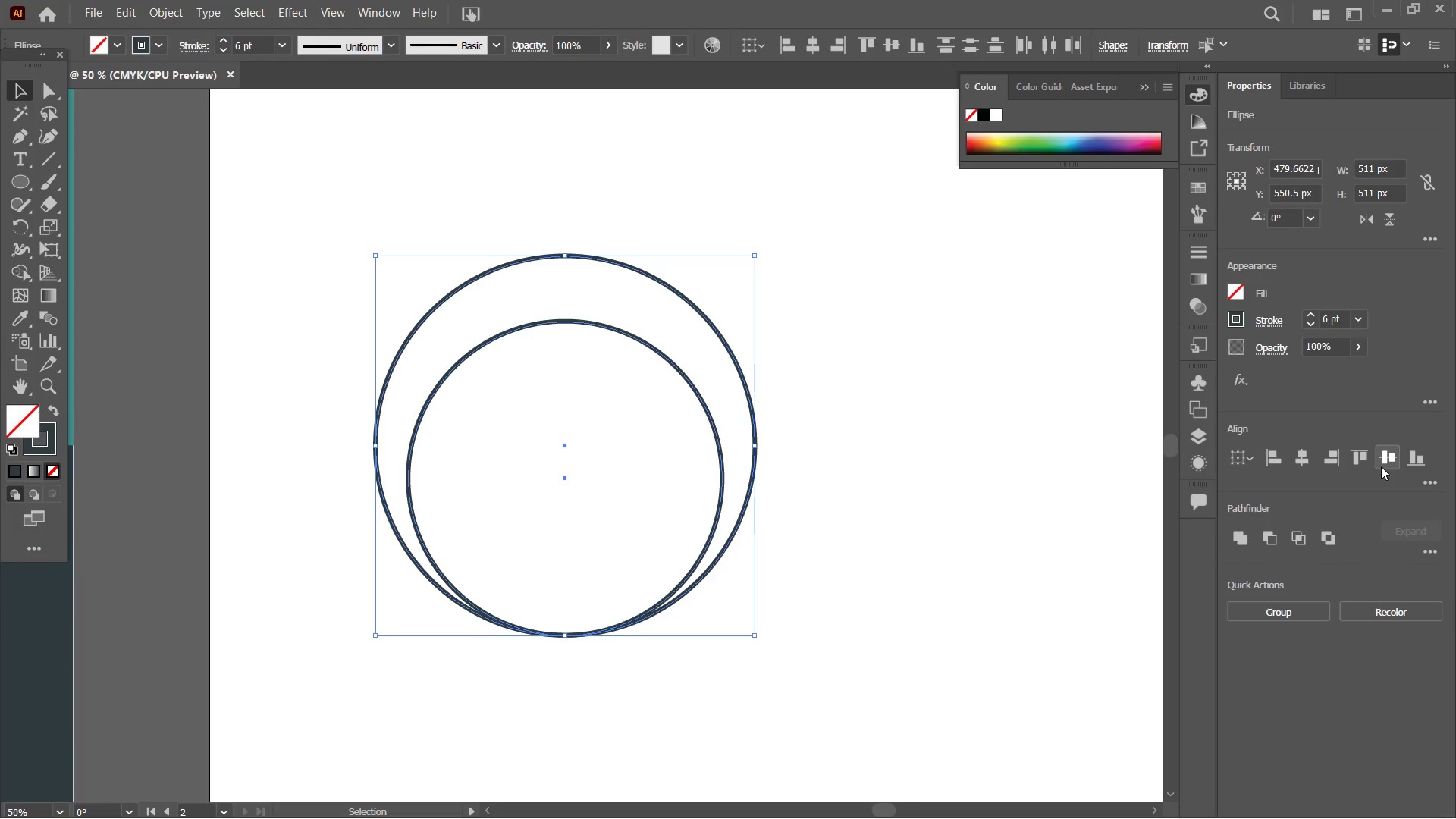 
left_click([1387, 461])
 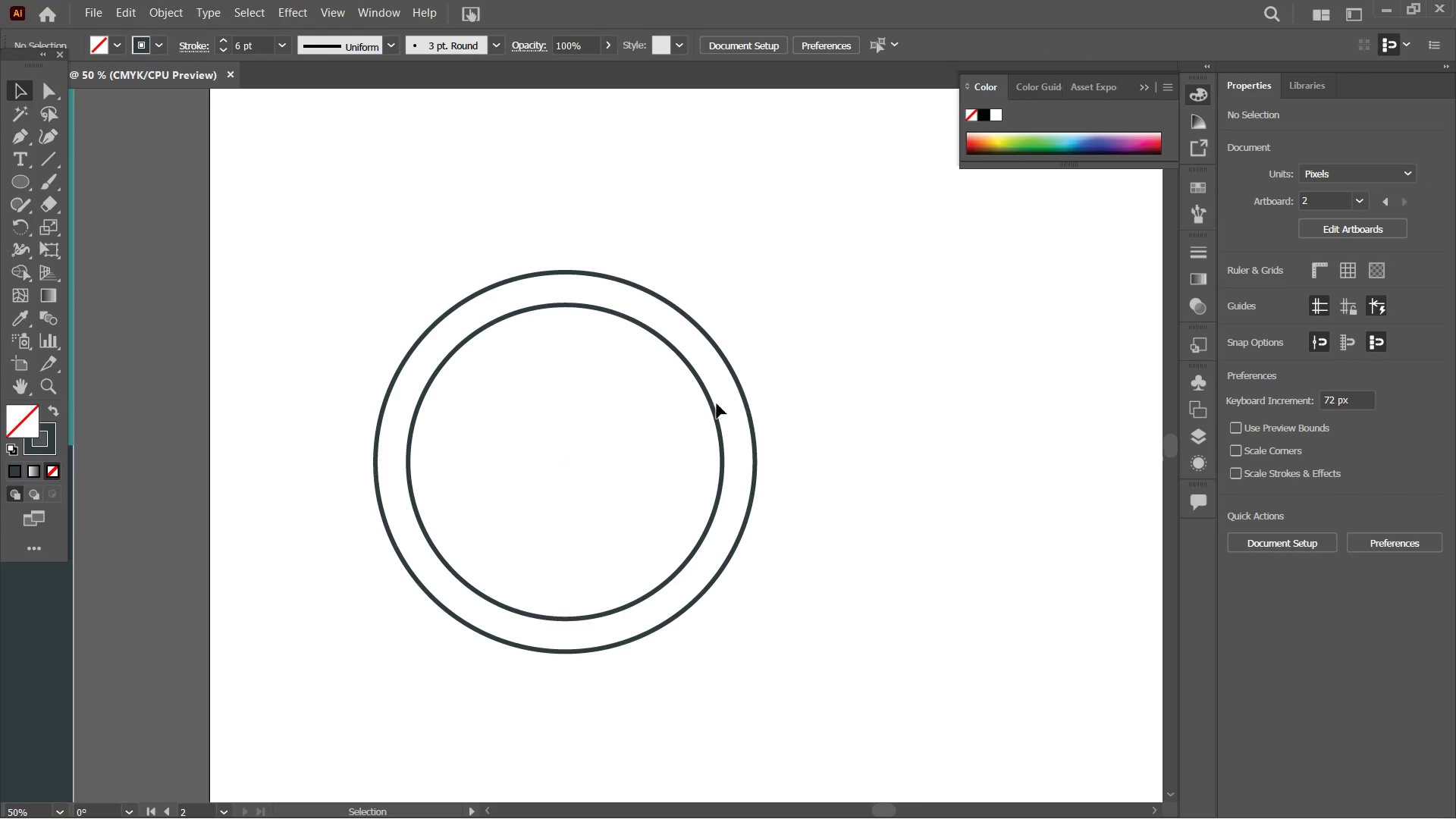 
left_click([712, 410])
 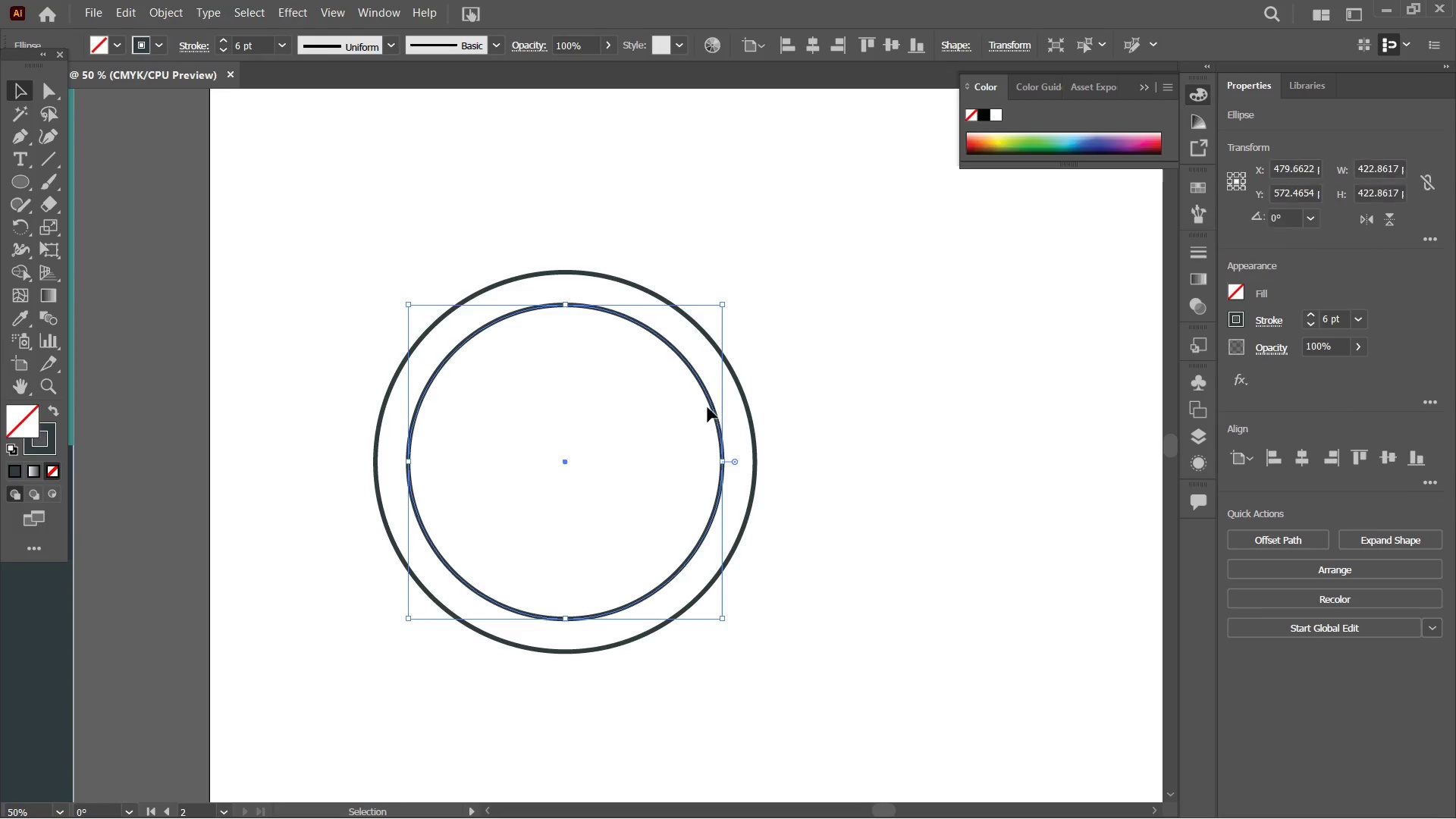 
hold_key(key=ShiftLeft, duration=2.83)
left_click_drag(start_coordinate=[564, 305], to_coordinate=[570, 341])
 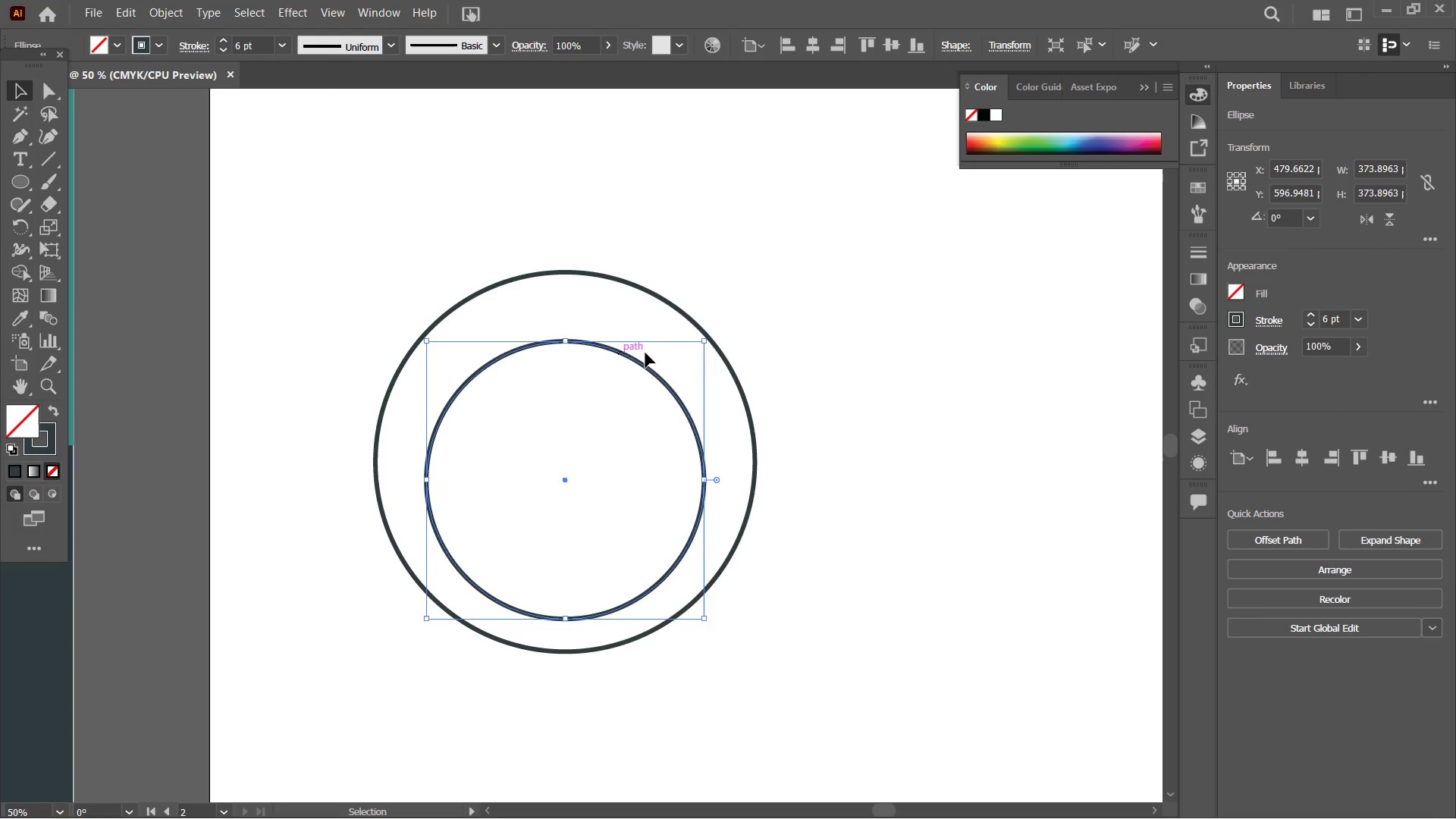 
hold_key(key=ShiftLeft, duration=0.86)
left_click([737, 384])
 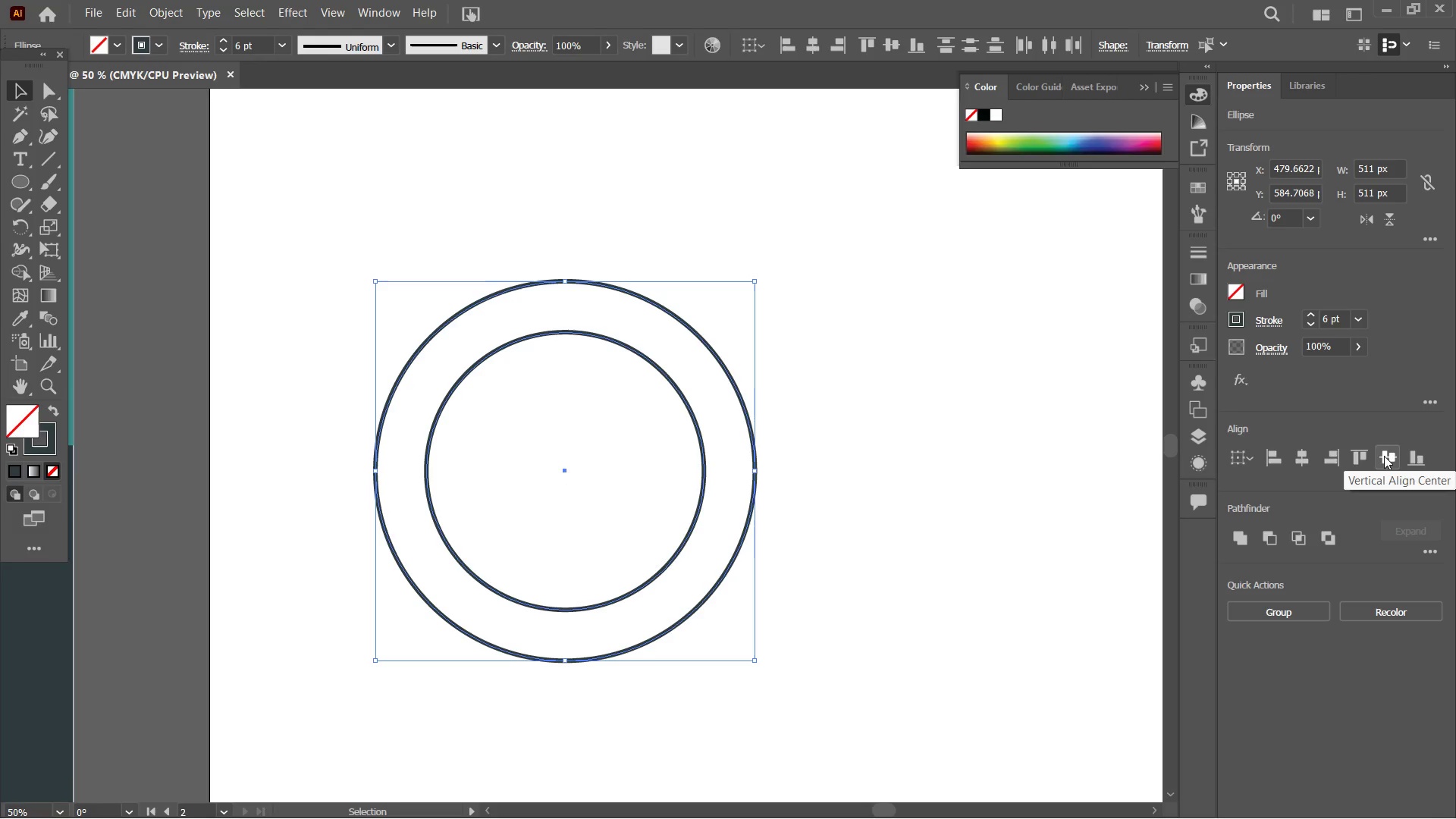 
left_click([1011, 434])
 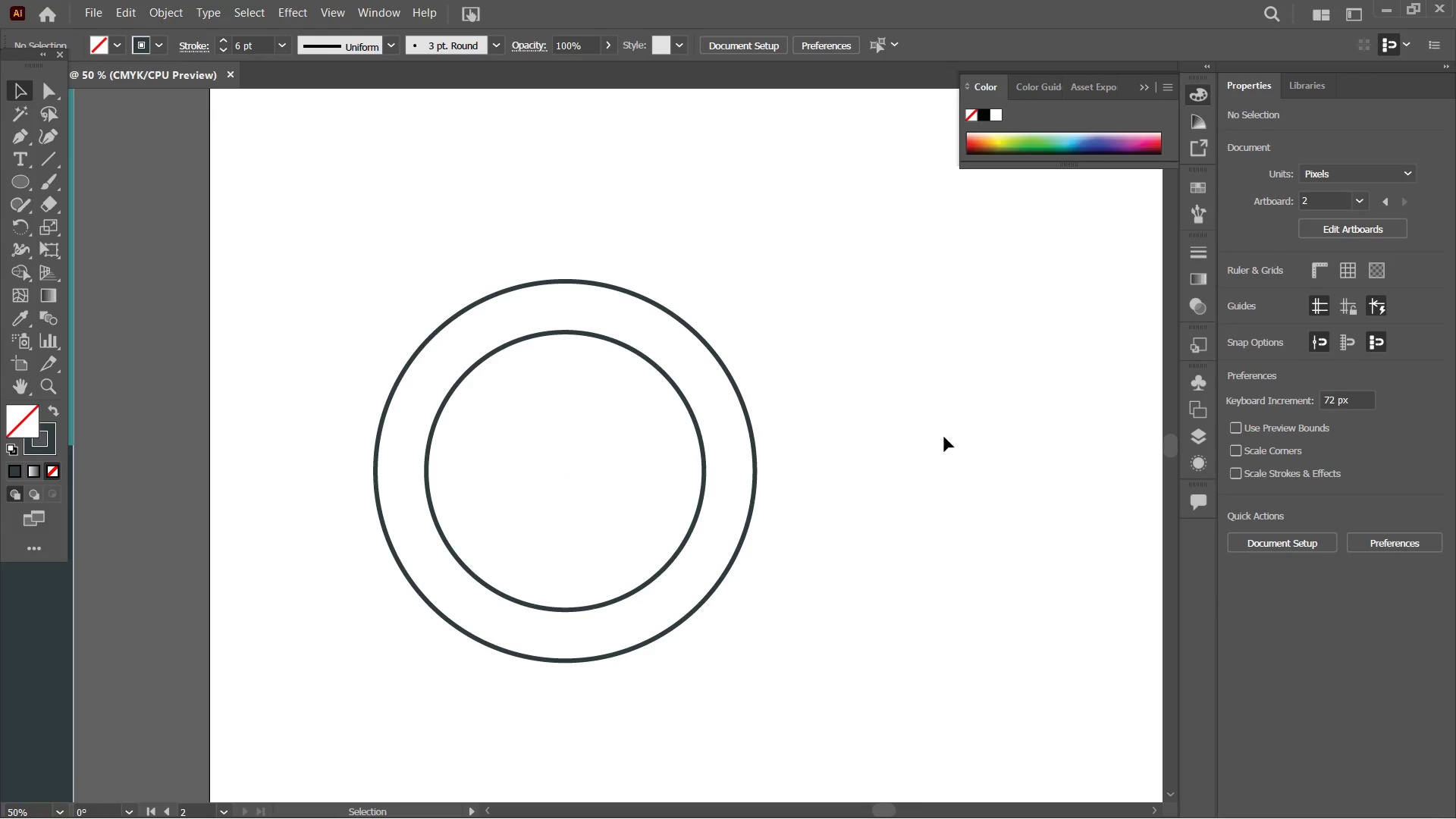 
hold_key(key=ShiftLeft, duration=4.39)
left_click([702, 500])
 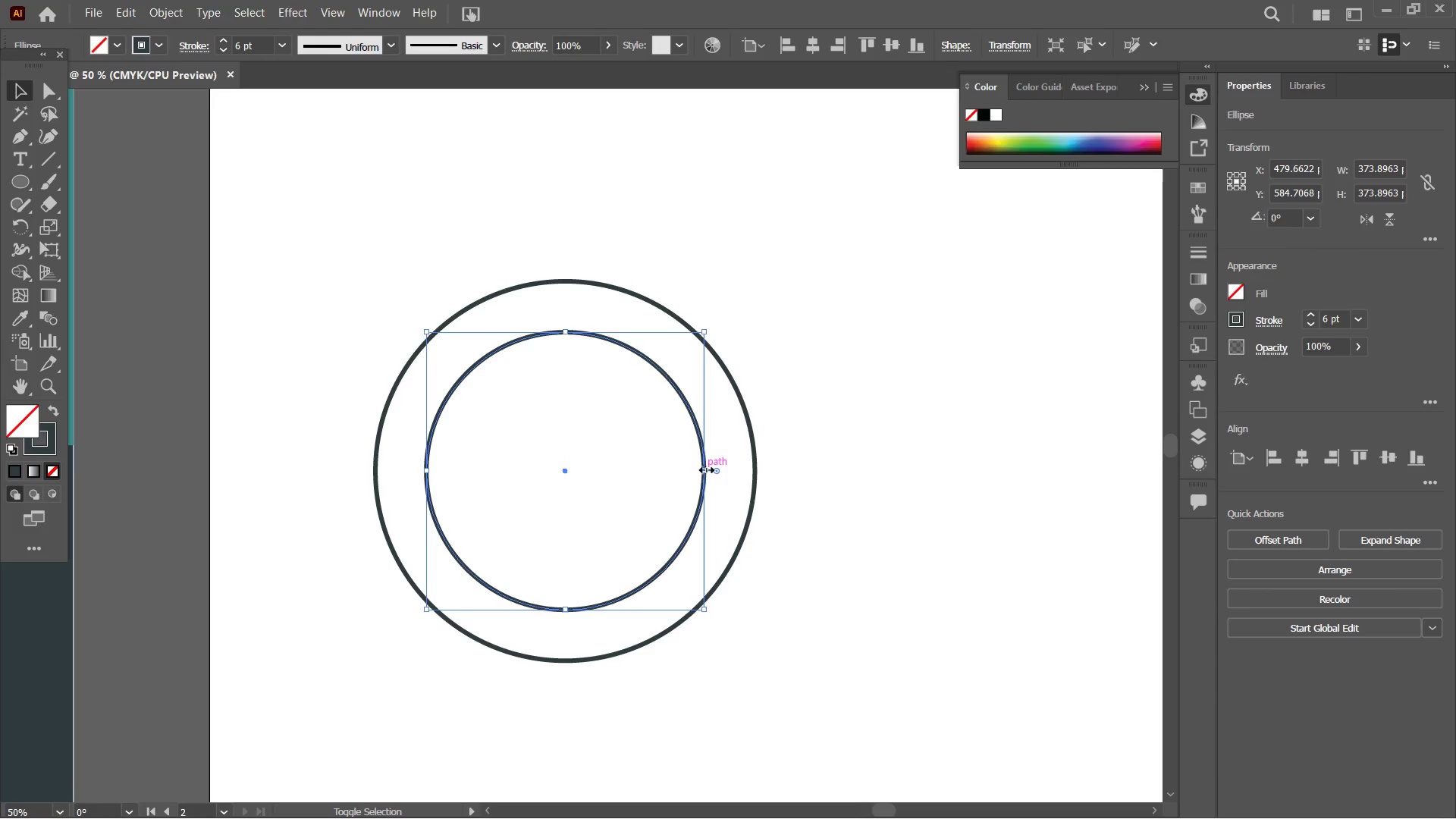 
left_click_drag(start_coordinate=[705, 469], to_coordinate=[676, 468])
 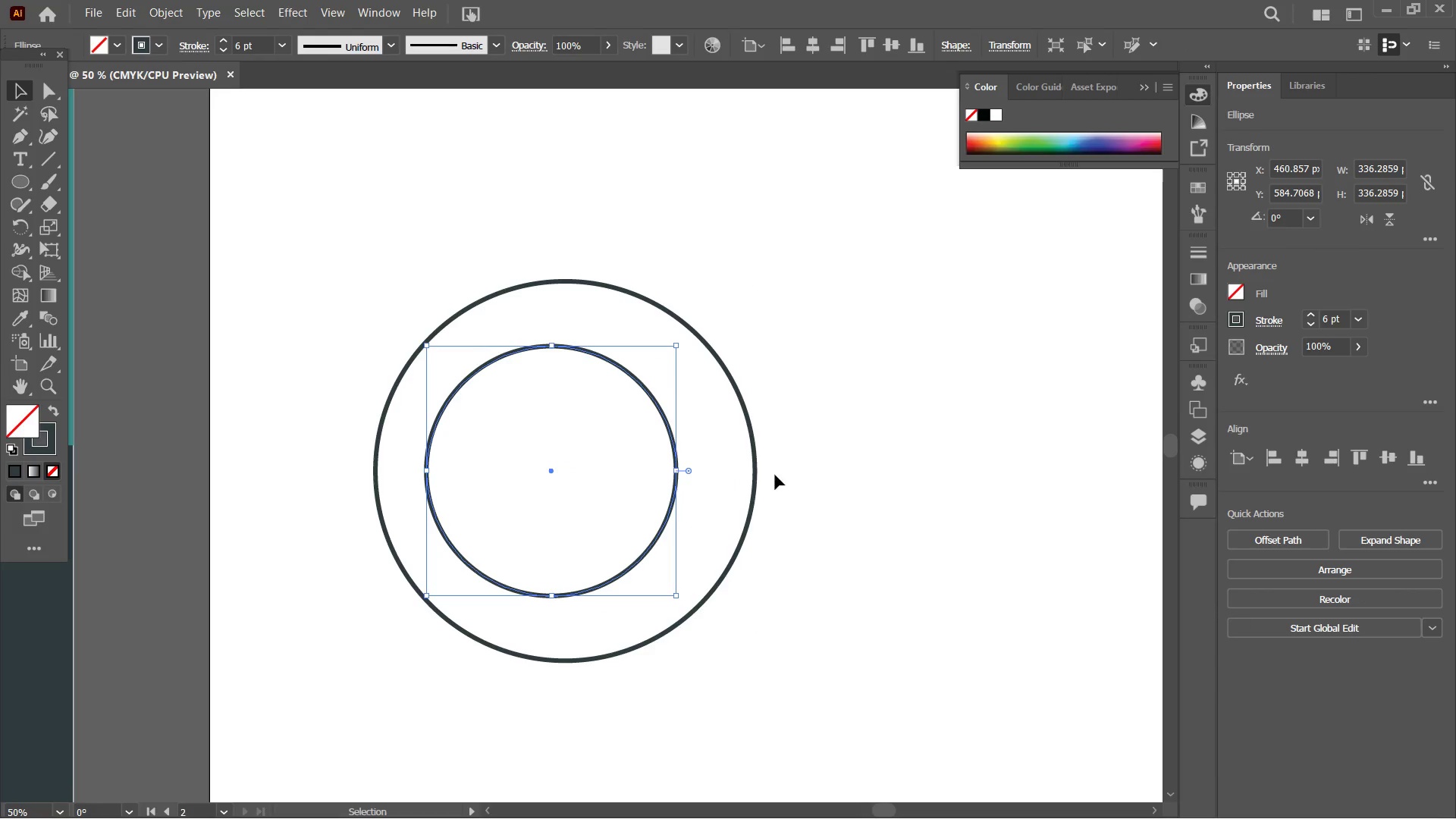 
hold_key(key=ShiftLeft, duration=1.17)
left_click([757, 474])
 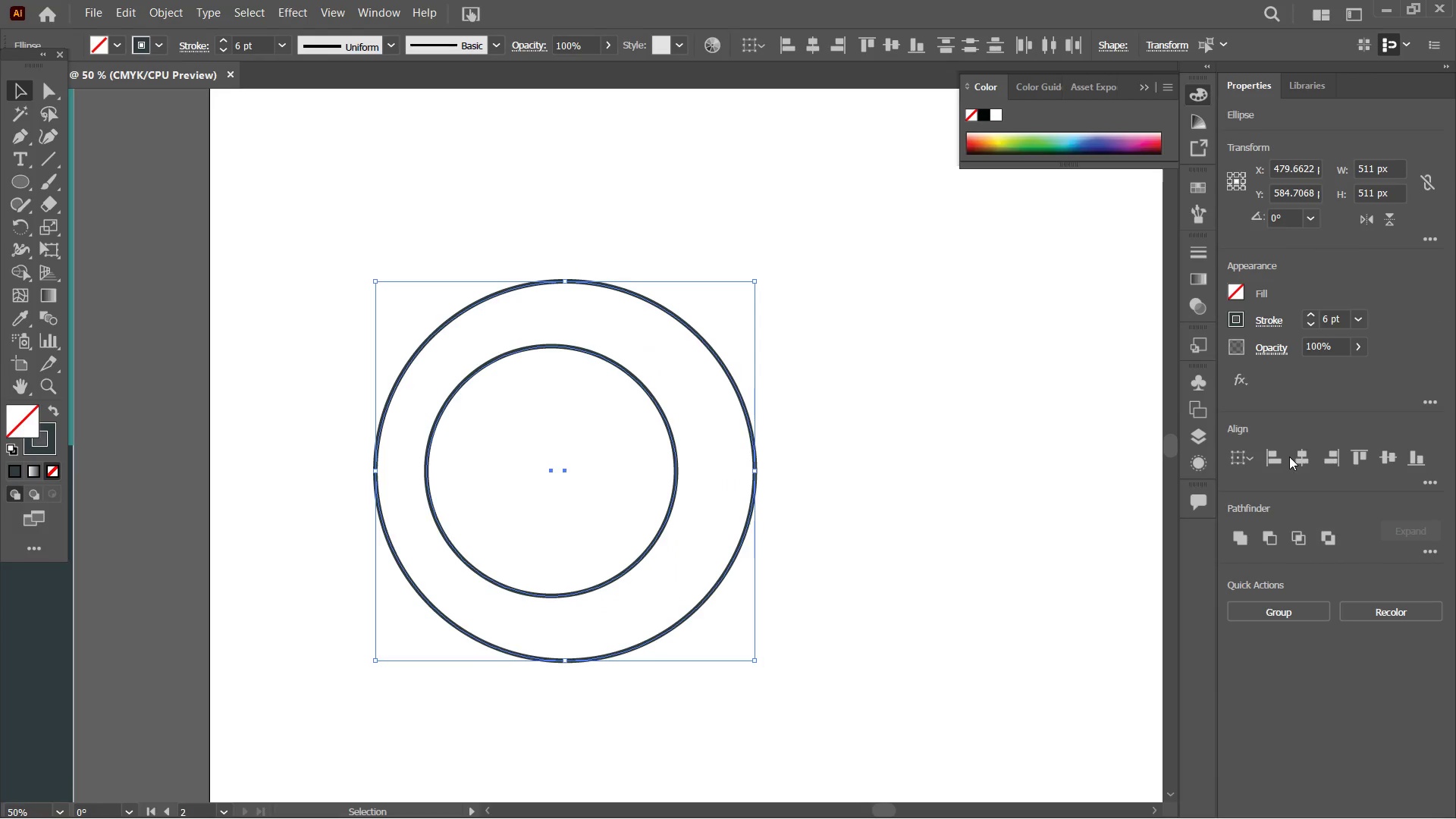 
left_click([1298, 457])
 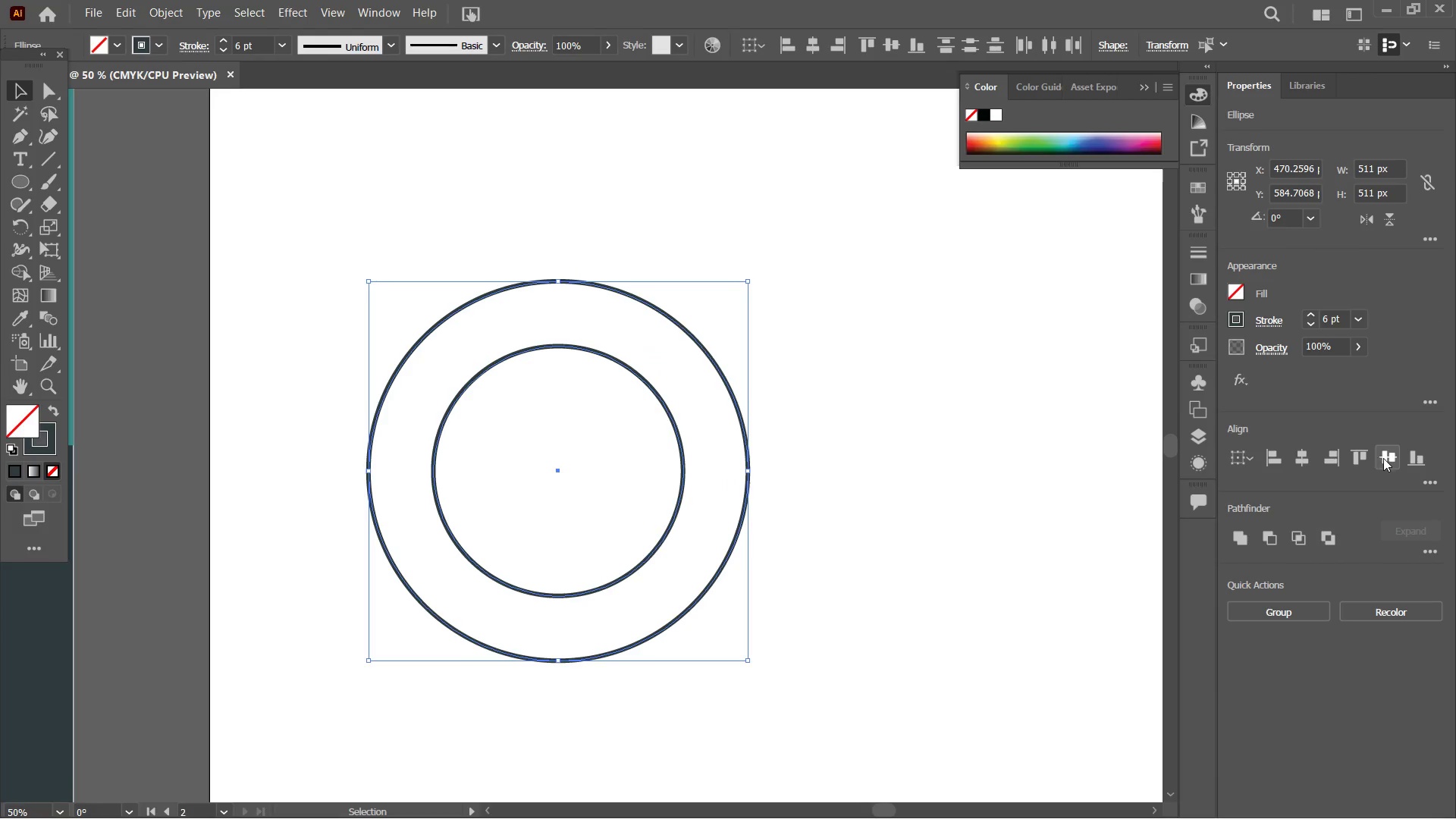 
double_click([1391, 459])
 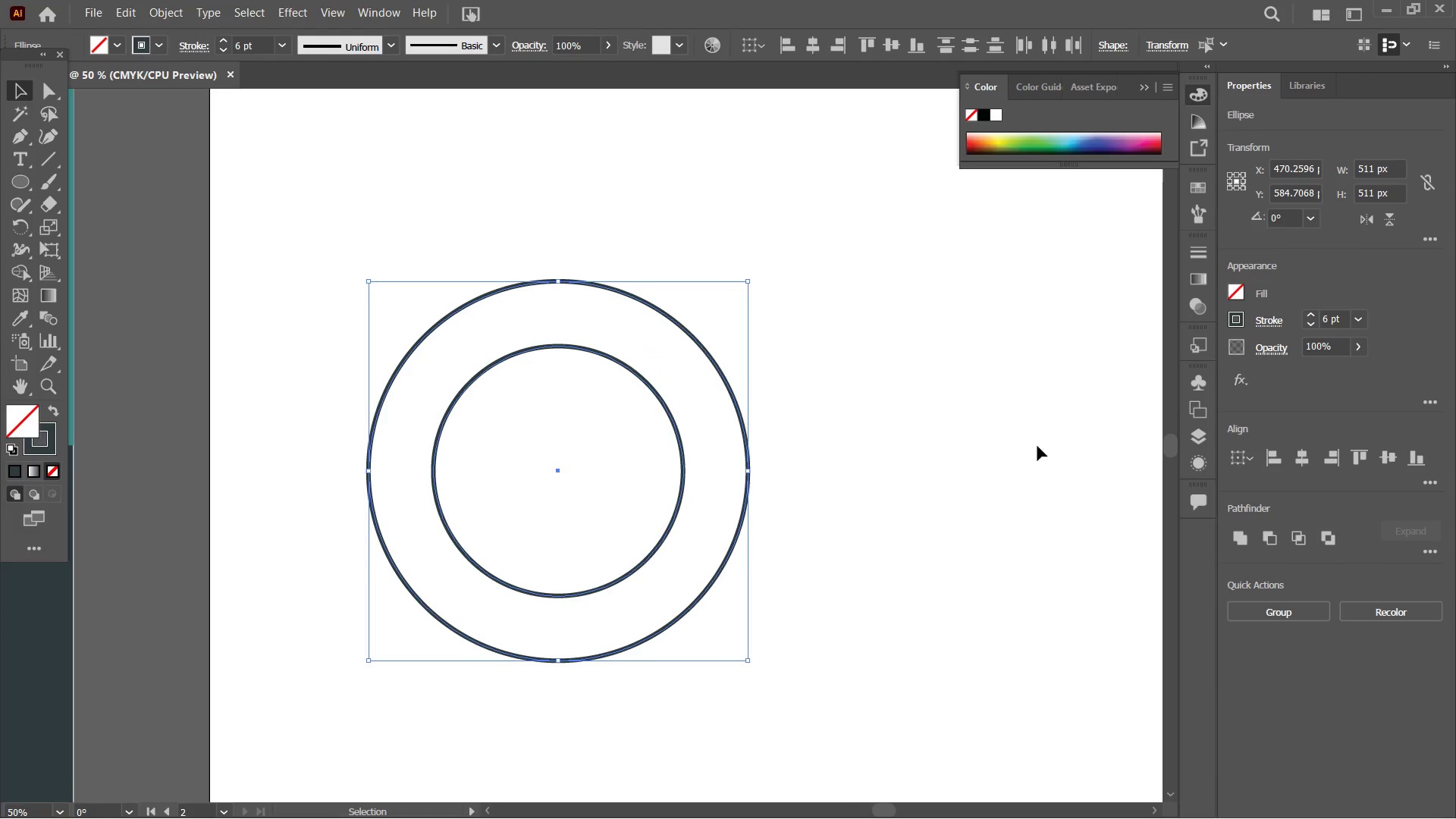 
left_click([993, 417])
 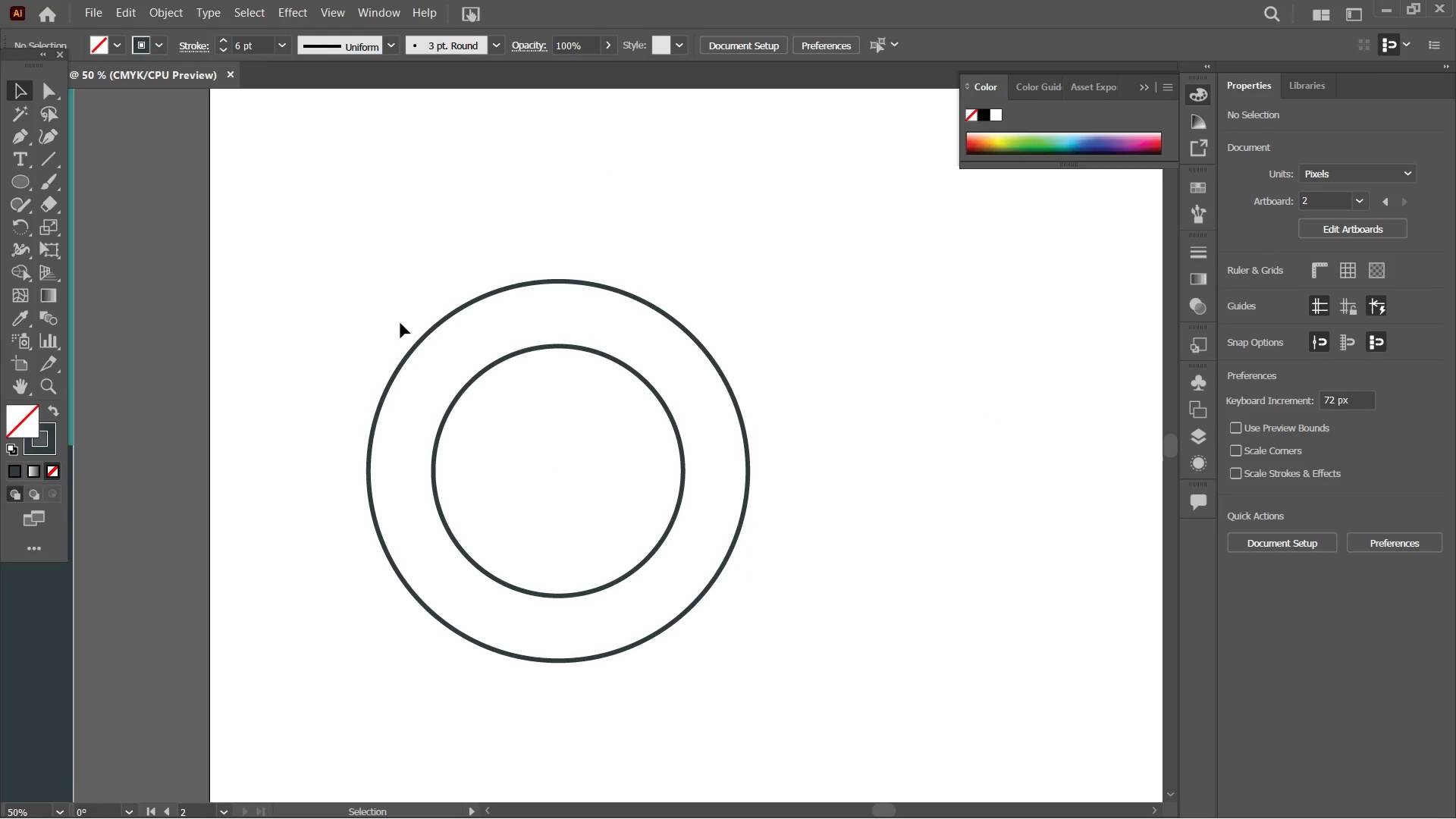 
wait(5.61)
 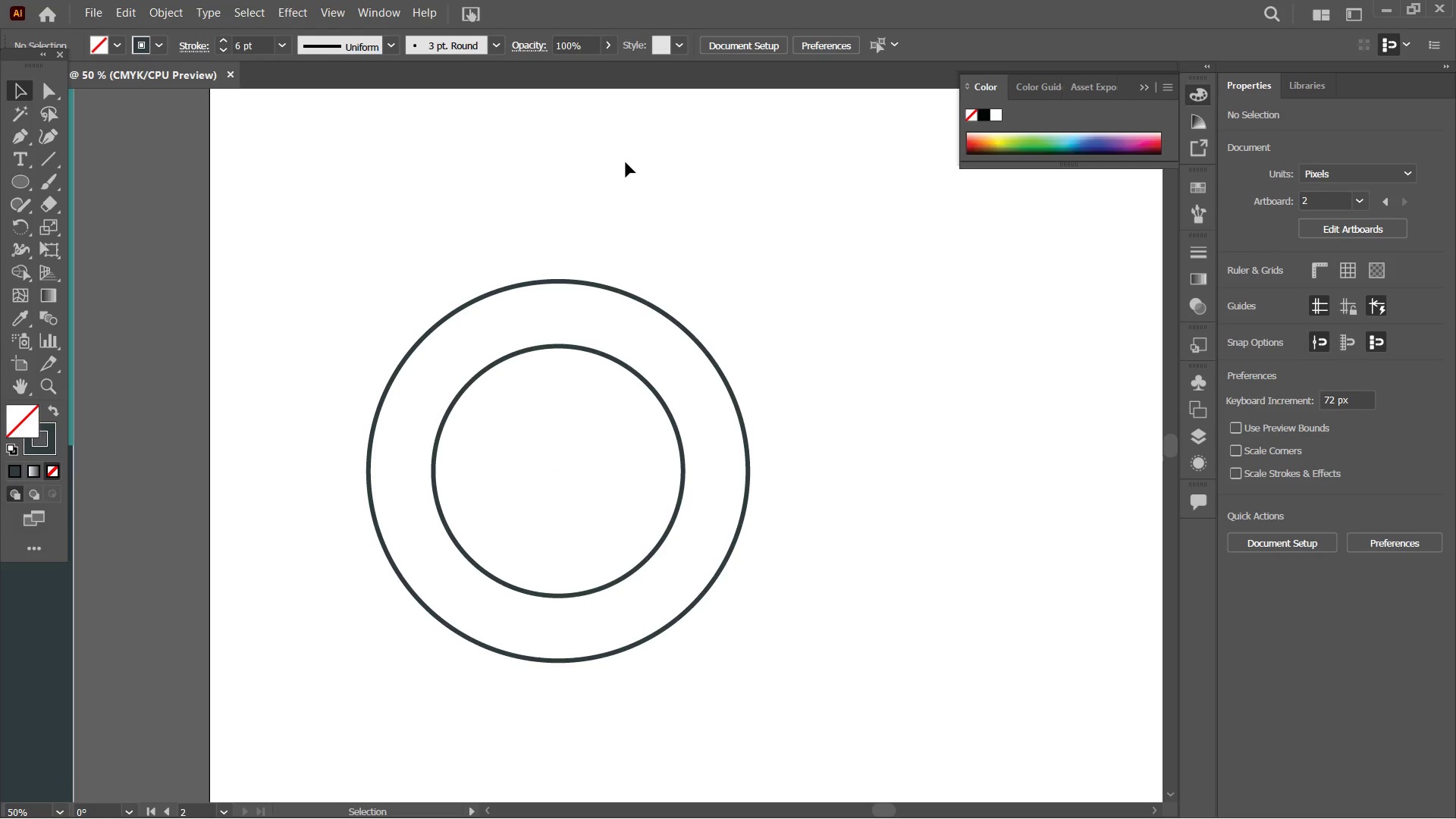 
left_click([24, 164])
 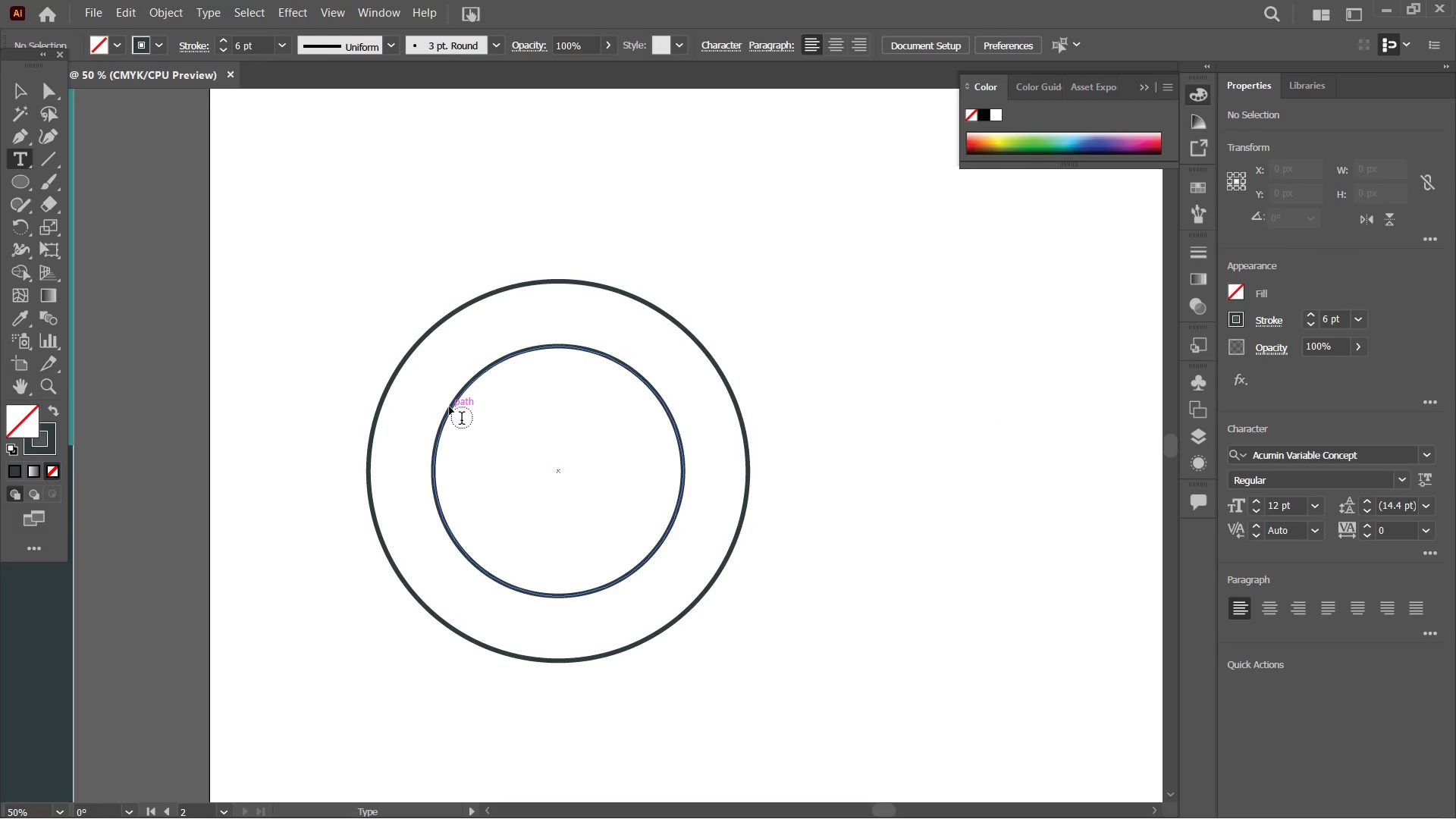 
left_click([451, 408])
 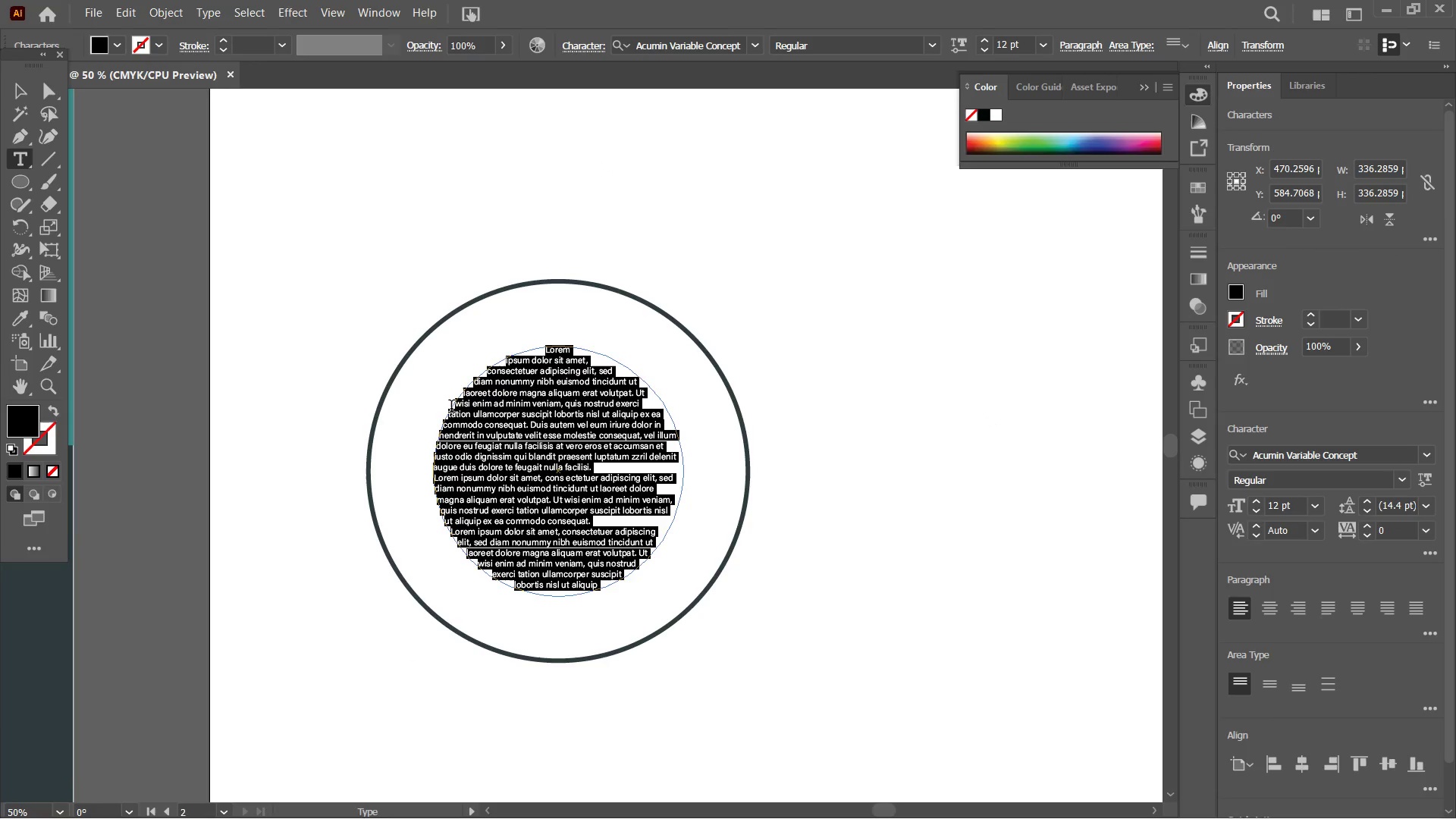 
key(Control+Z)
 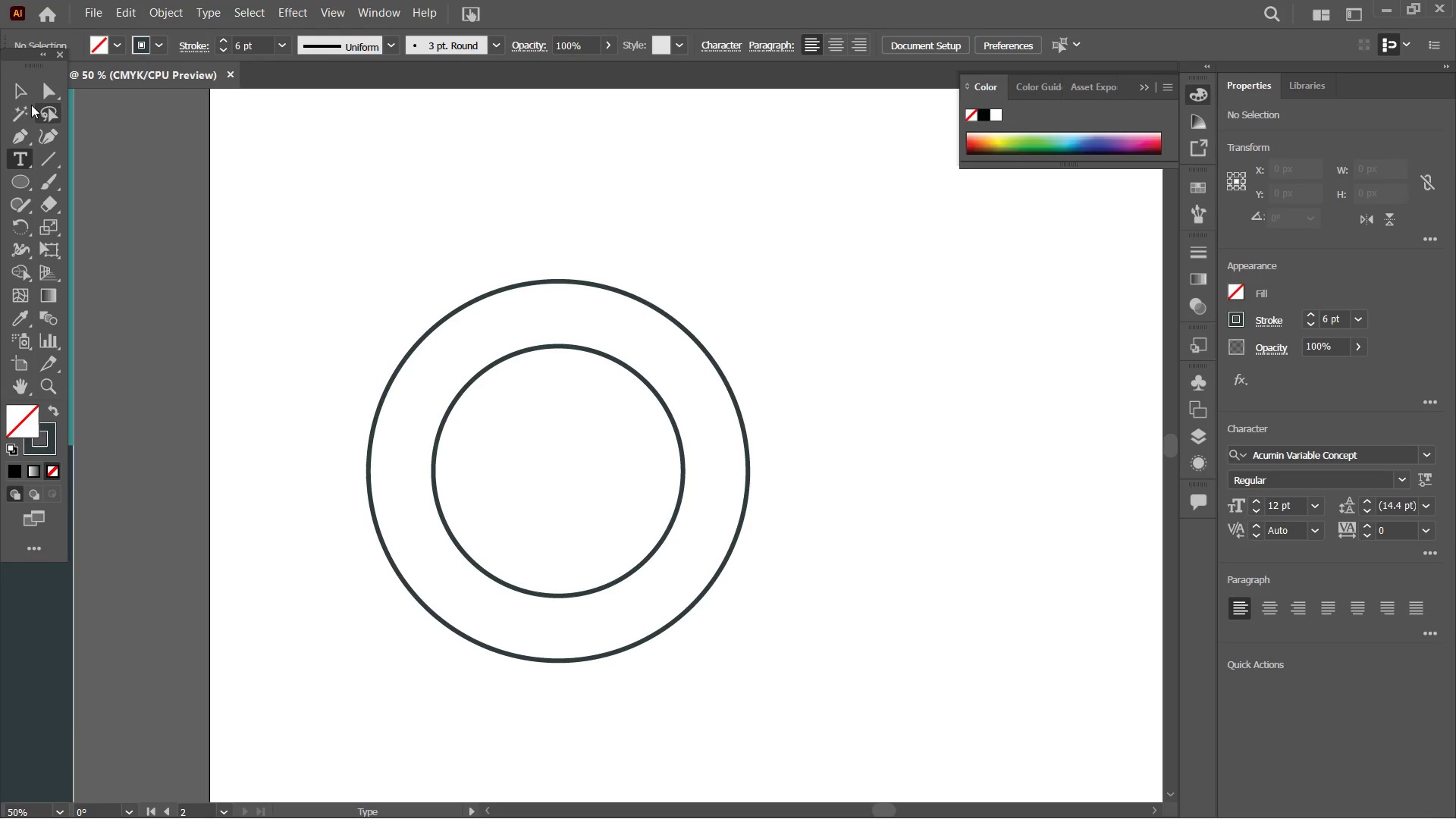 
double_click([337, 218])
 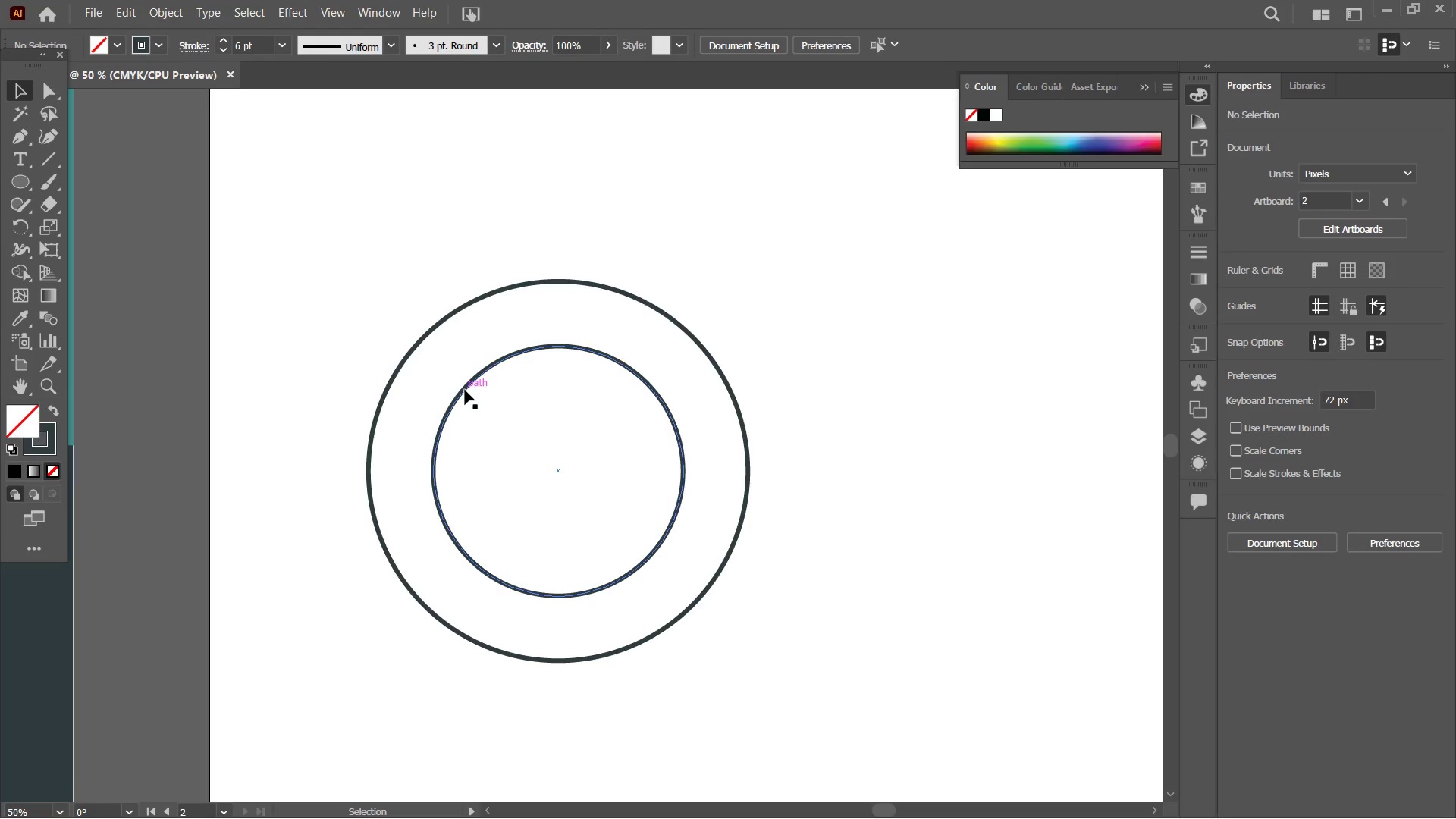 
left_click([465, 390])
 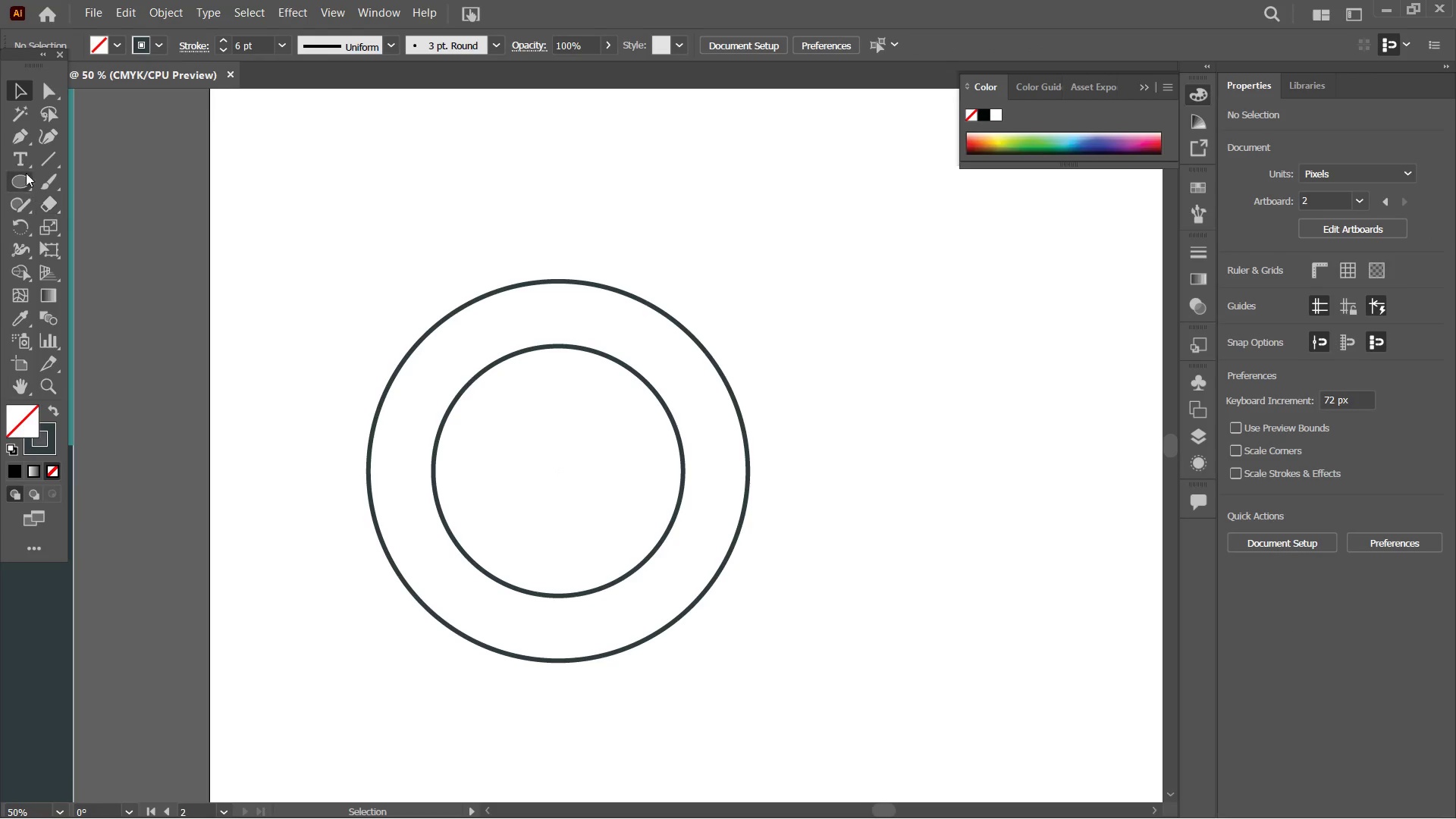 
left_click([24, 155])
 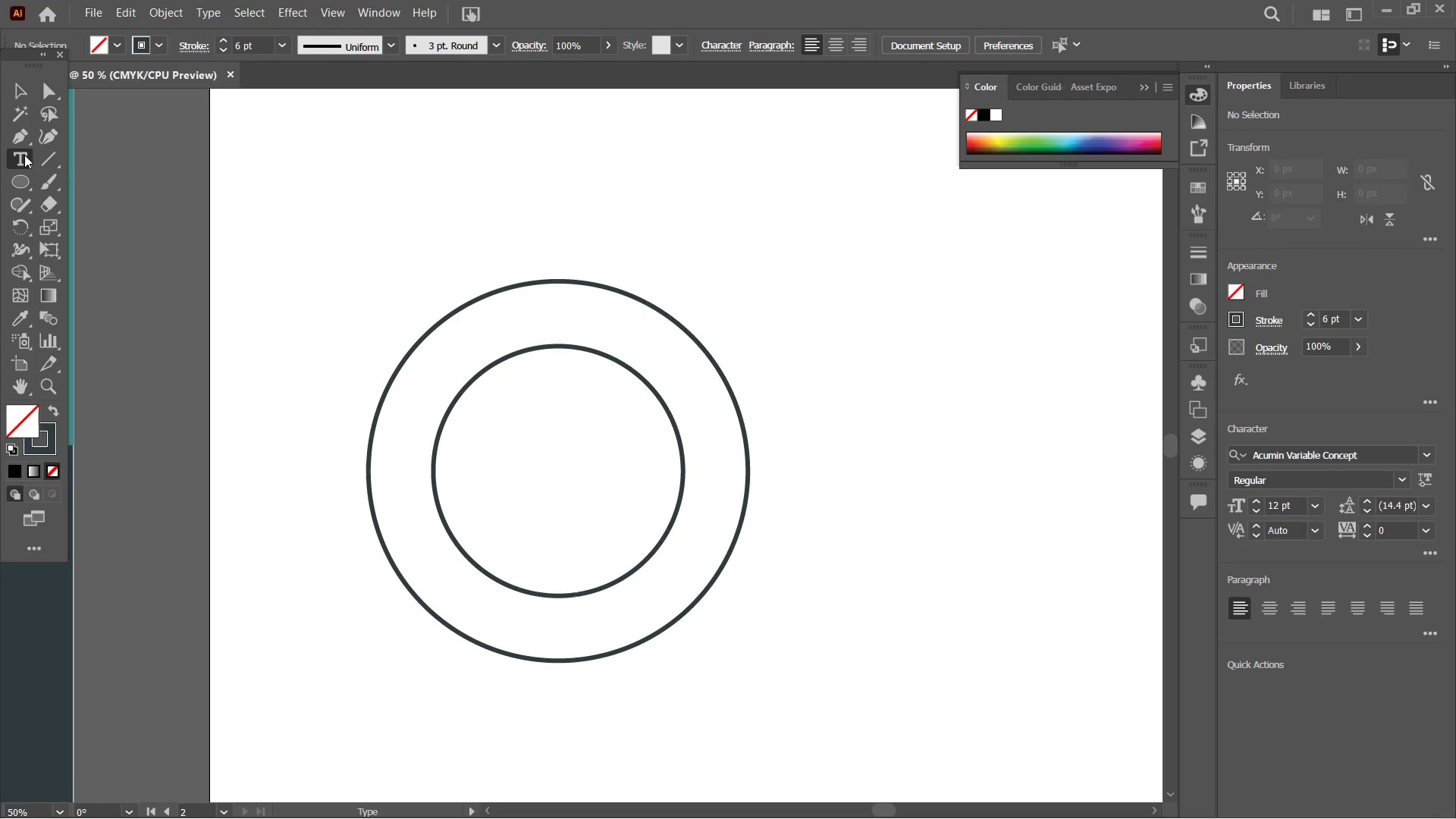 
right_click([24, 155])
 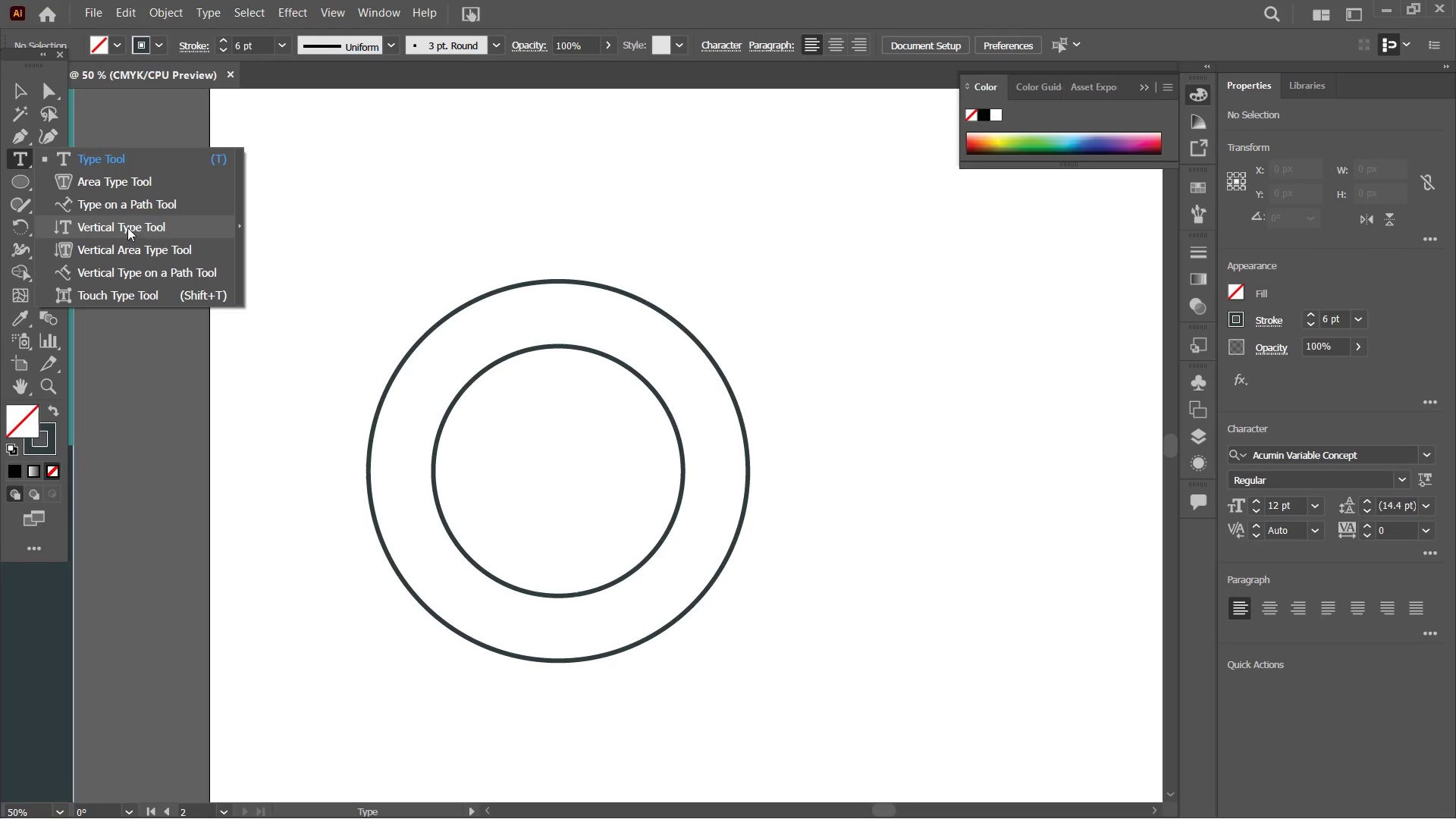 
left_click([130, 204])
 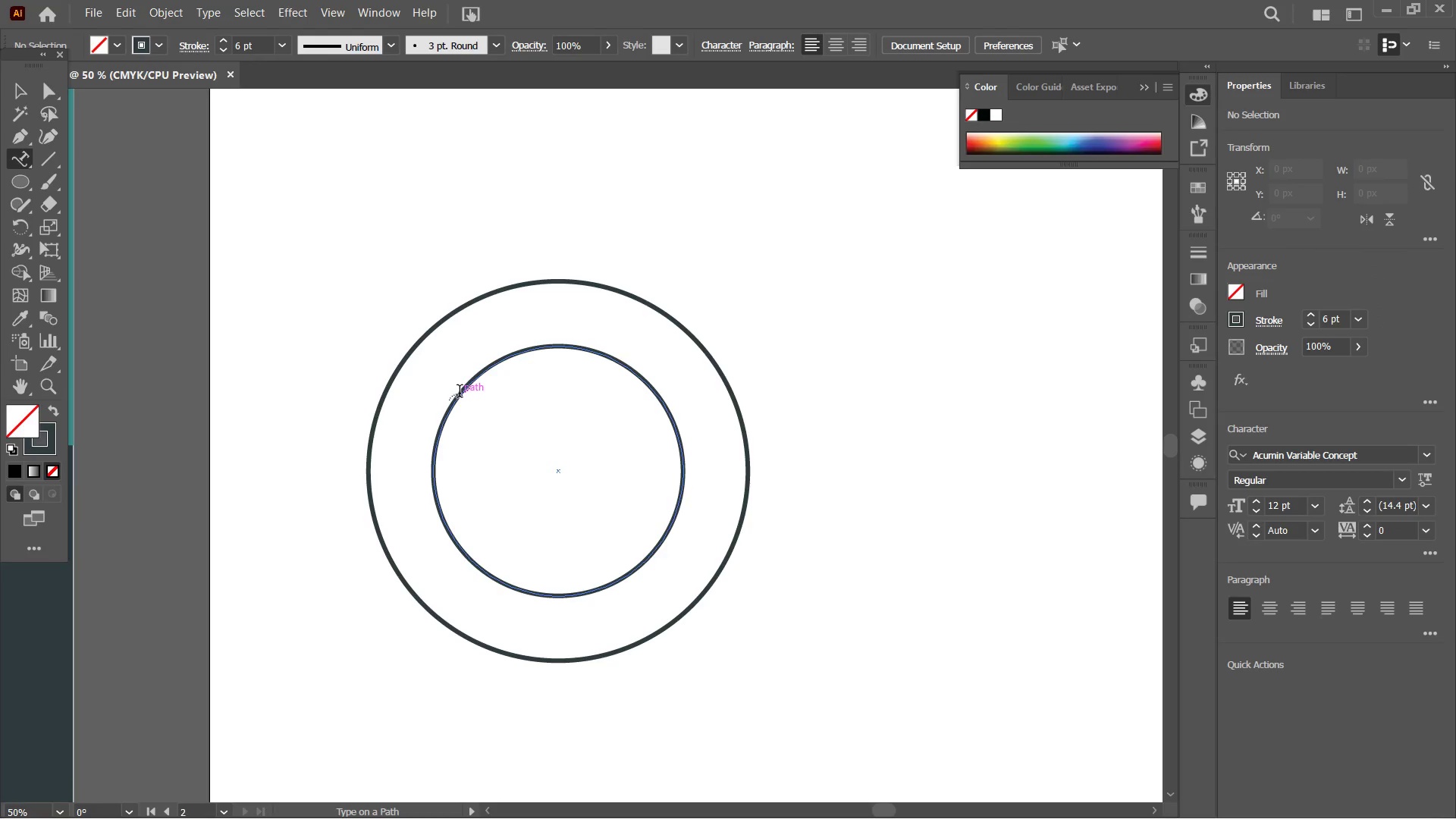 
left_click([461, 394])
 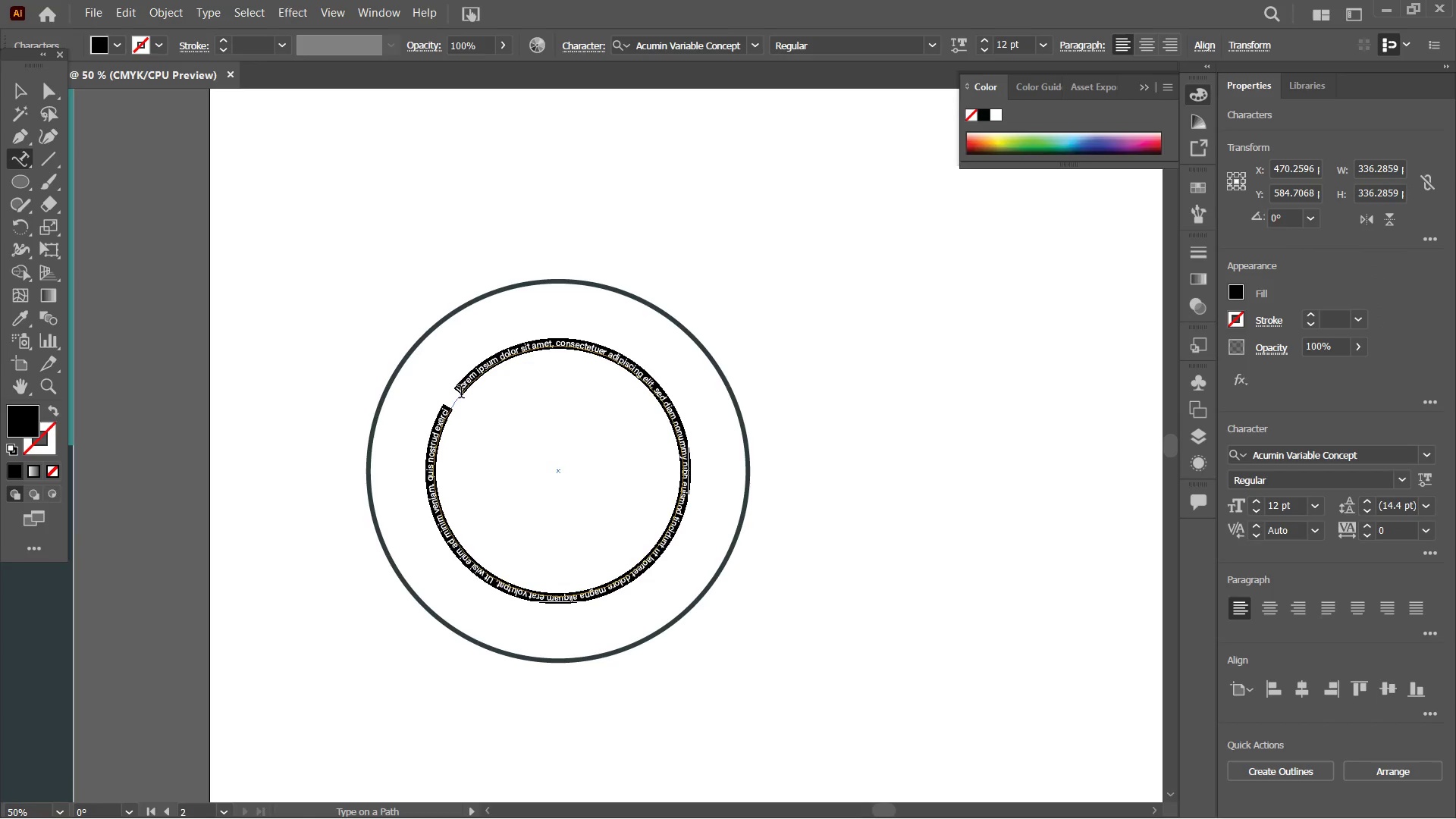 
key(A)
 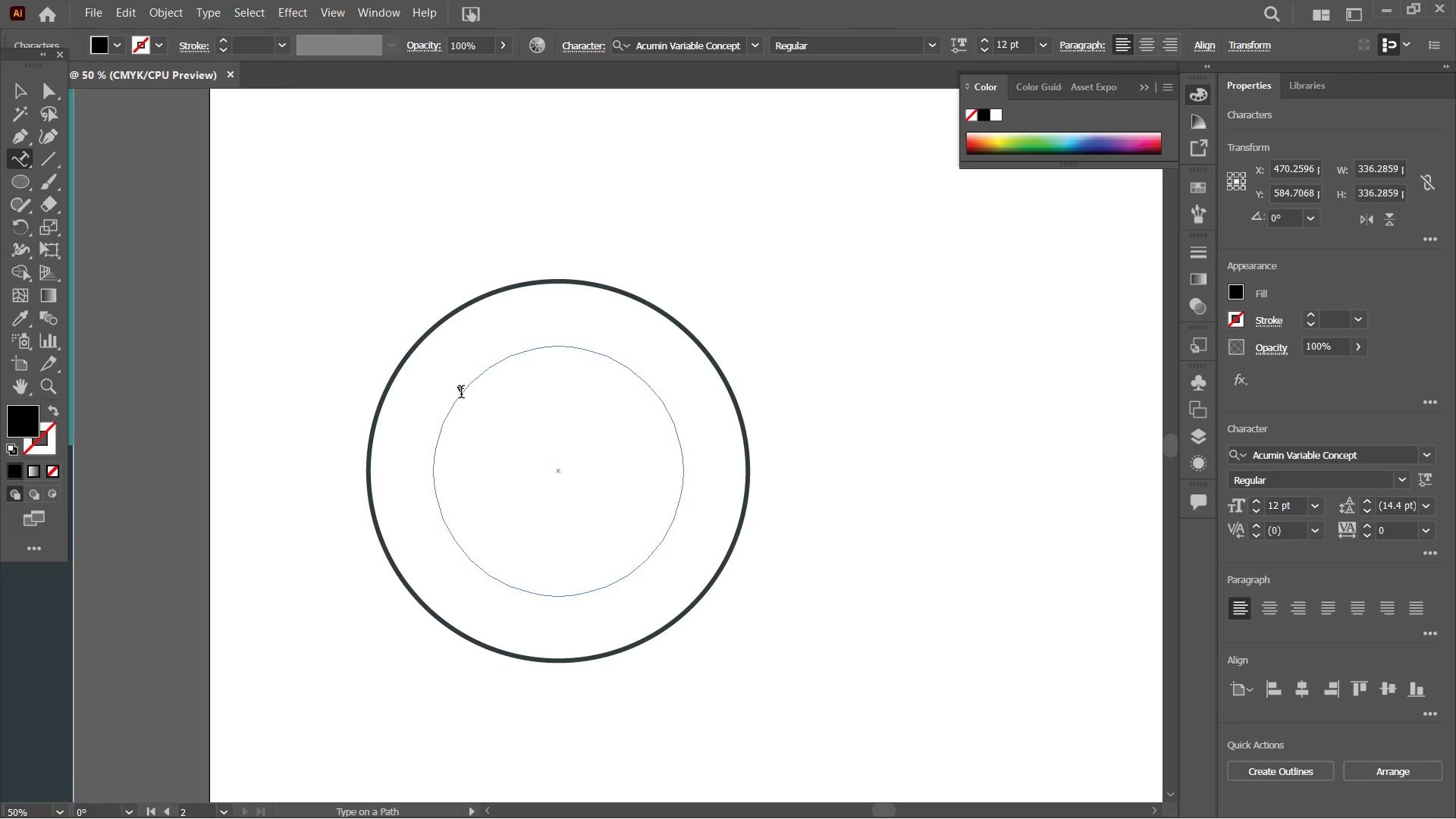 
type(UIFER)
 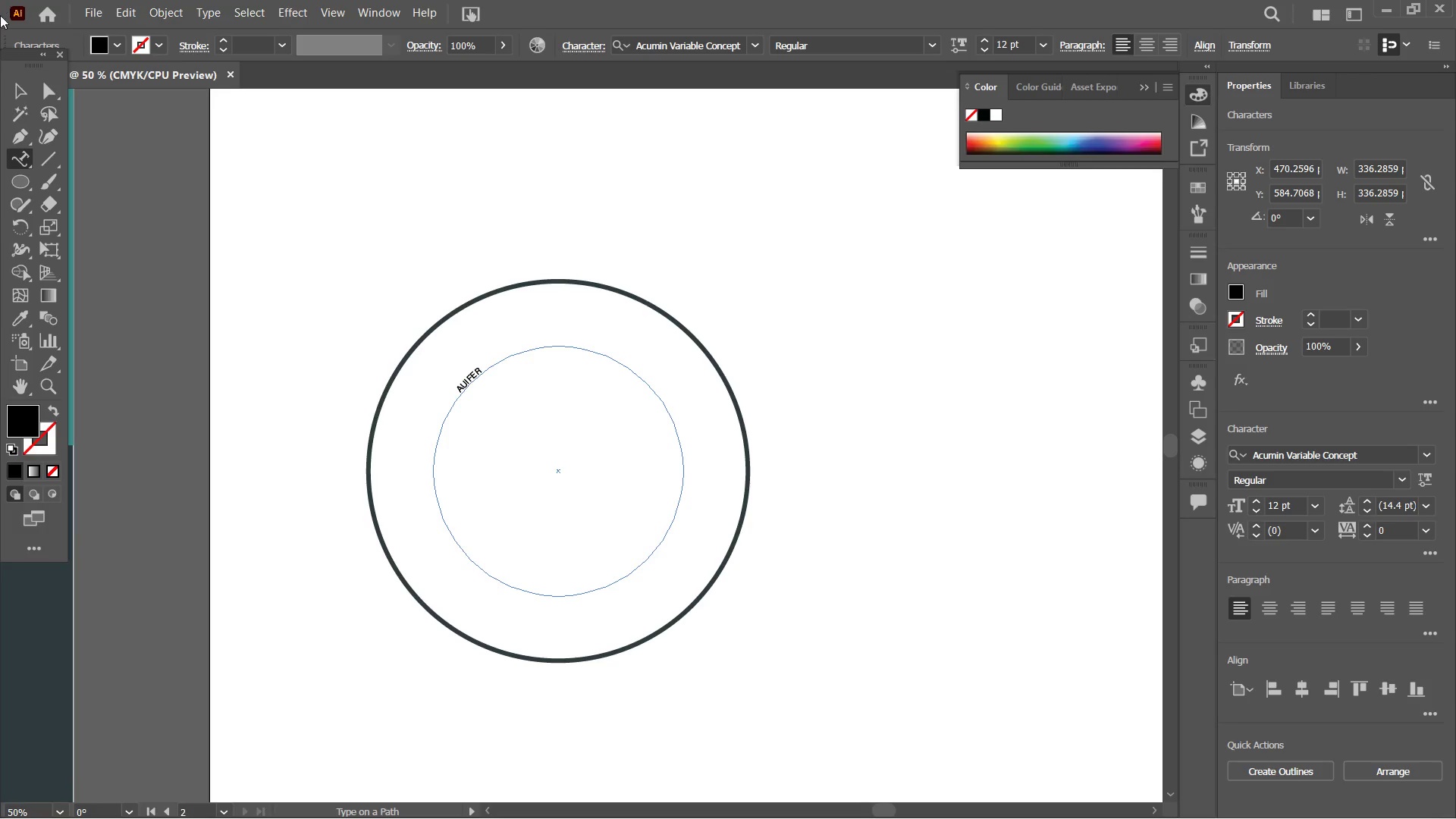 
left_click([30, 90])
 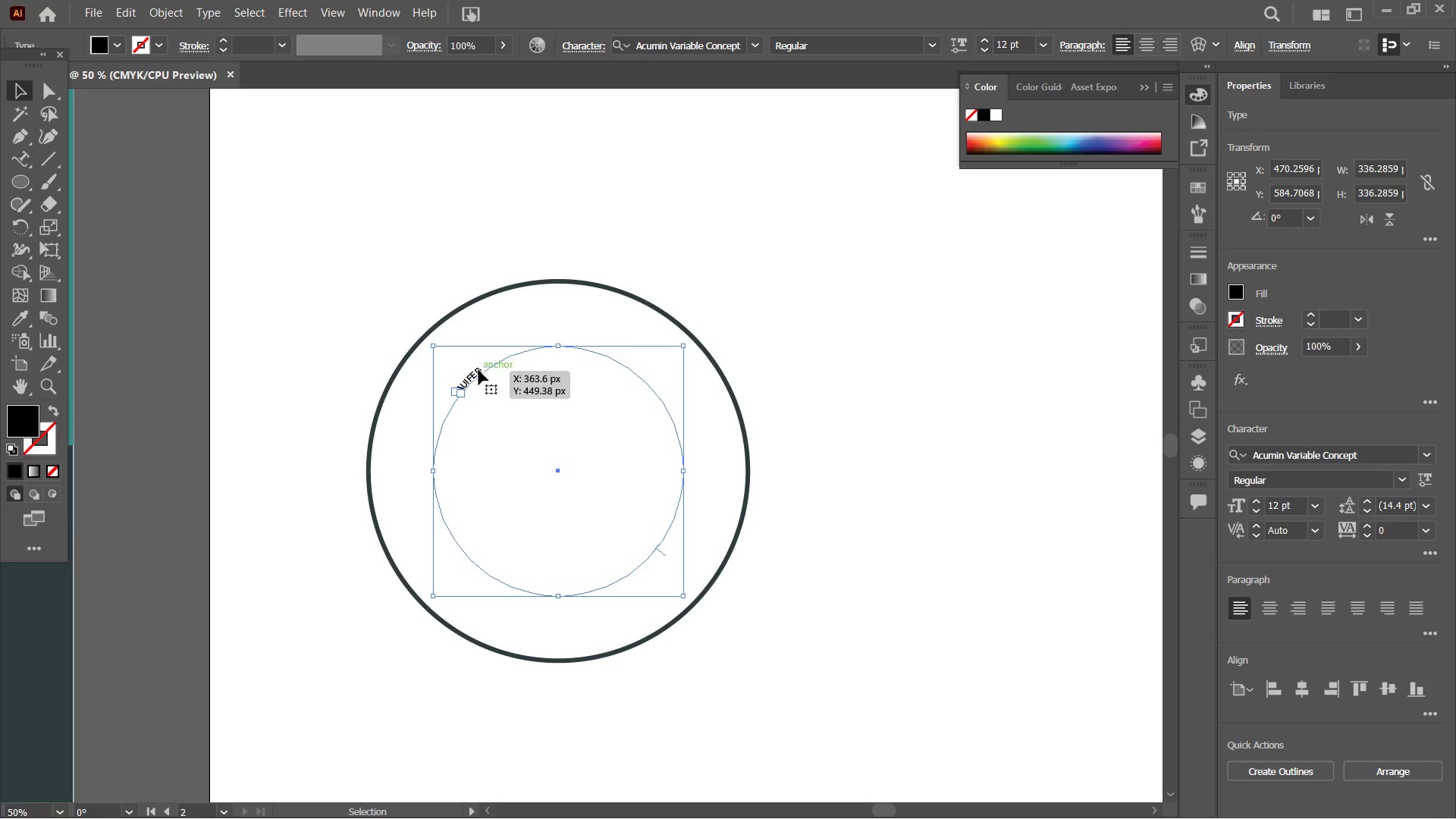 
double_click([475, 371])
 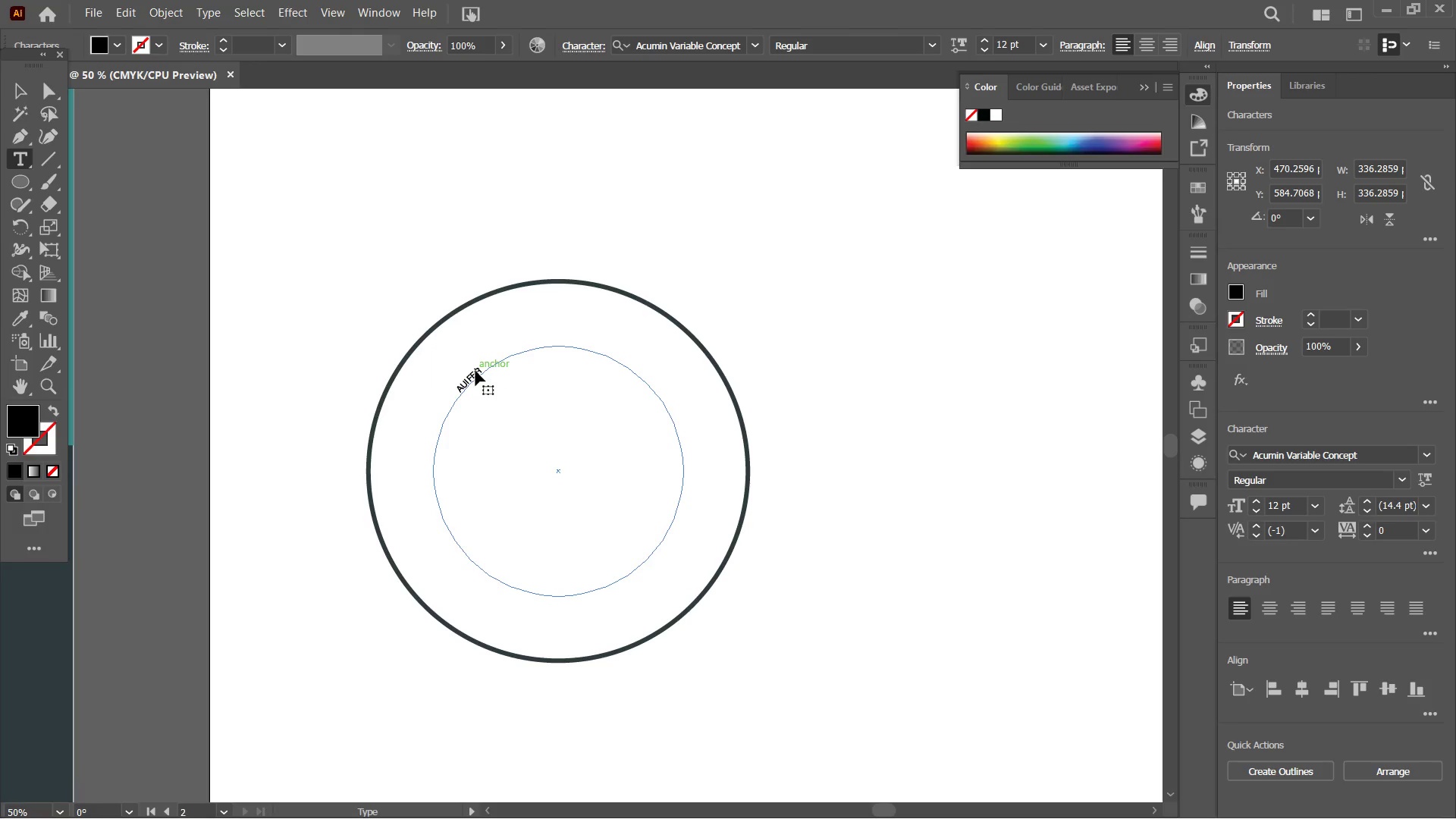 
triple_click([475, 371])
 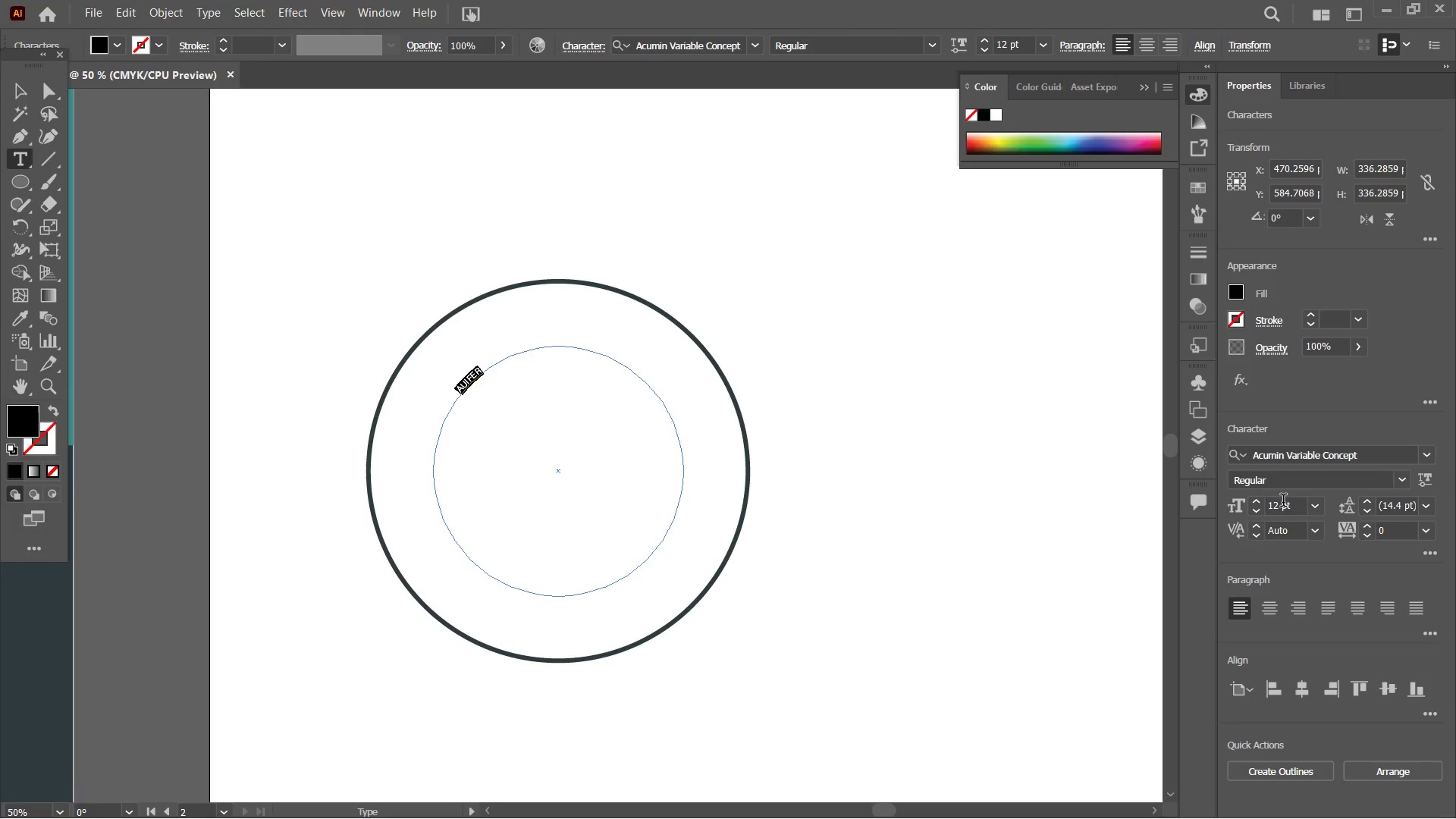 
double_click([1284, 501])
 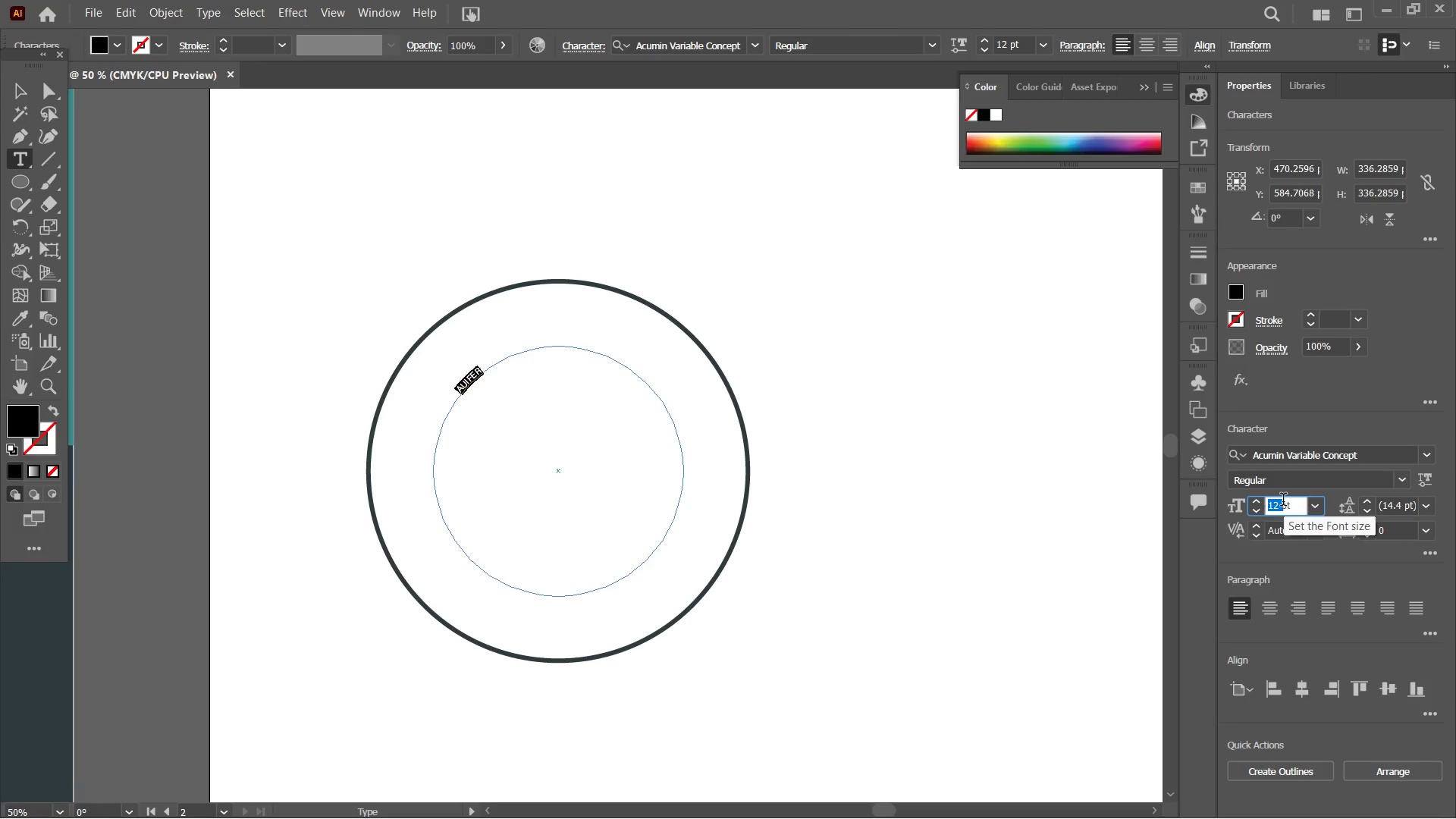 
key(Numpad2)
 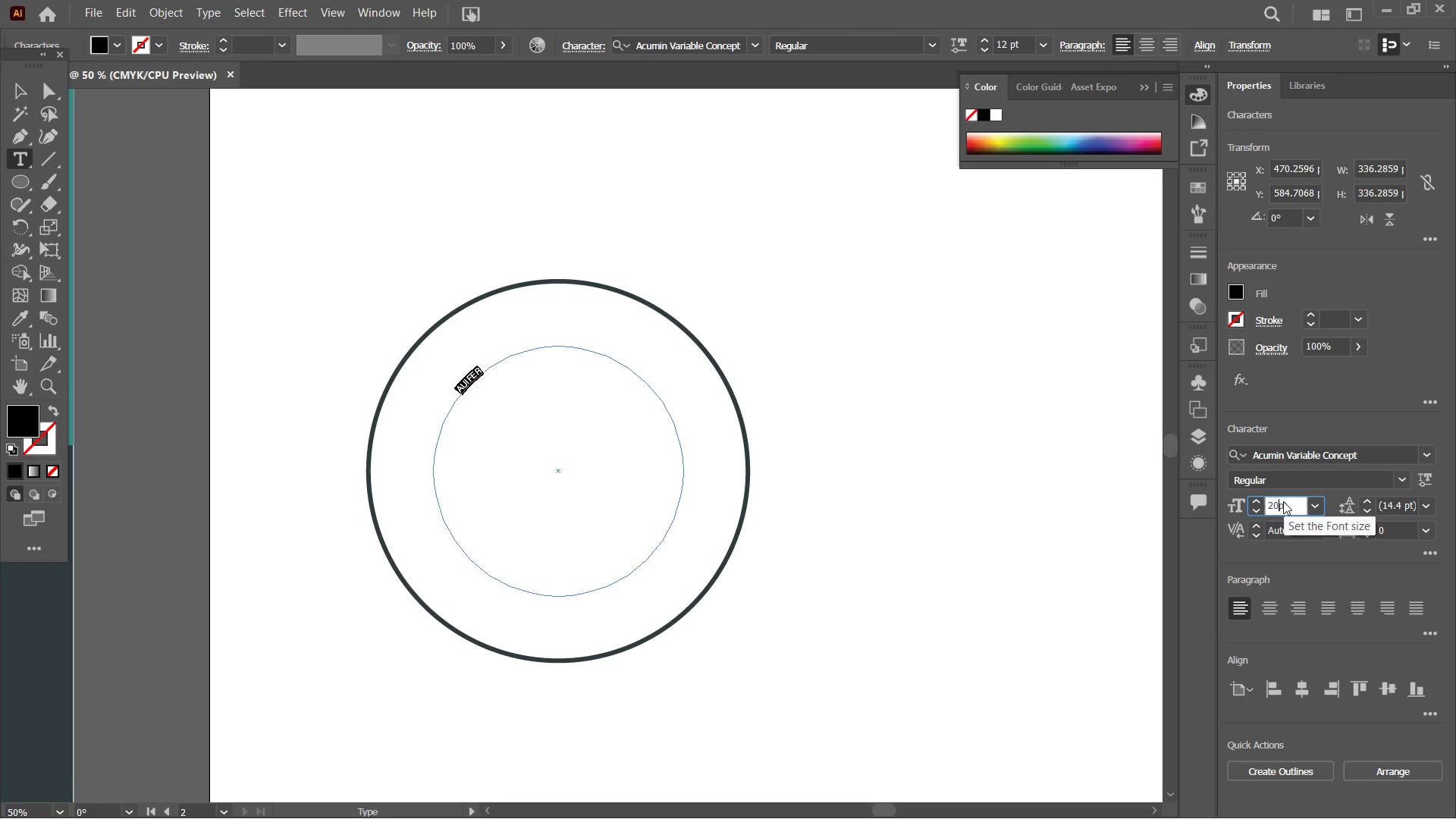 
key(Numpad0)
 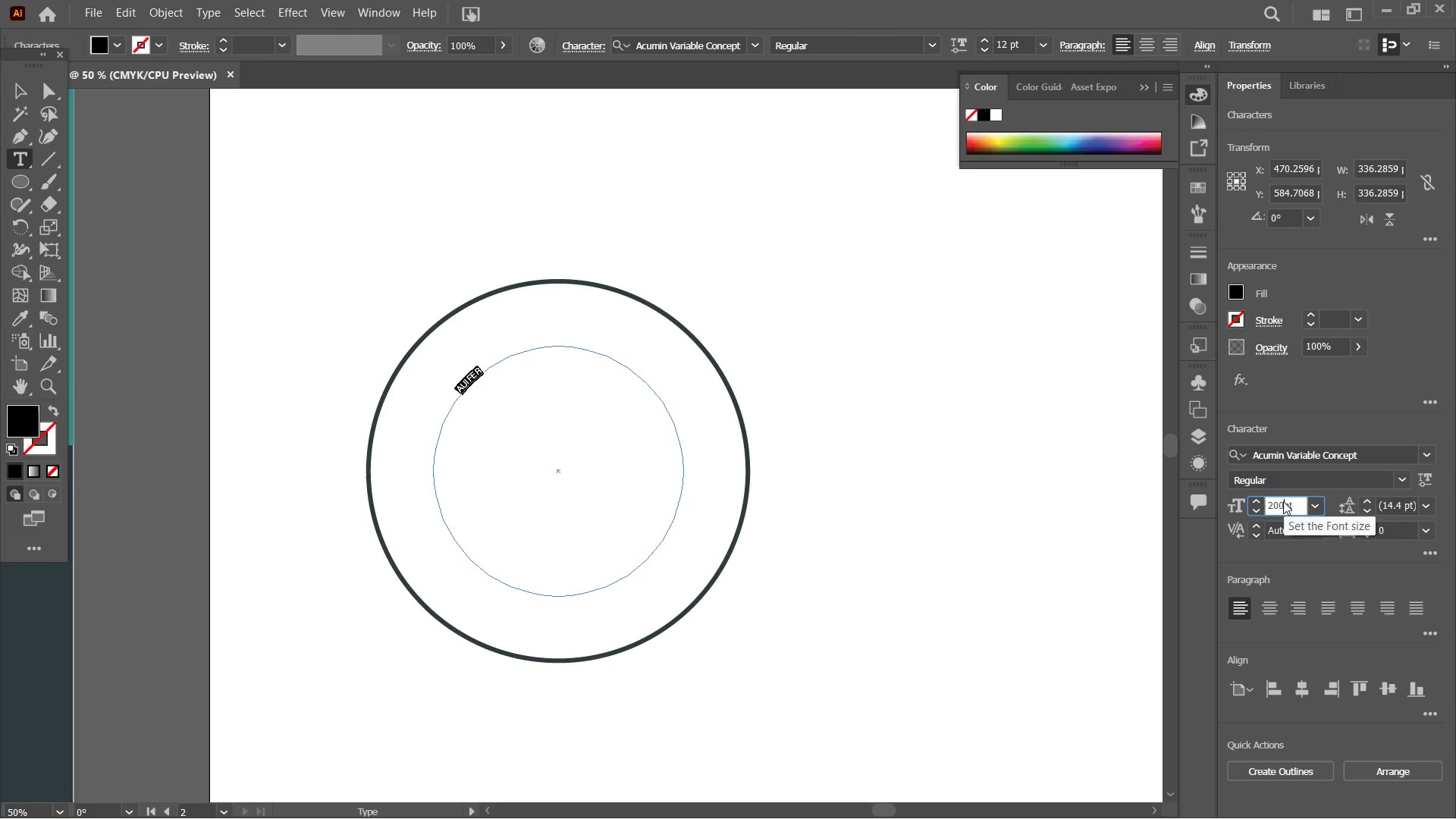 
key(Numpad0)
 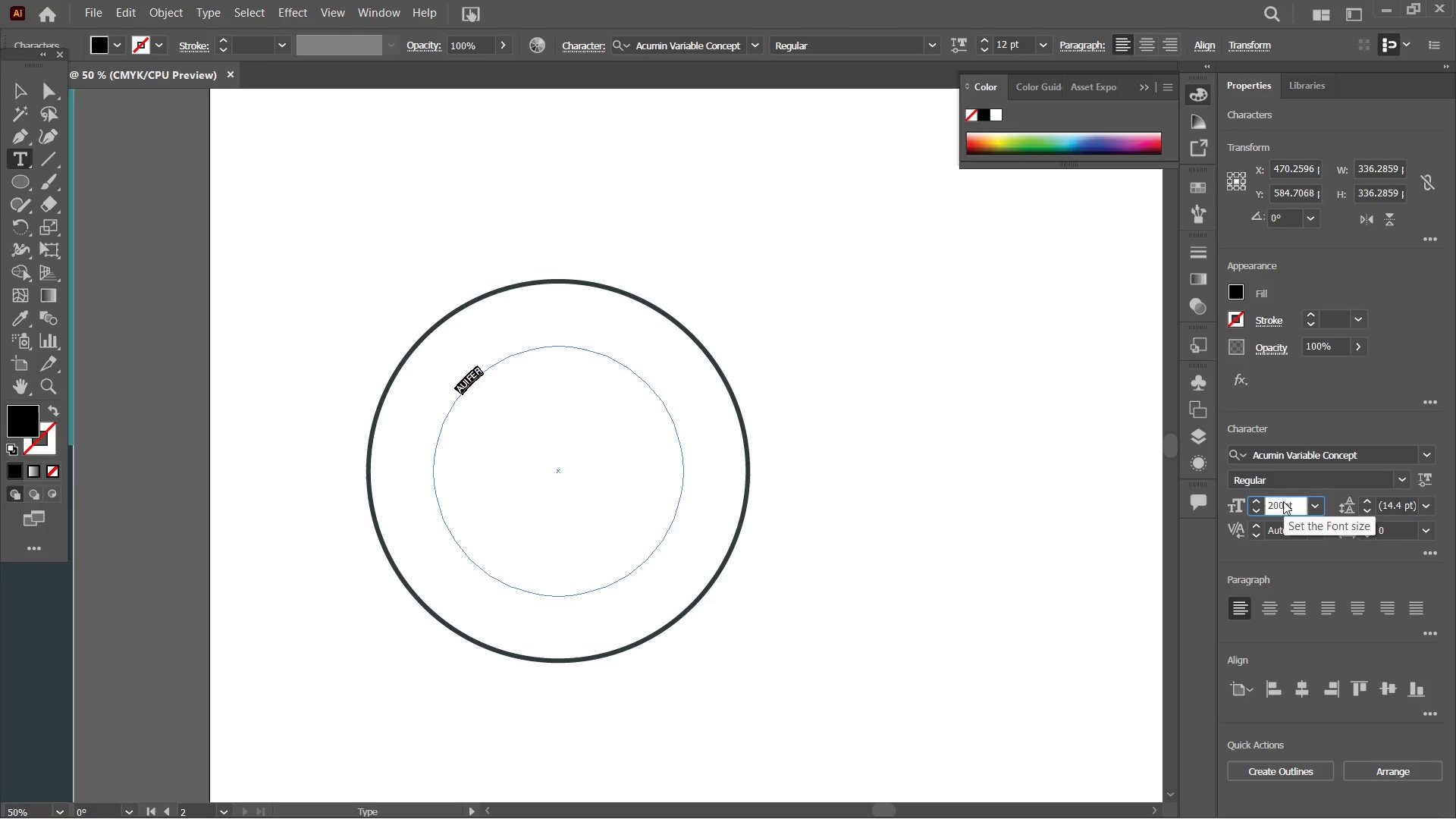 
key(Enter)
 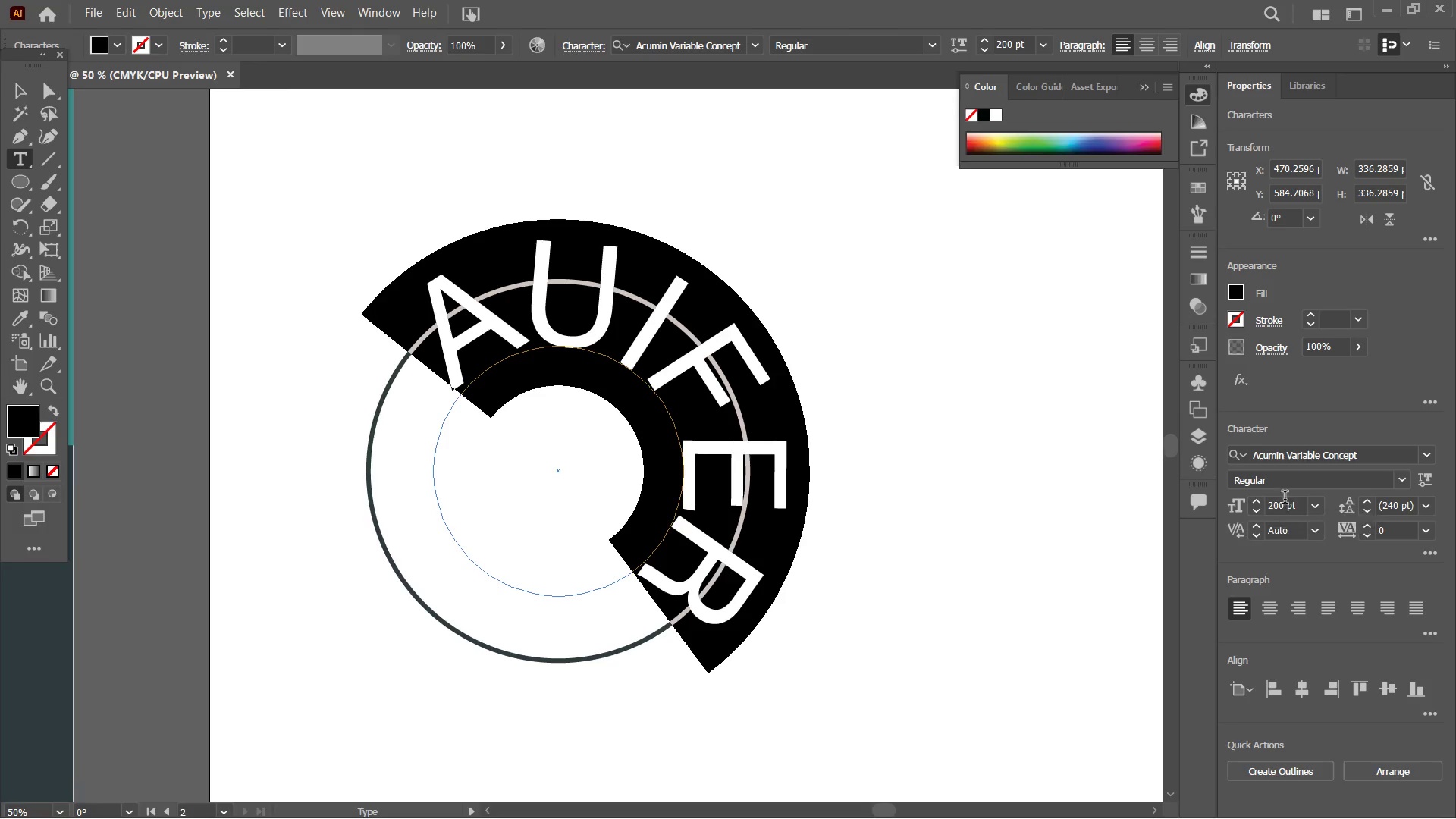 
left_click_drag(start_coordinate=[1288, 506], to_coordinate=[1263, 504])
 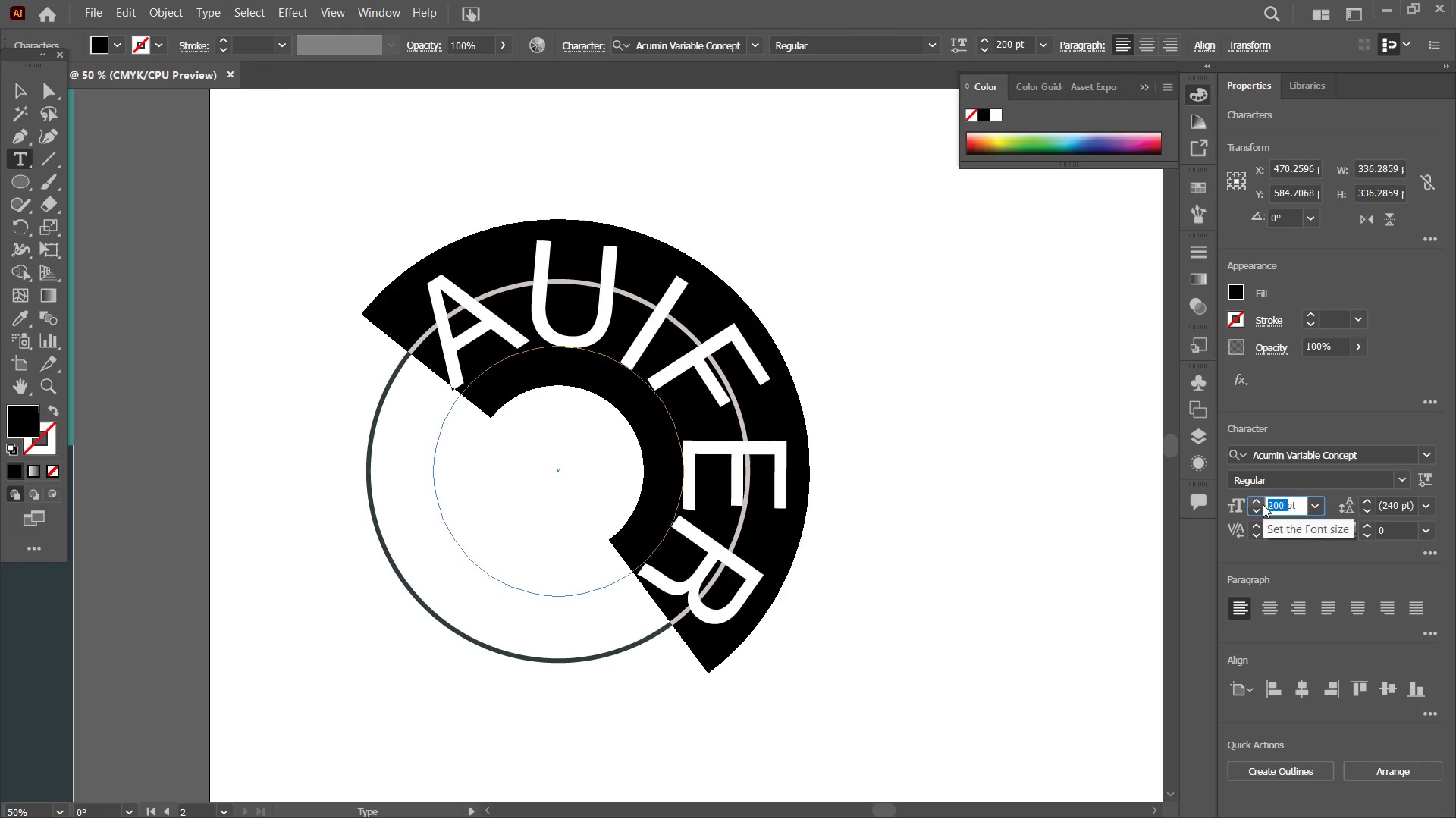 
key(Numpad1)
 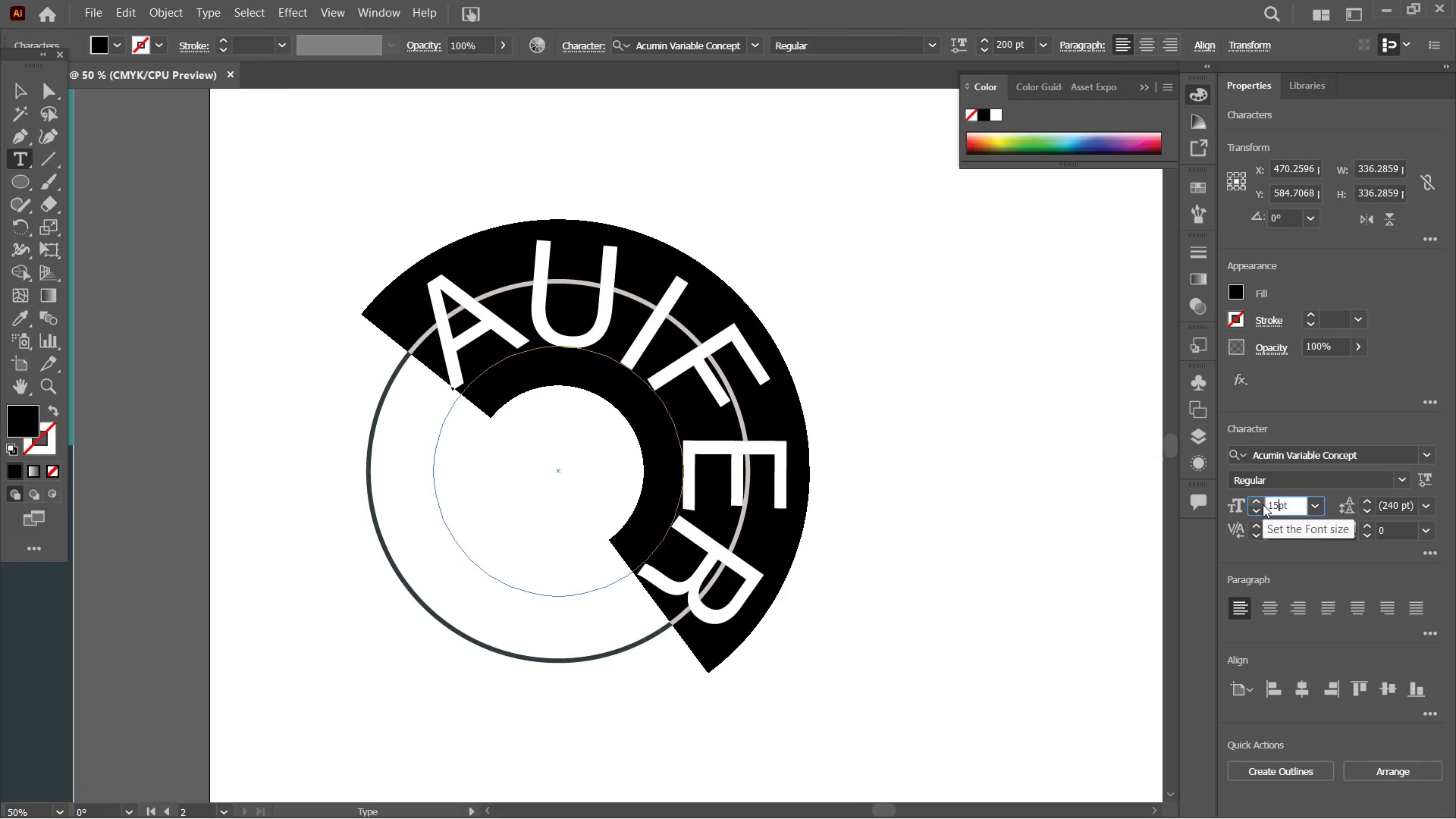 
key(Numpad5)
 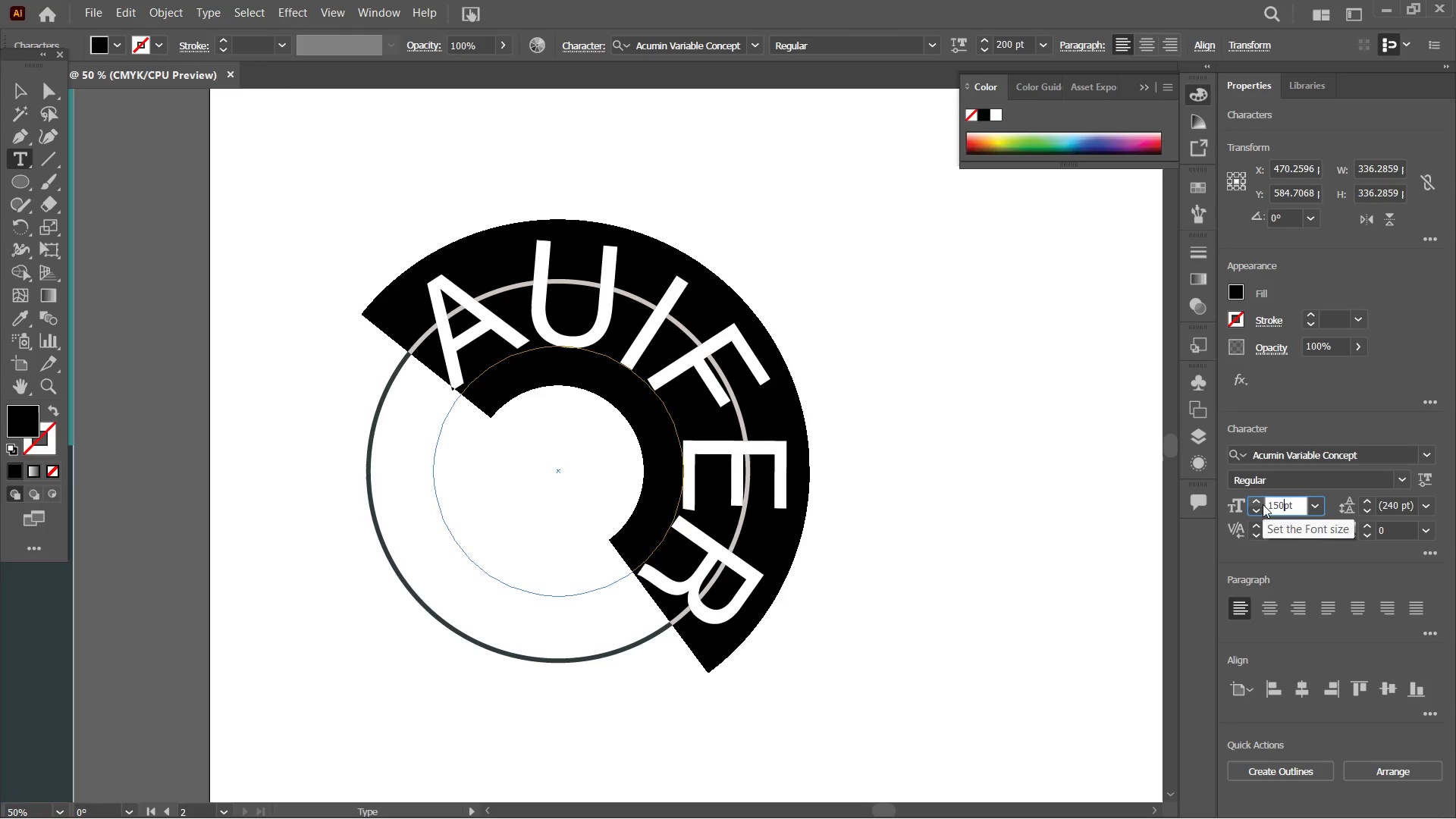 
key(Numpad0)
 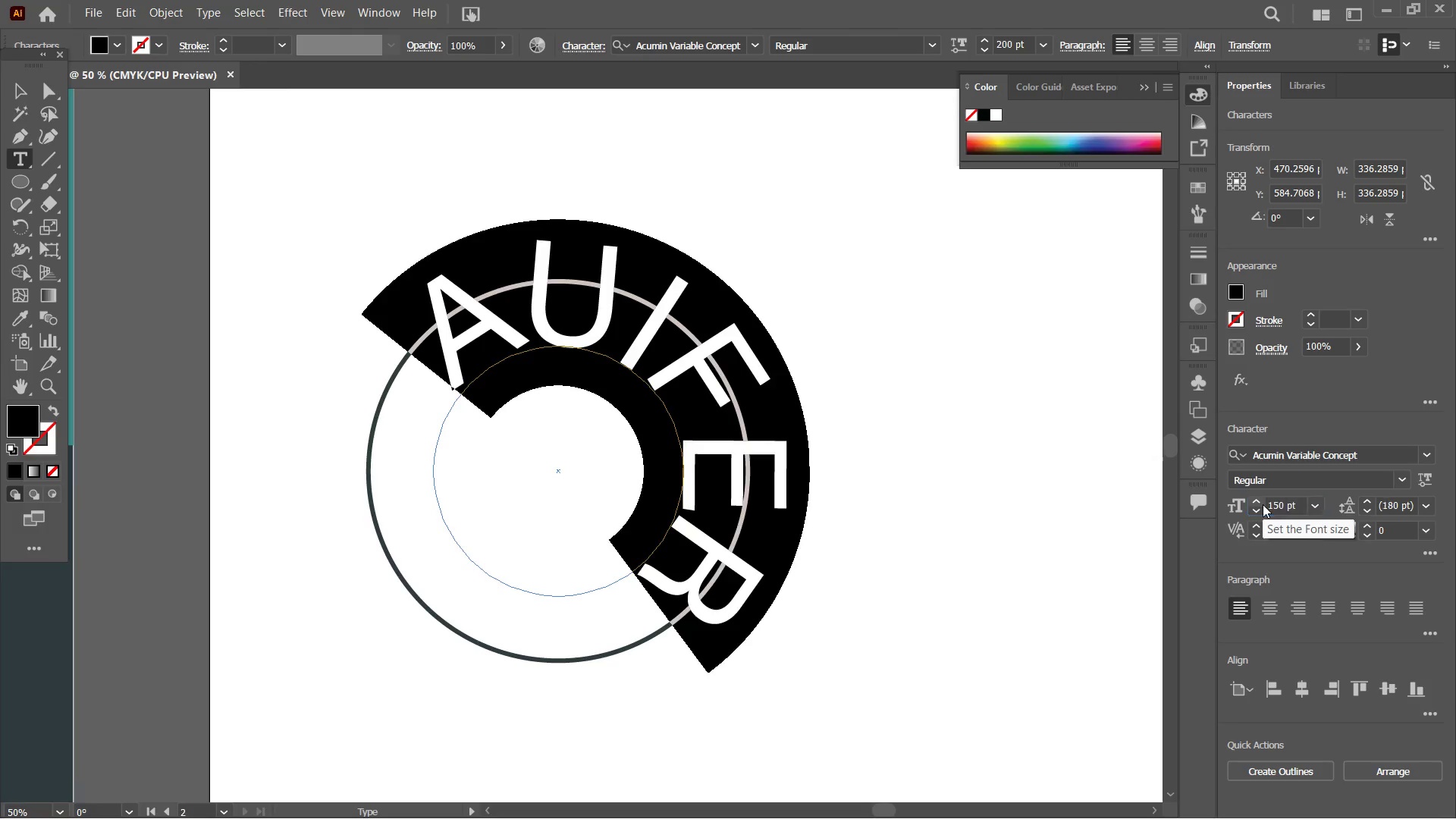 
key(Enter)
 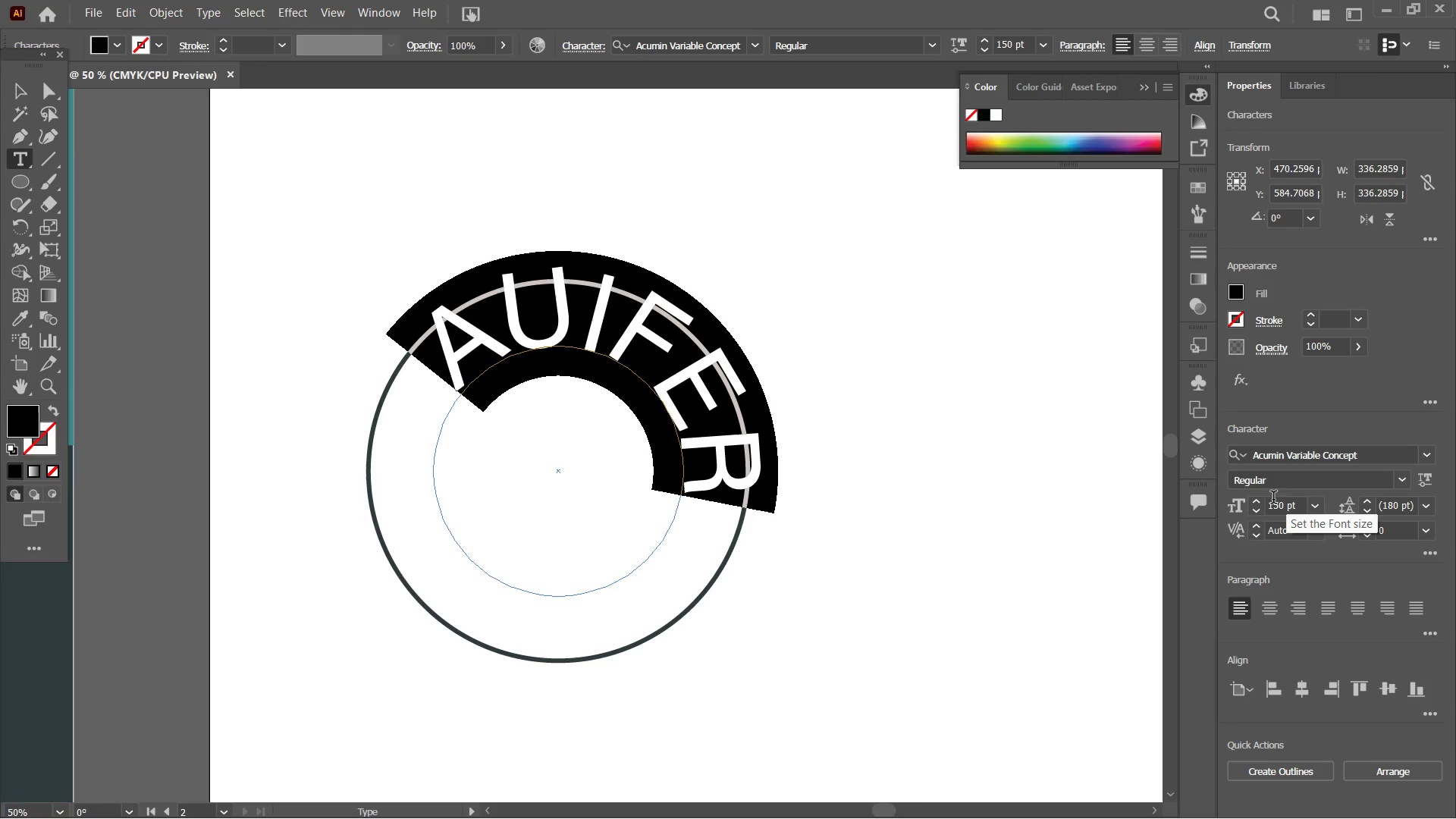 
left_click_drag(start_coordinate=[1287, 507], to_coordinate=[1248, 507])
 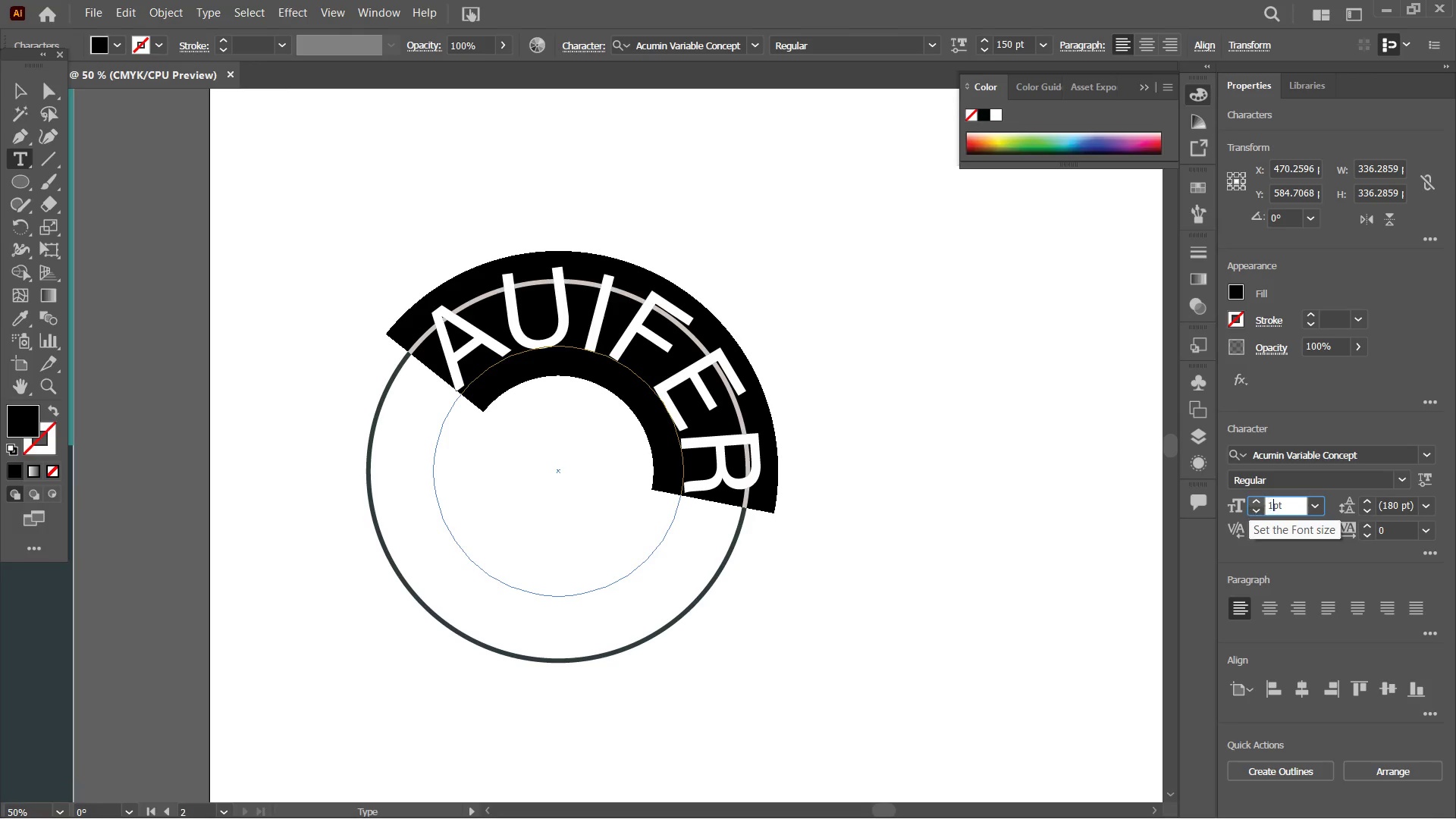 
key(Numpad1)
 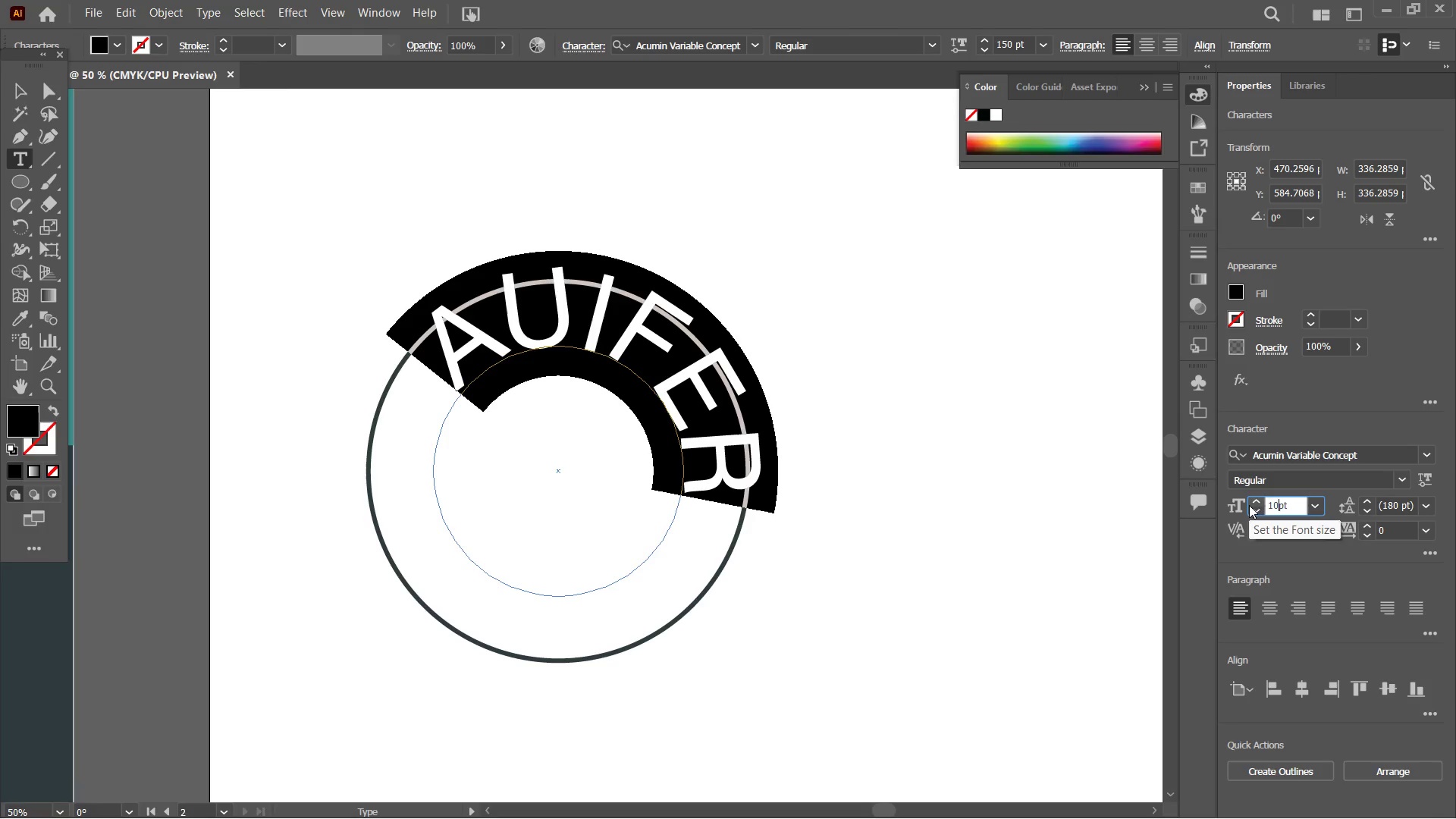 
key(Numpad0)
 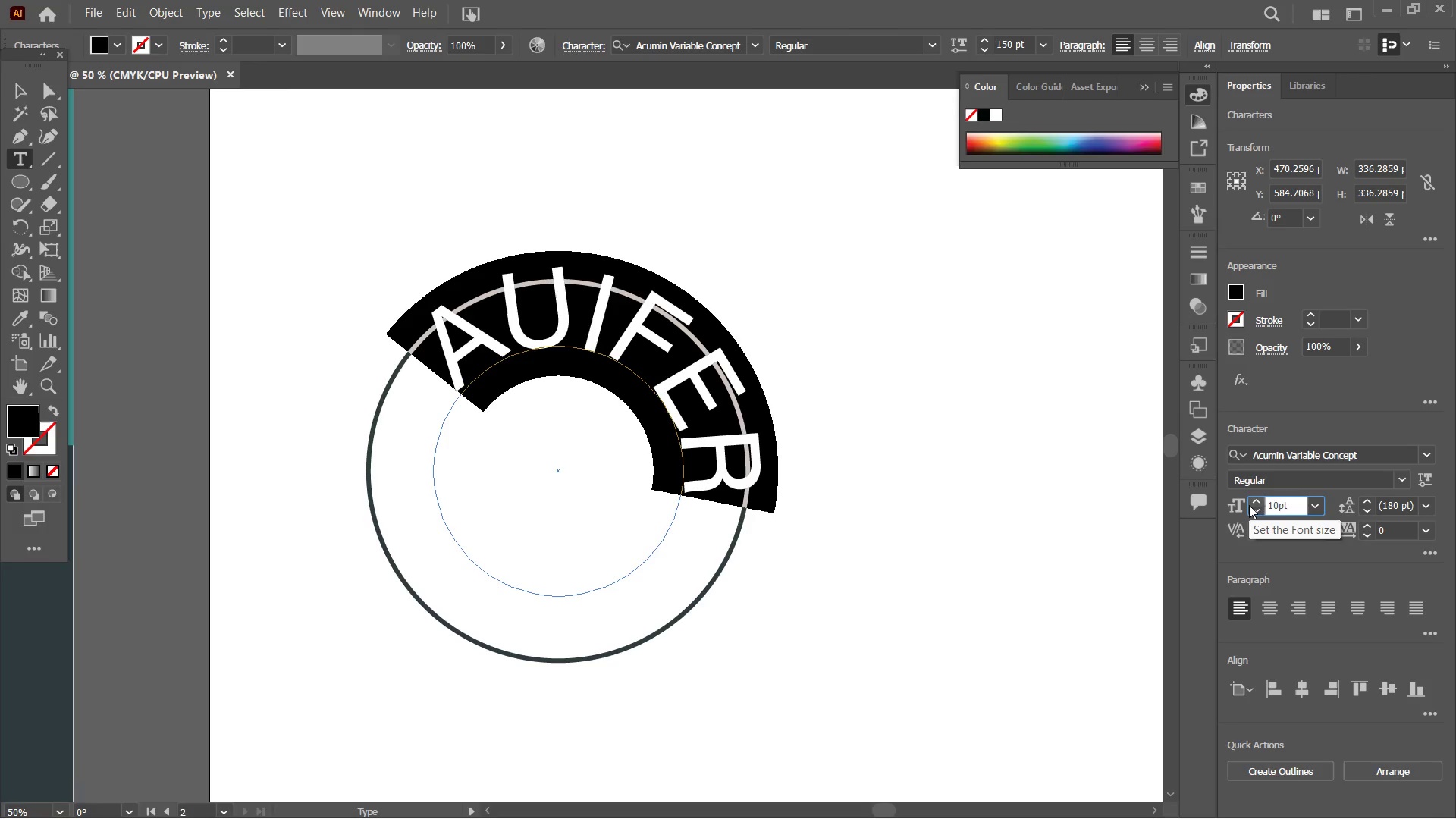 
key(Numpad0)
 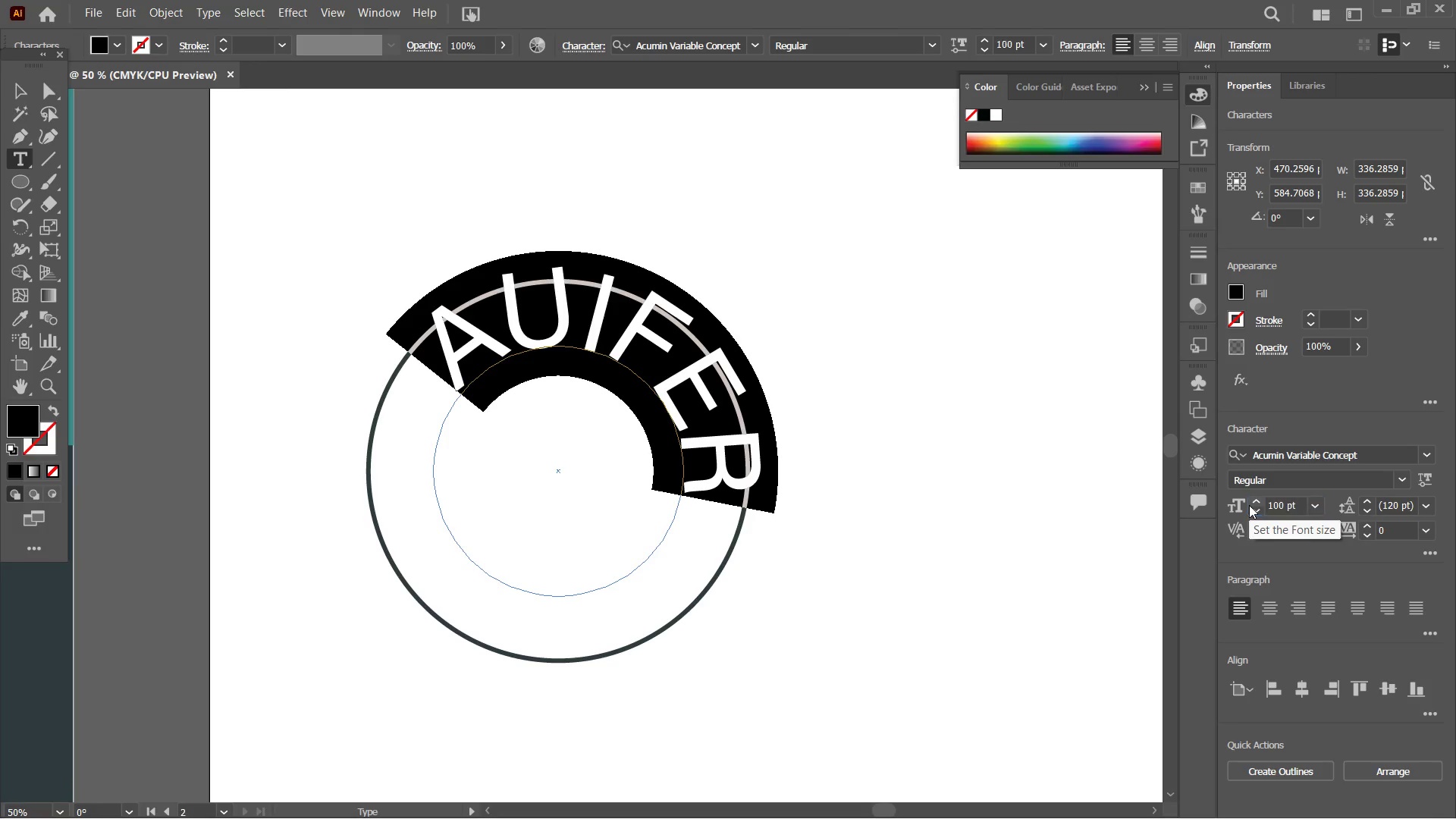 
key(Enter)
 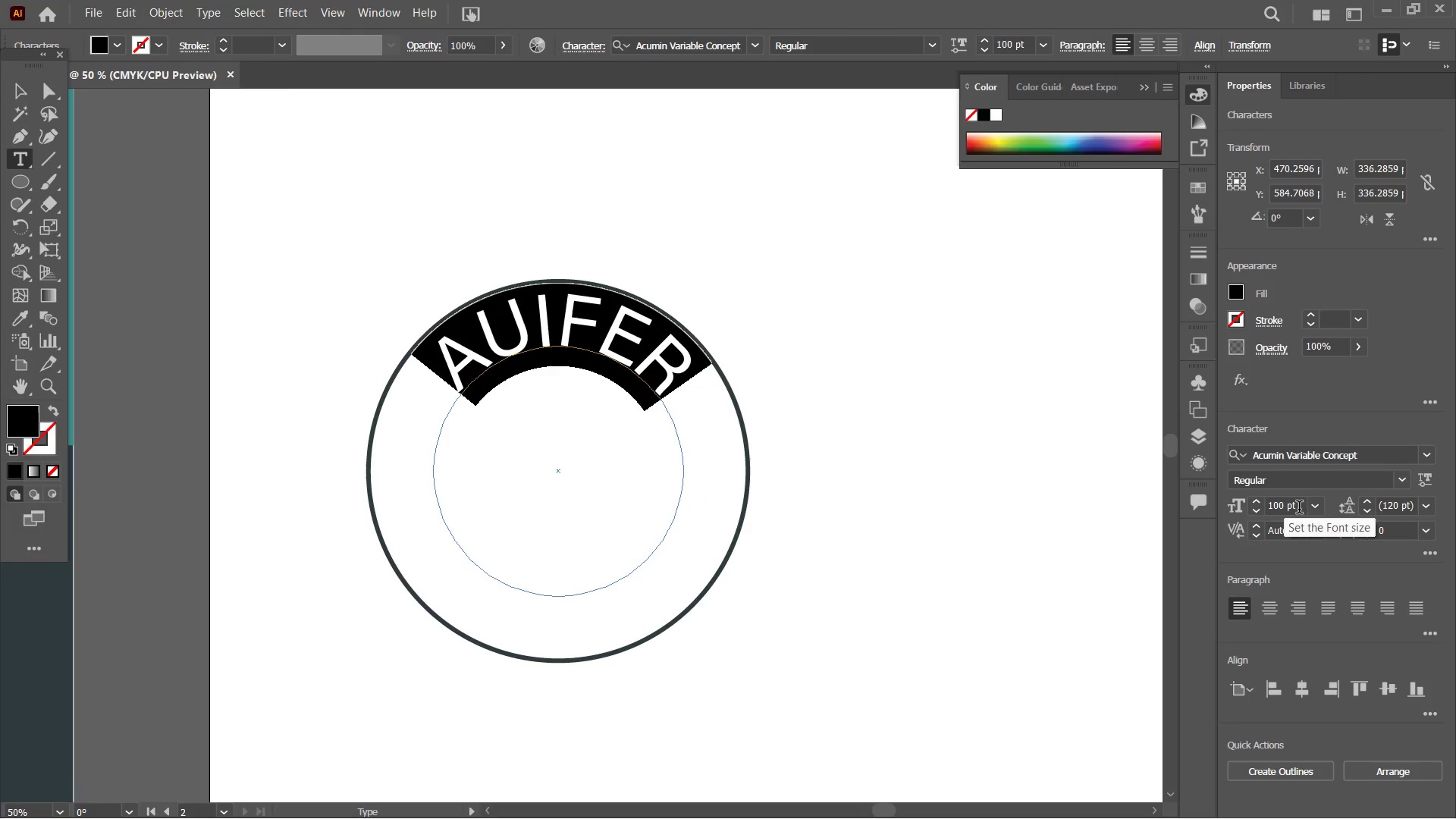 
left_click_drag(start_coordinate=[1285, 510], to_coordinate=[1260, 507])
 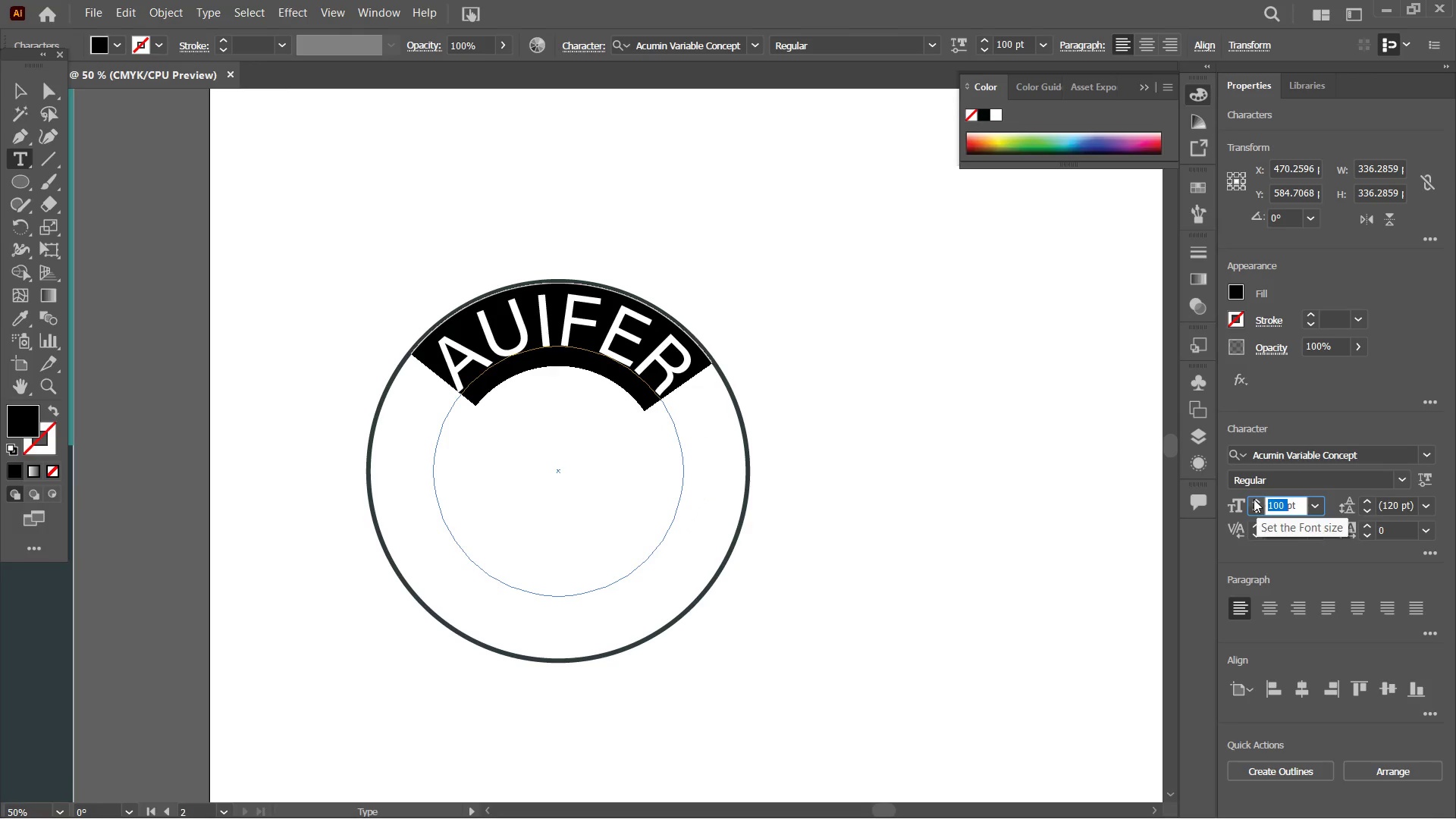 
key(Numpad8)
 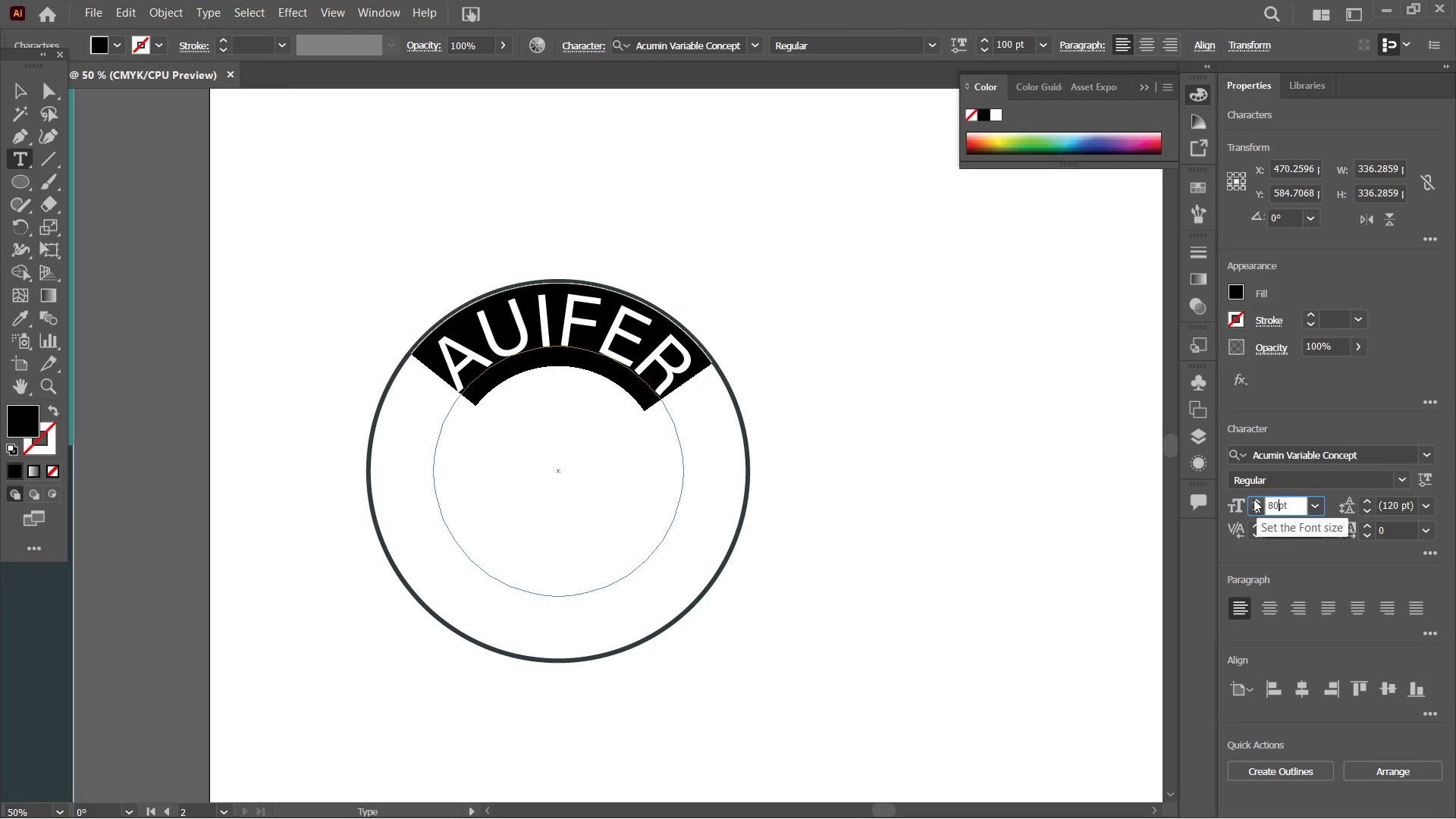 
key(Numpad0)
 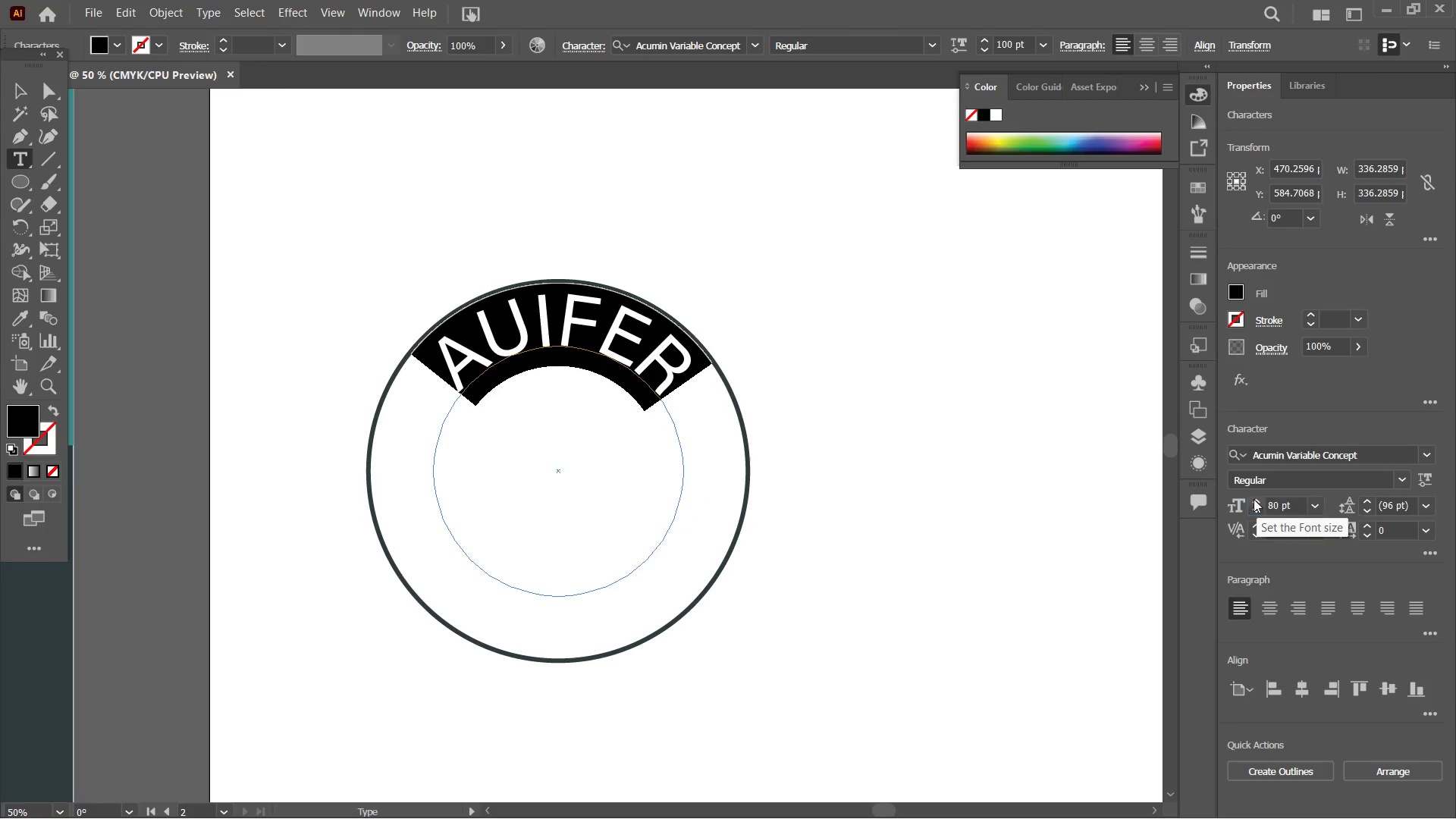 
key(Enter)
 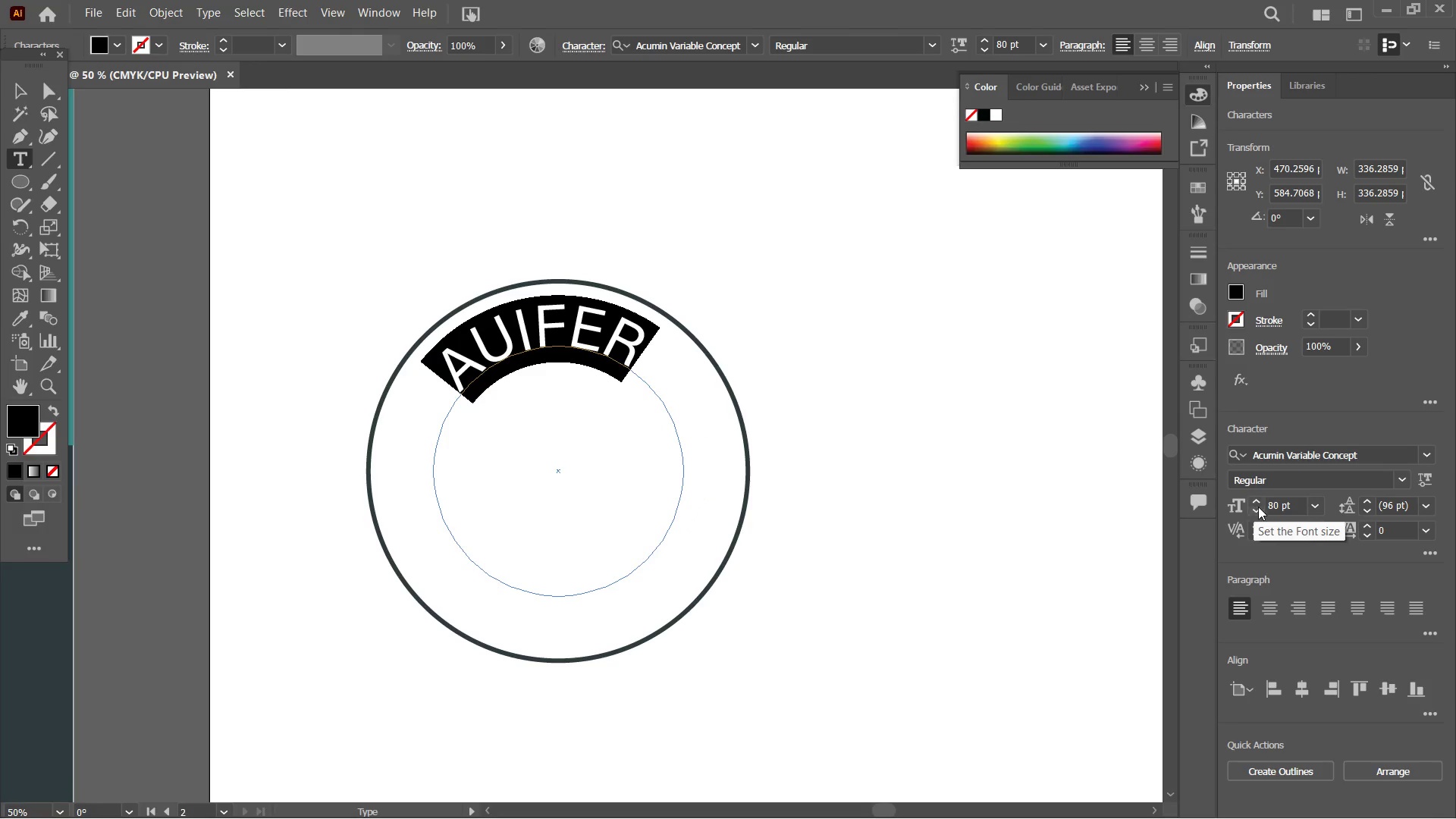 
left_click_drag(start_coordinate=[1276, 506], to_coordinate=[1265, 506])
 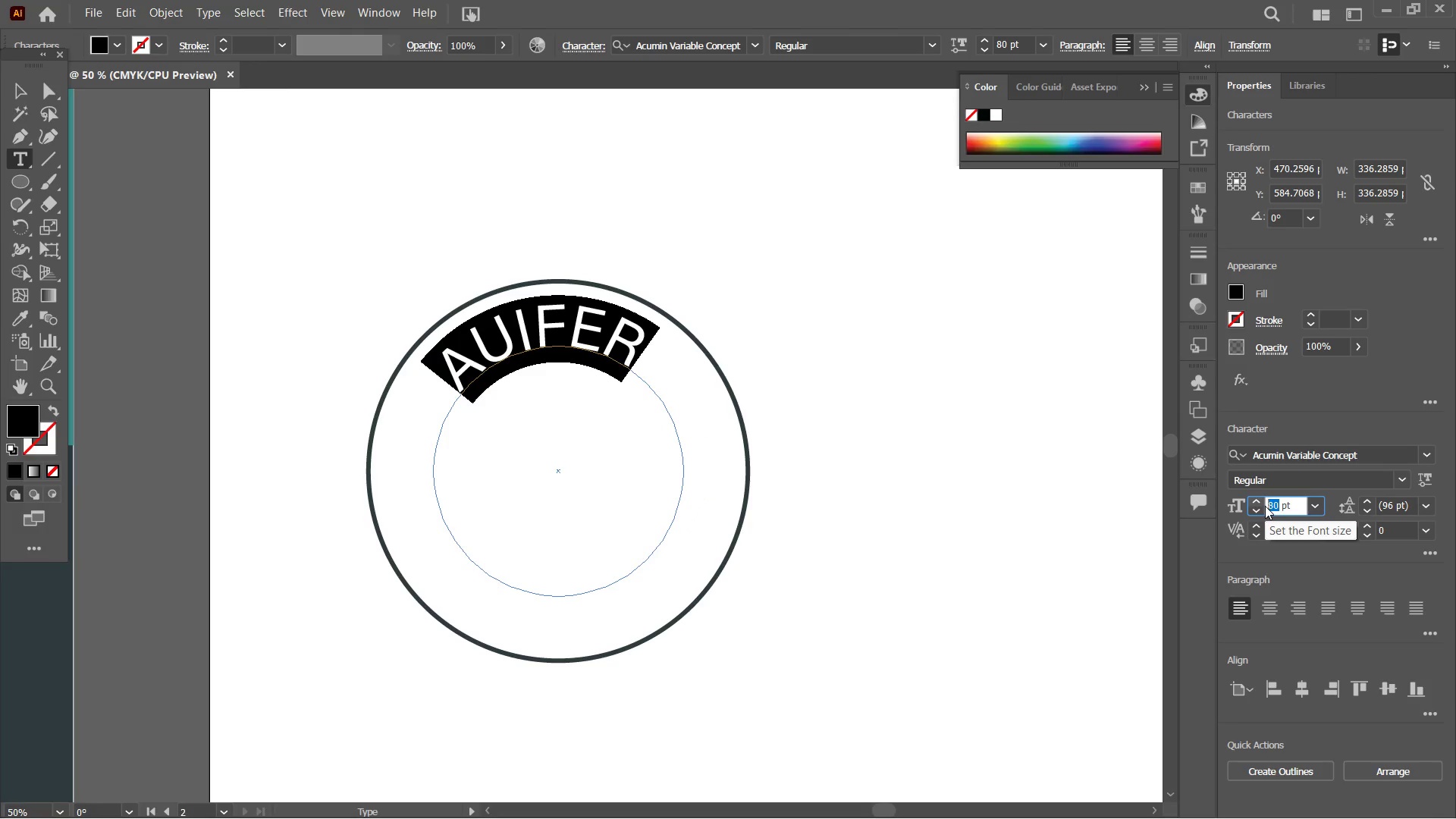 
key(Numpad8)
 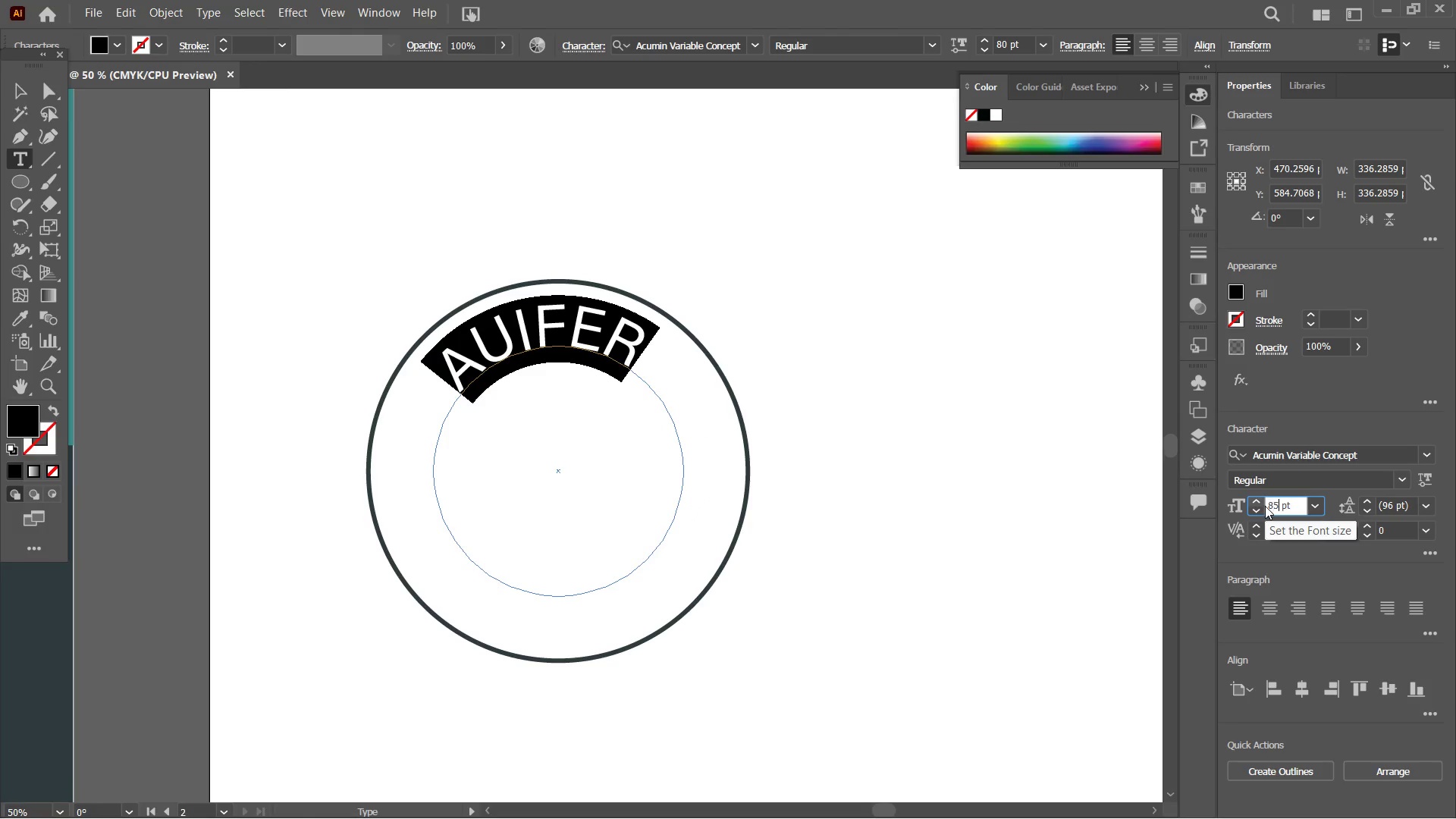 
key(Numpad5)
 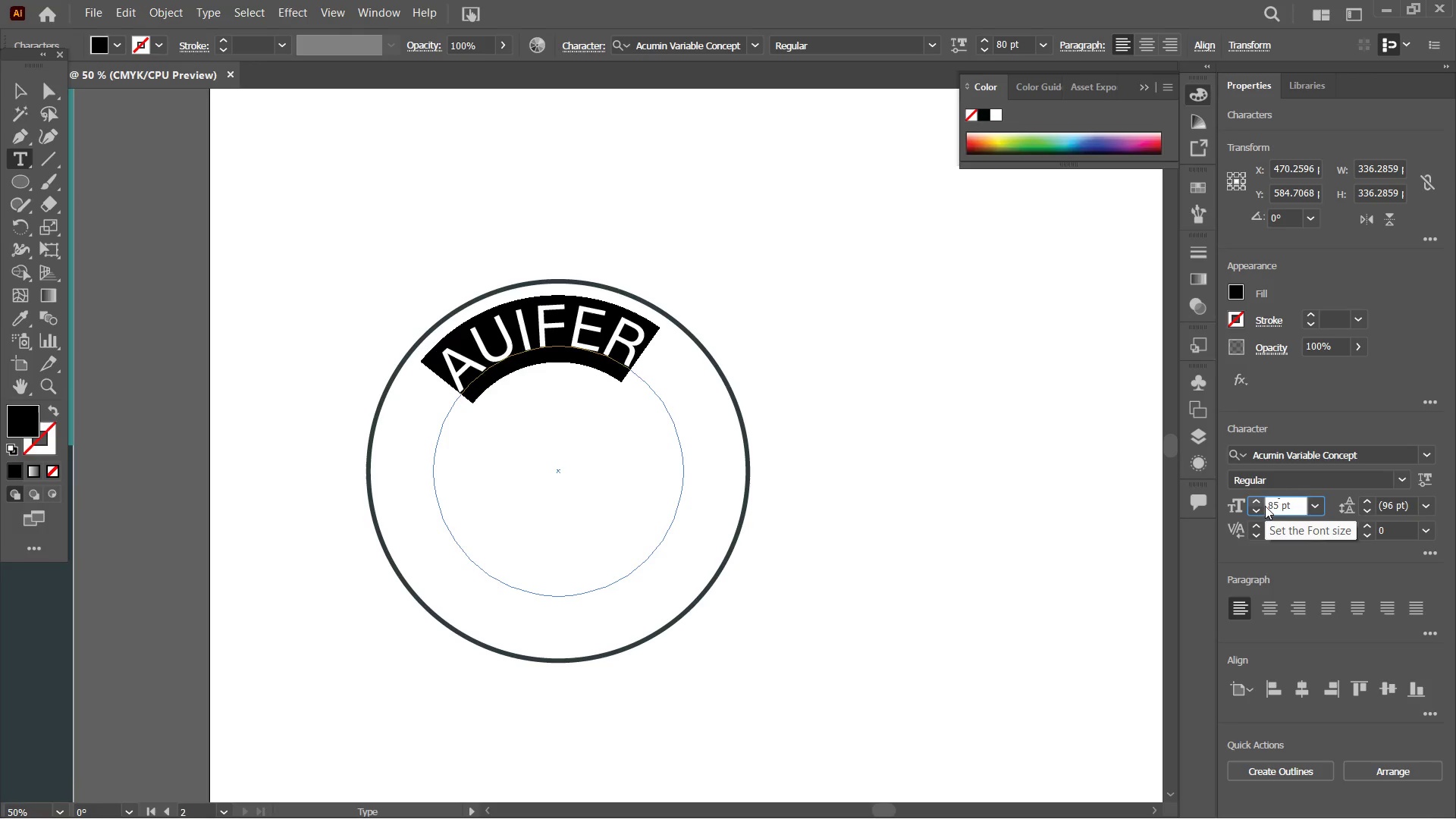 
key(Enter)
 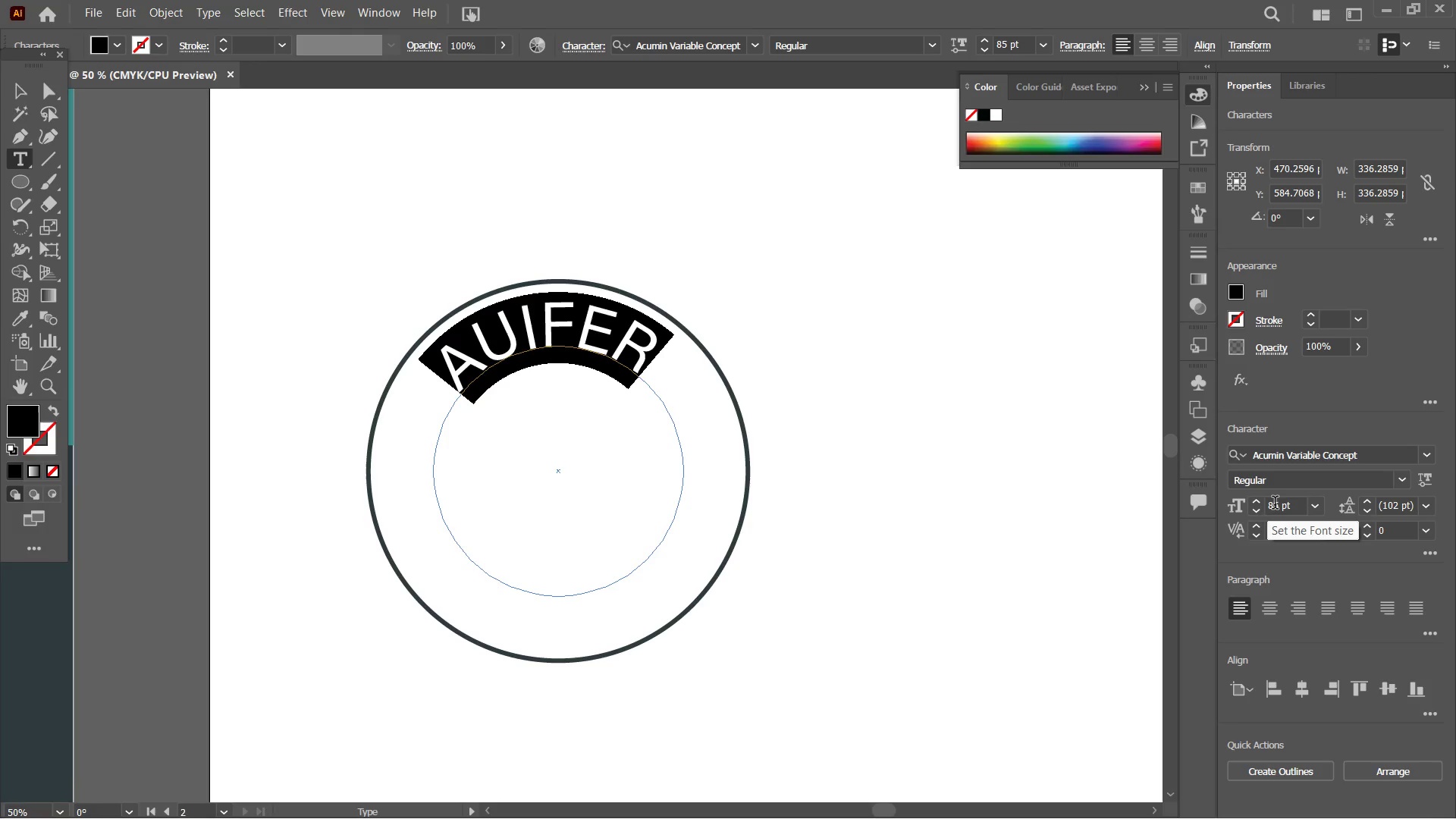 
left_click_drag(start_coordinate=[1282, 504], to_coordinate=[1242, 502])
 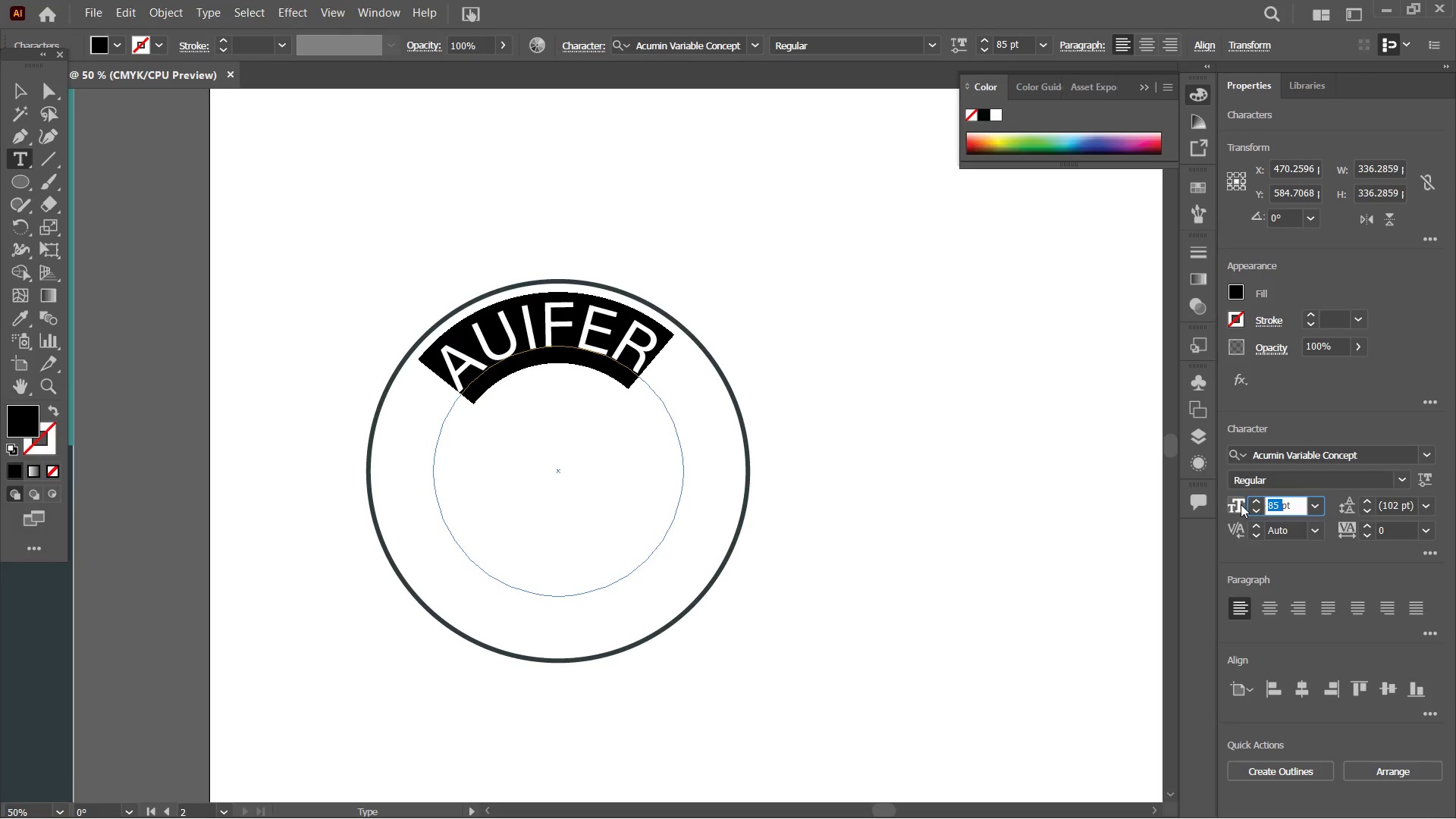 
key(Numpad9)
 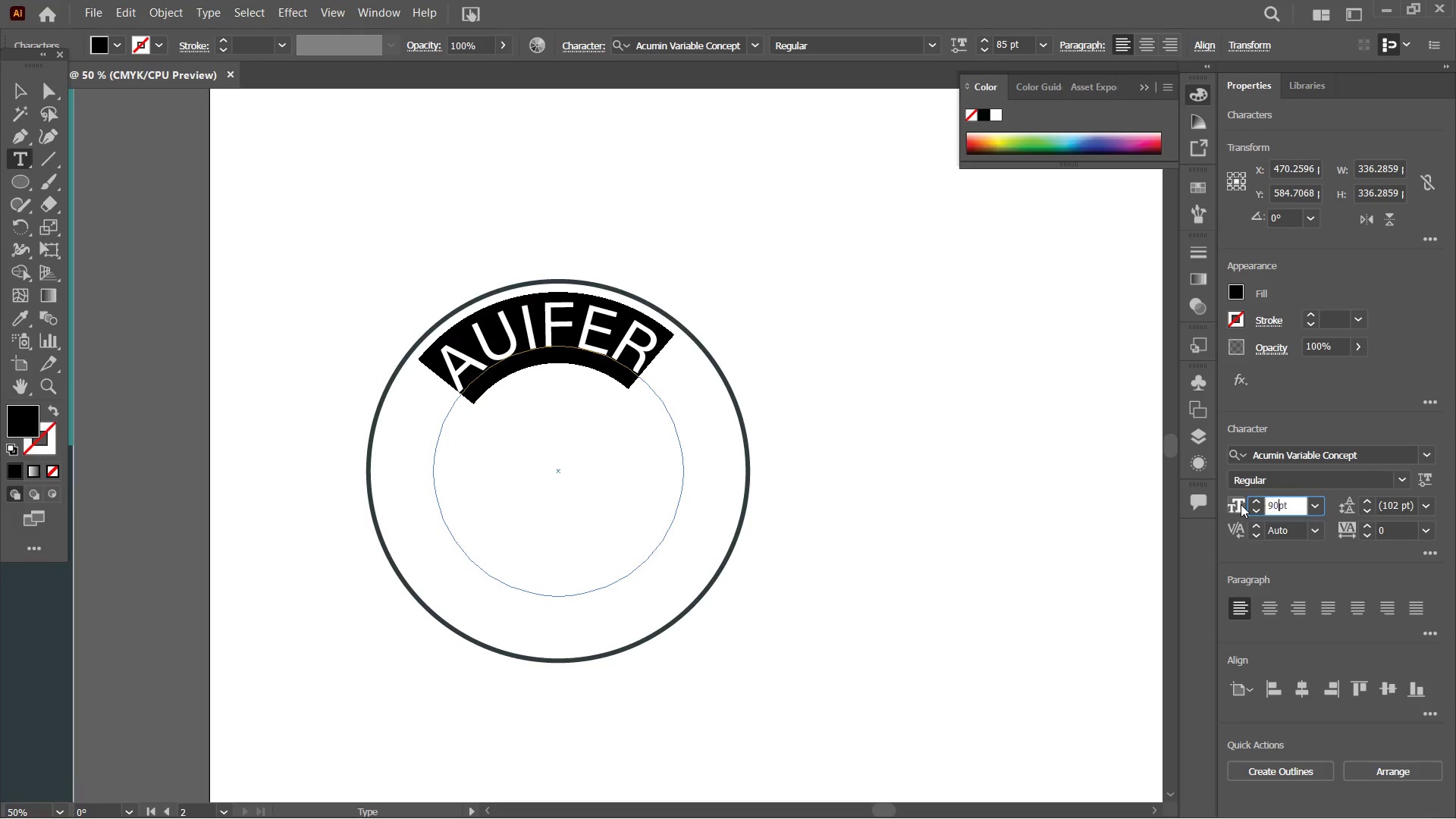 
key(Numpad0)
 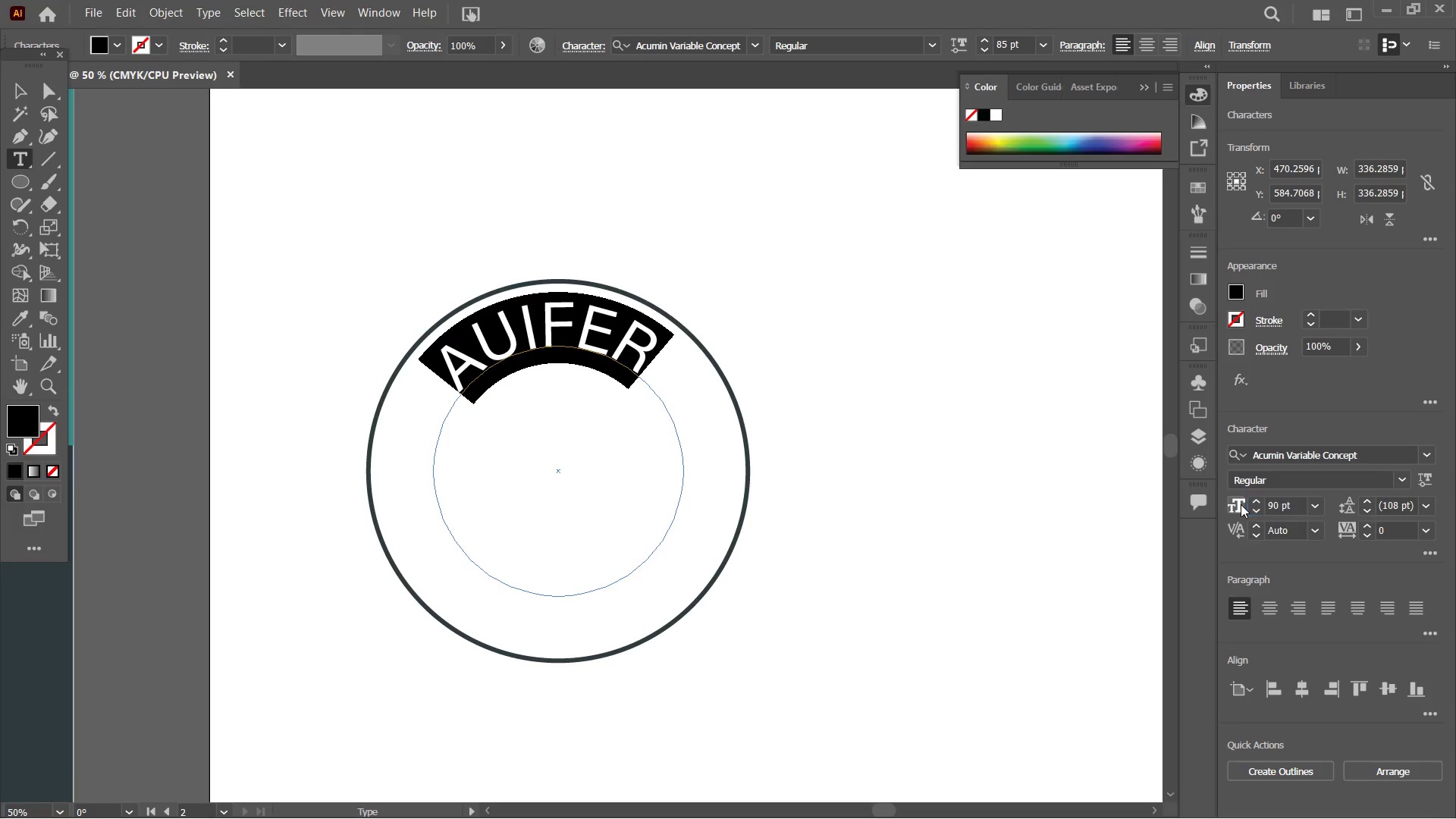 
key(Enter)
 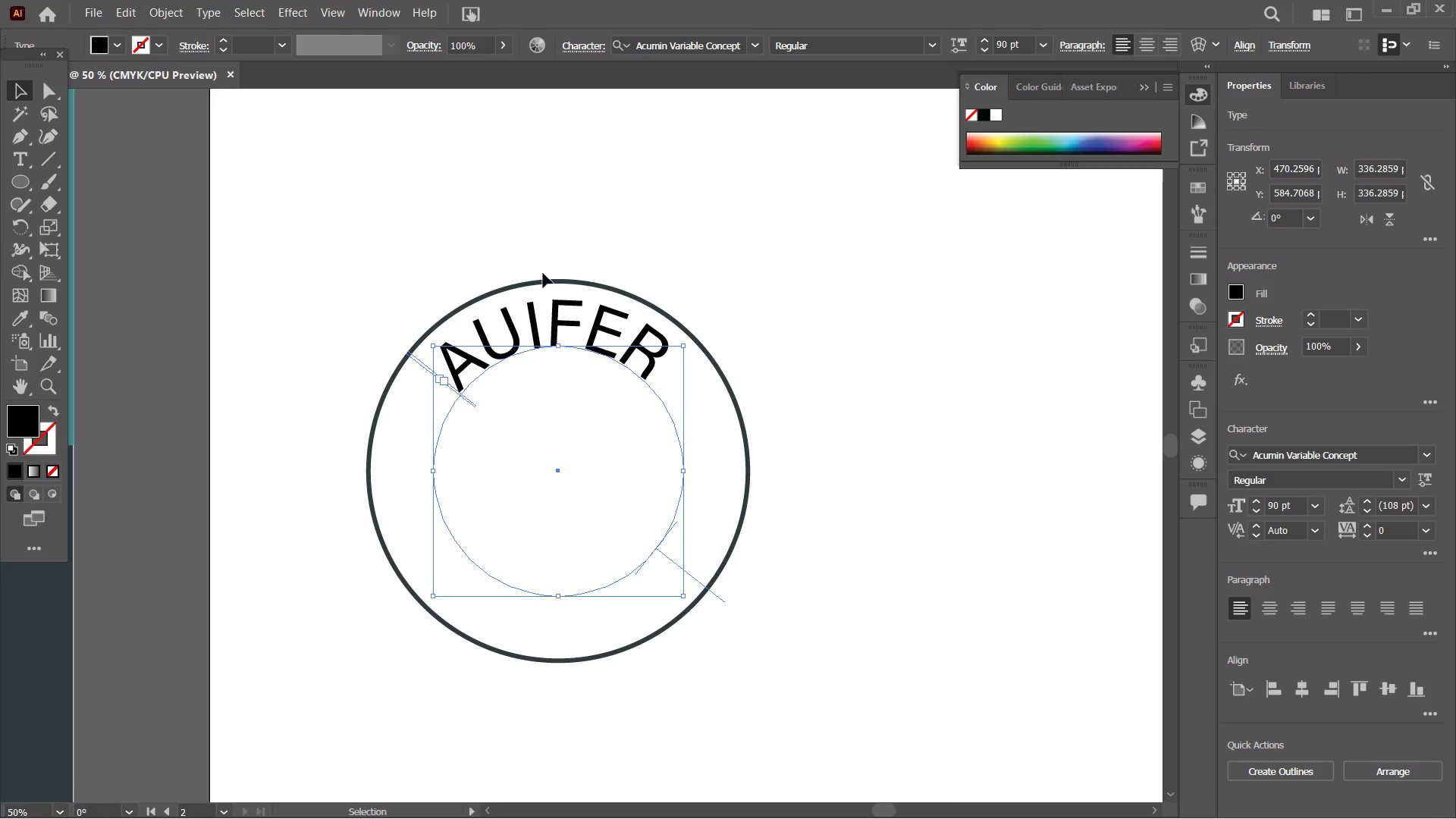 
left_click_drag(start_coordinate=[558, 346], to_coordinate=[559, 365])
 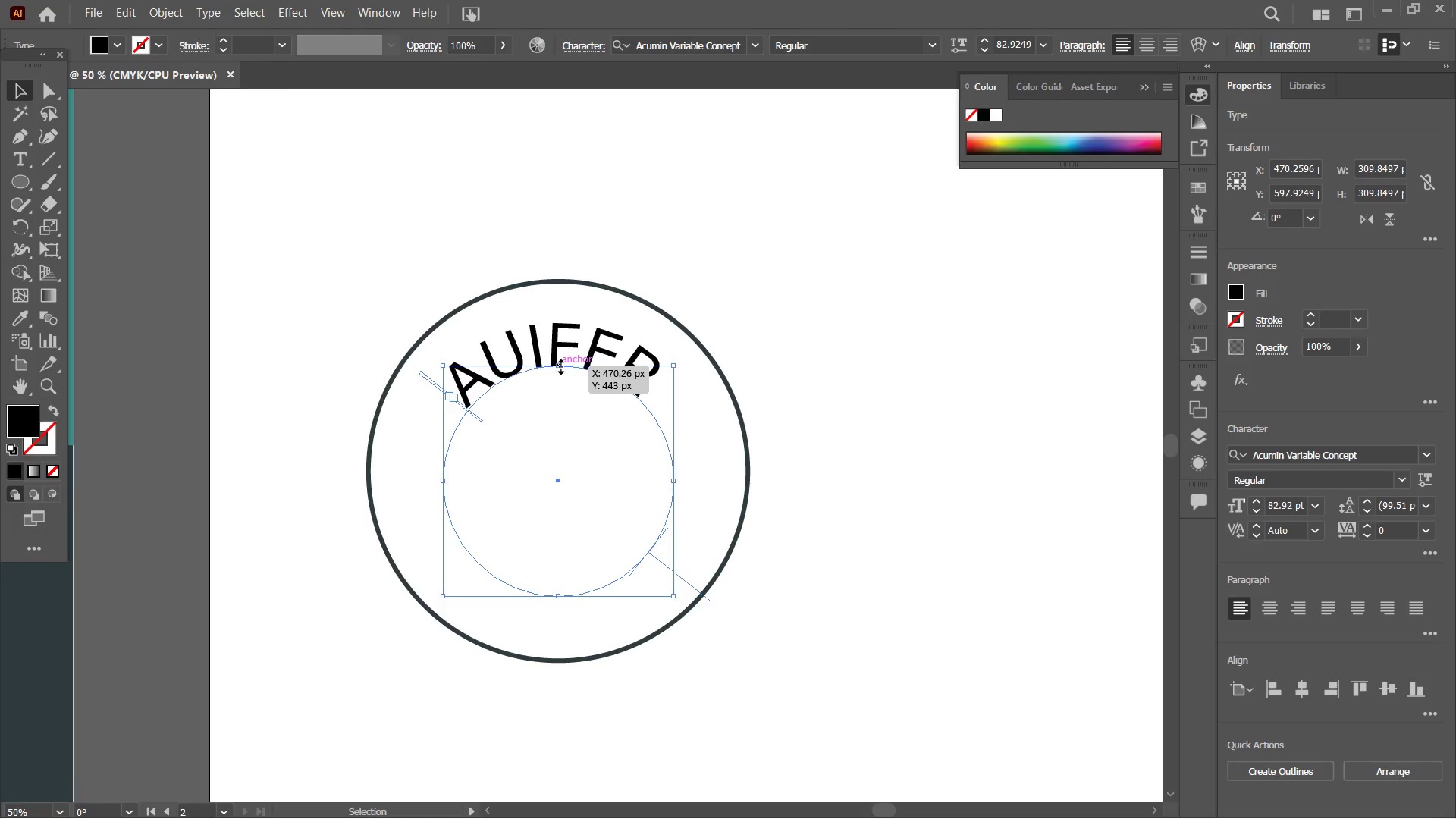 
hold_key(key=ShiftLeft, duration=3.41)
 